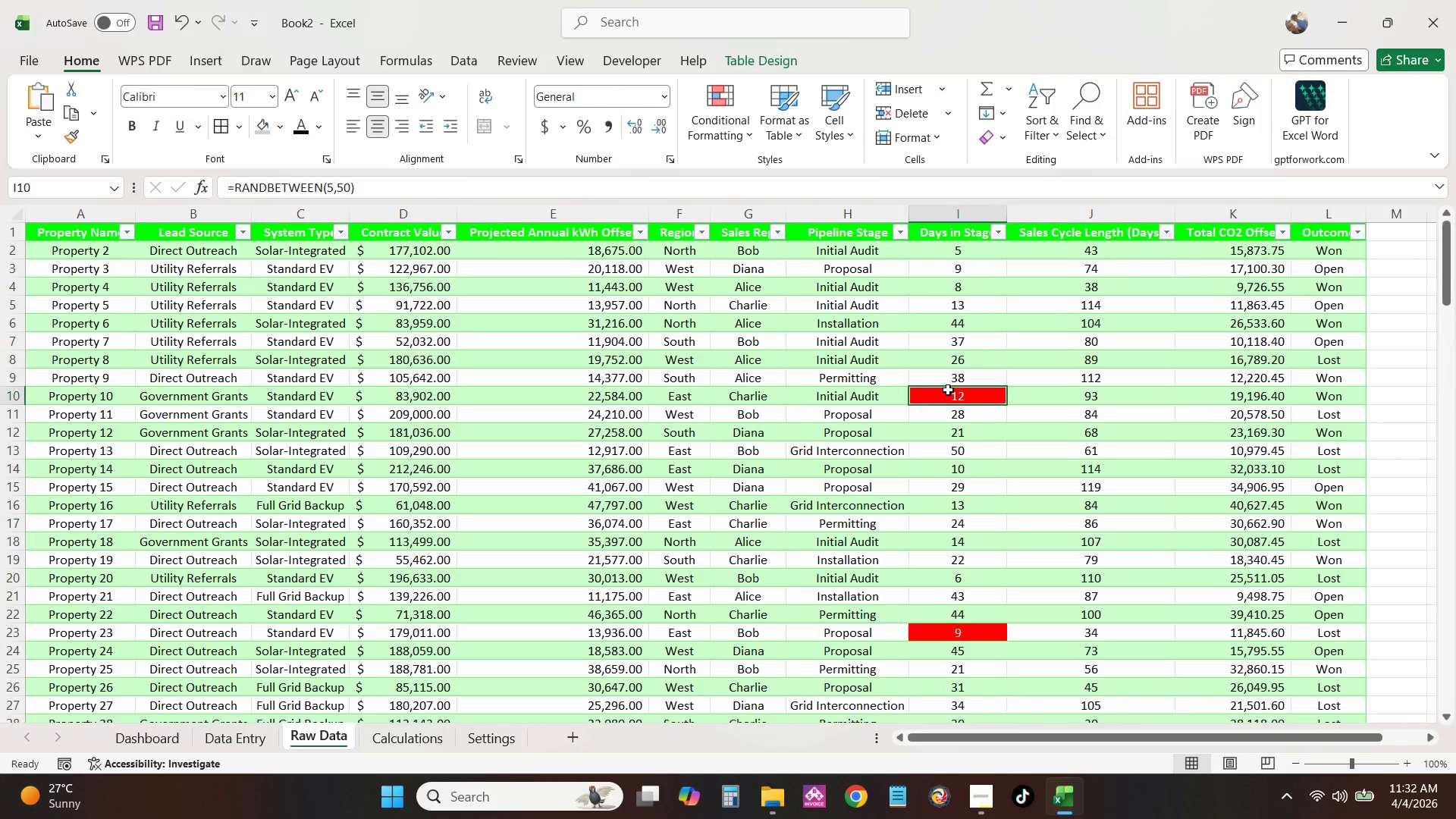 
double_click([948, 390])
 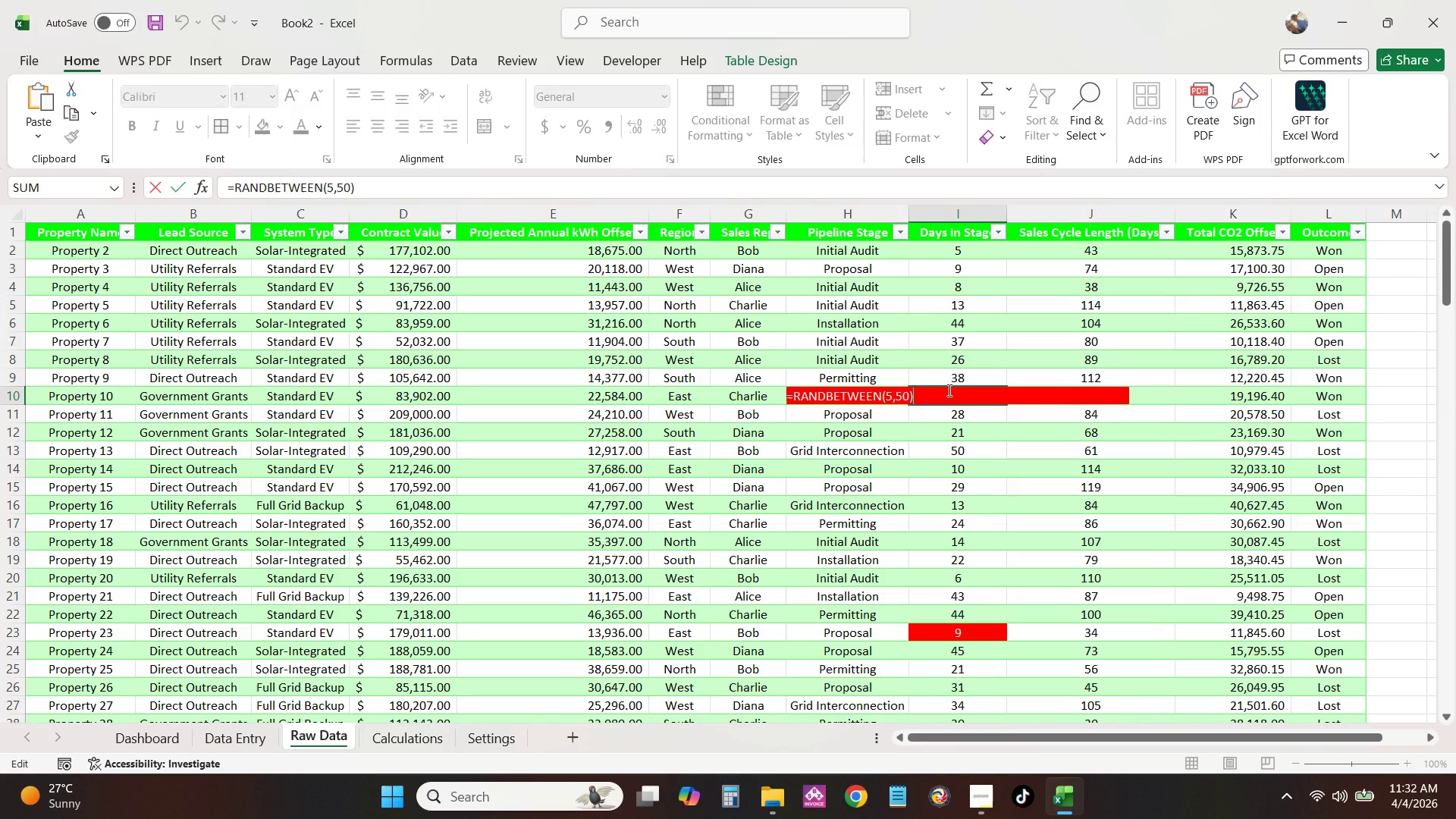 
triple_click([948, 390])
 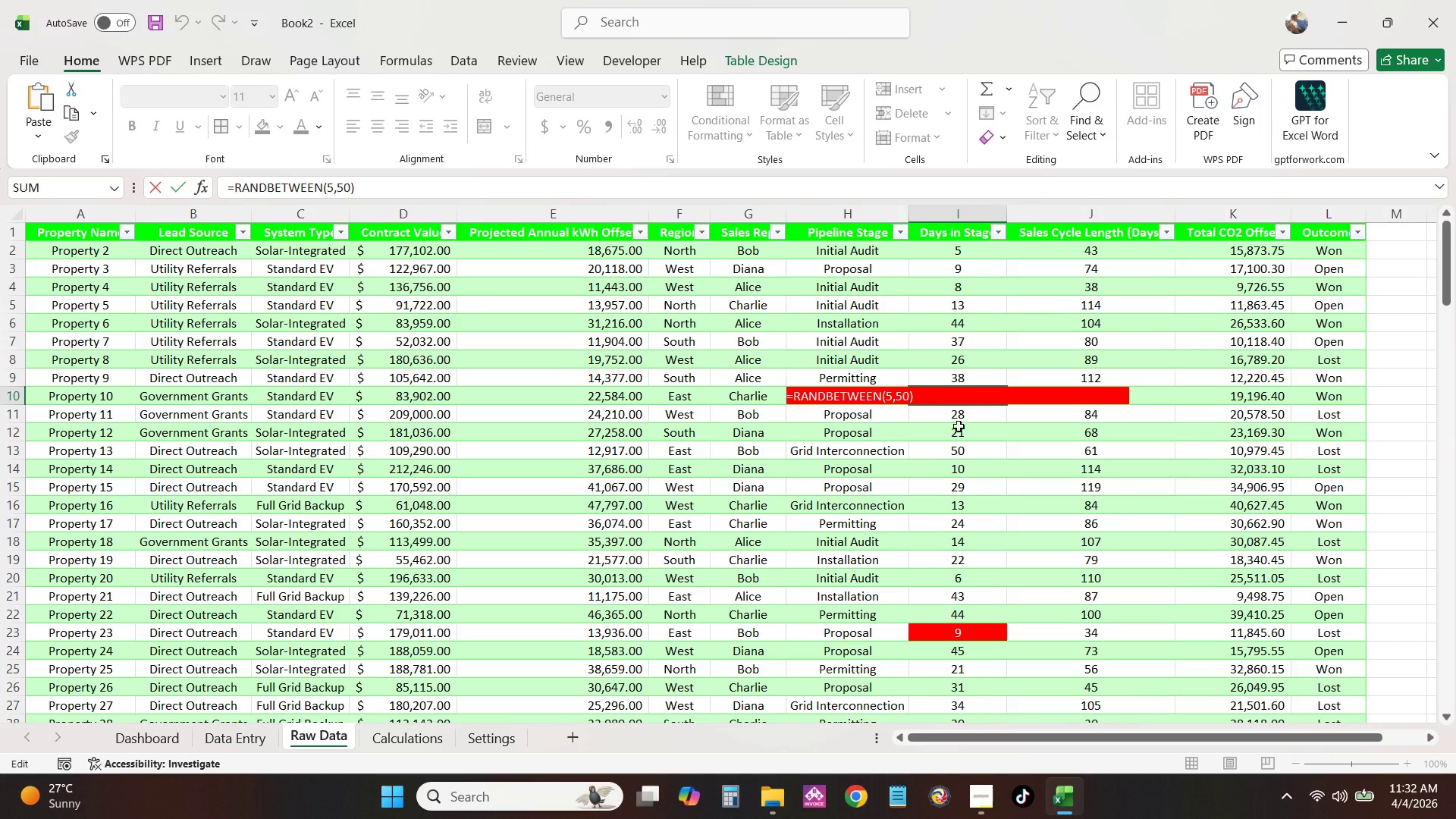 
left_click([957, 453])
 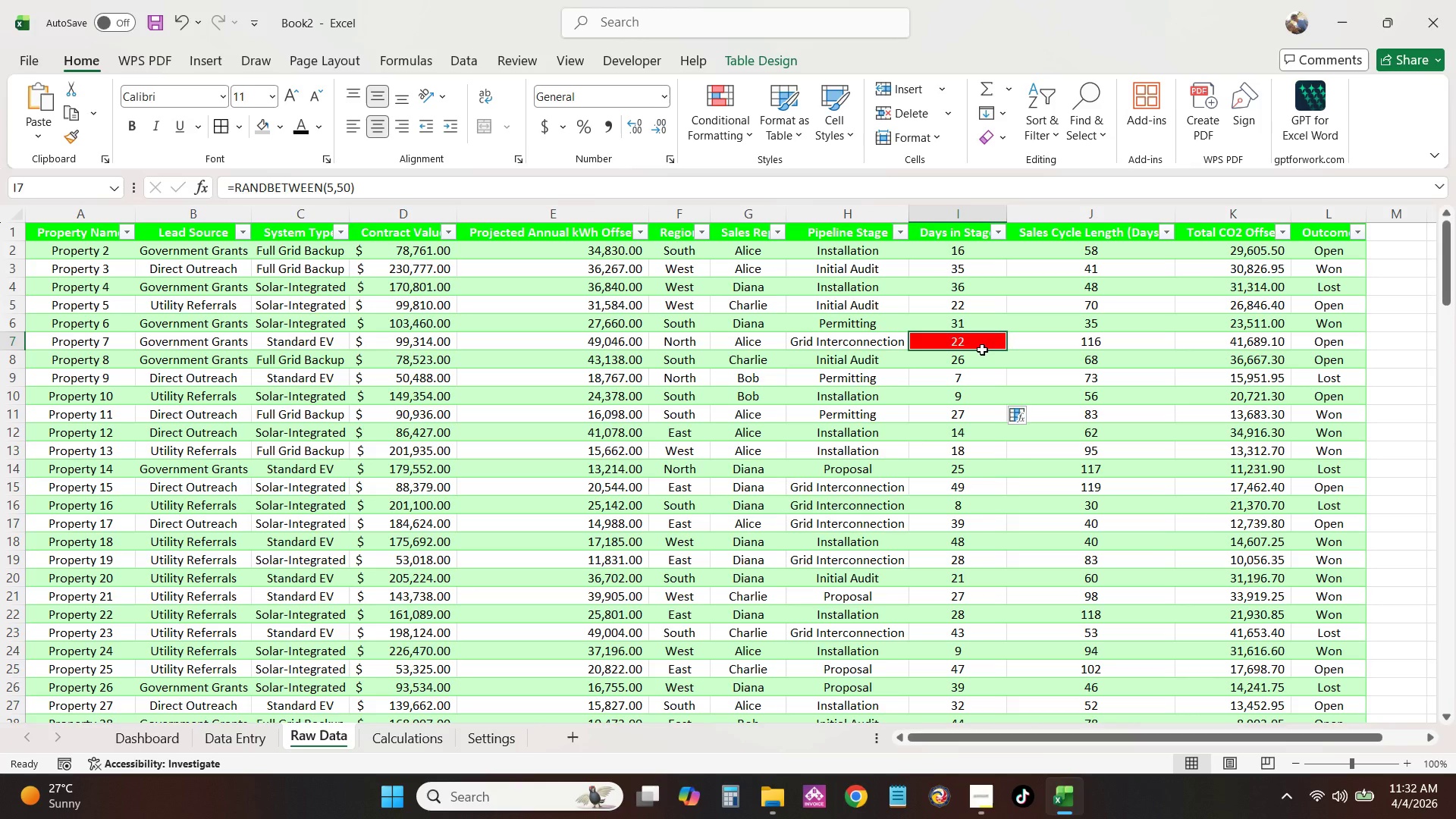 
double_click([982, 350])
 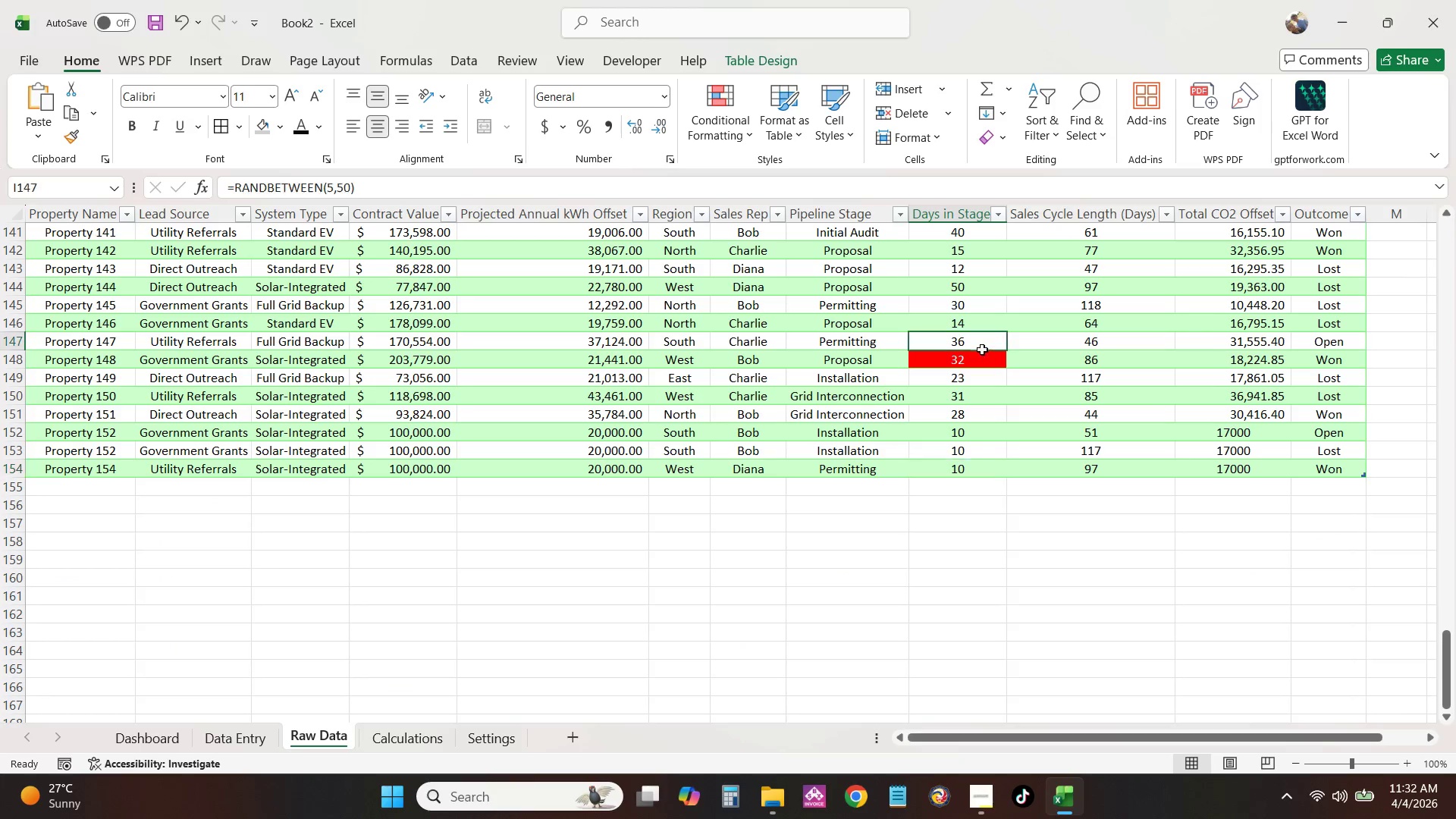 
triple_click([982, 350])
 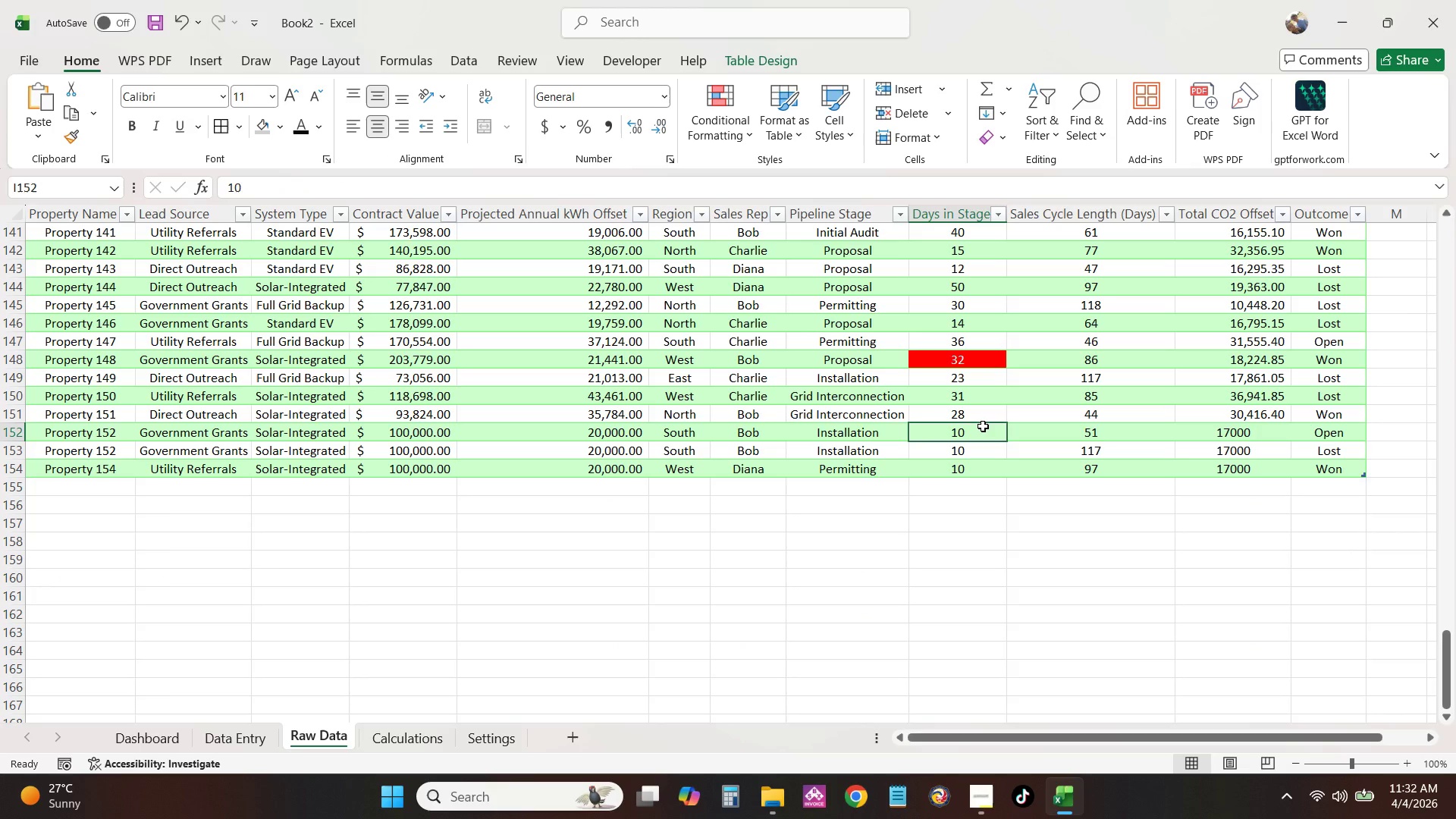 
double_click([983, 426])
 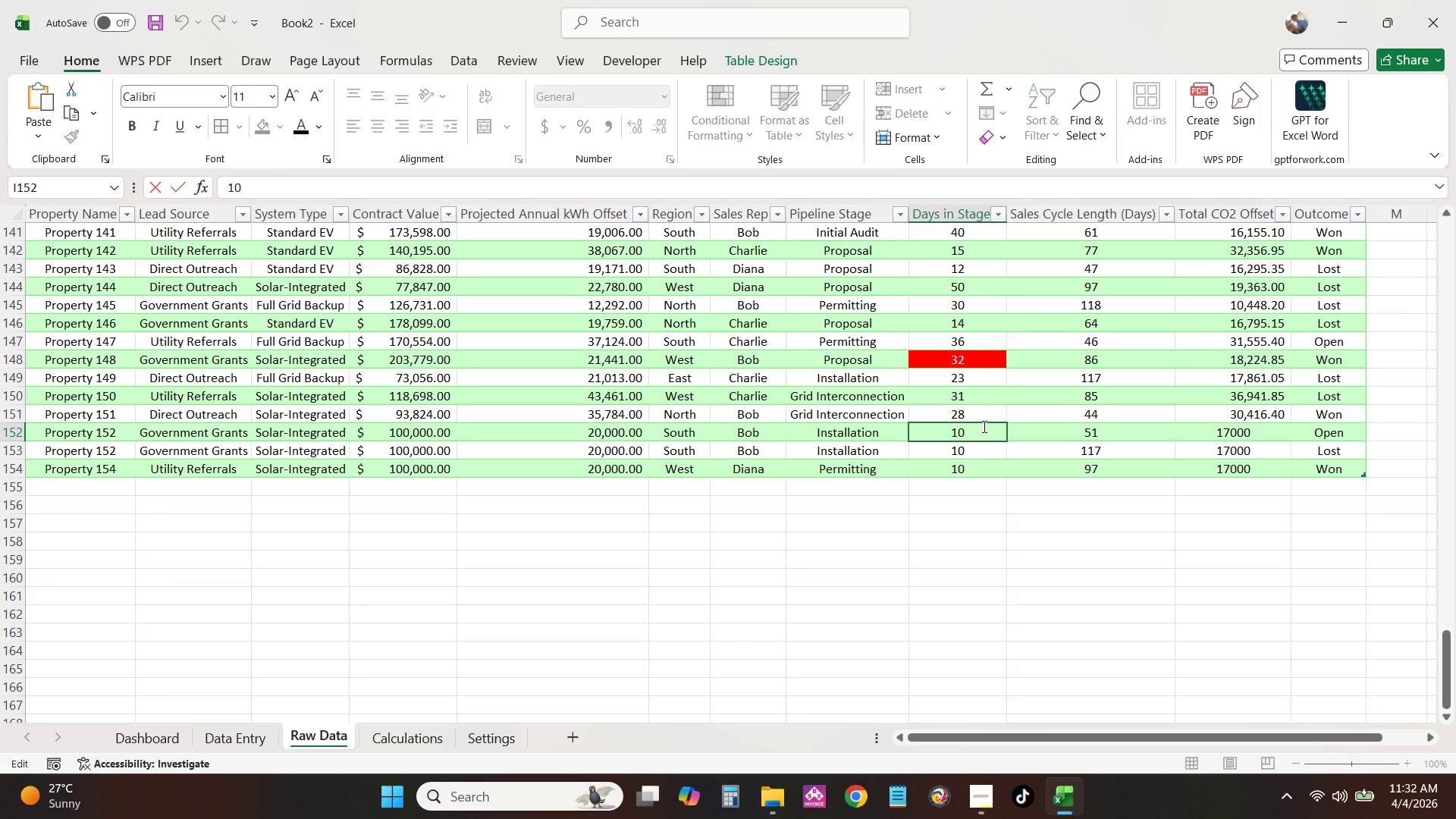 
triple_click([983, 426])
 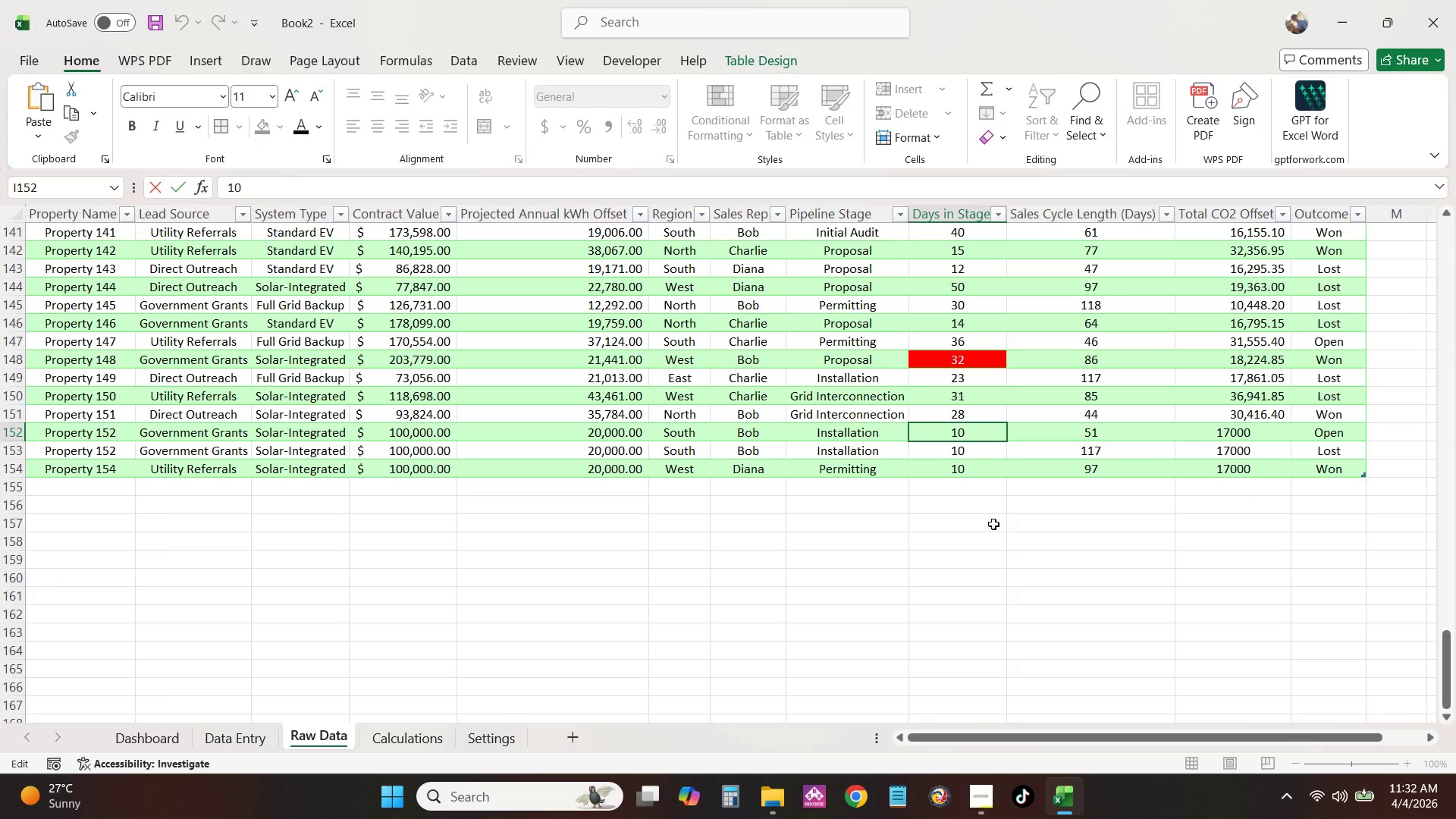 
triple_click([990, 558])
 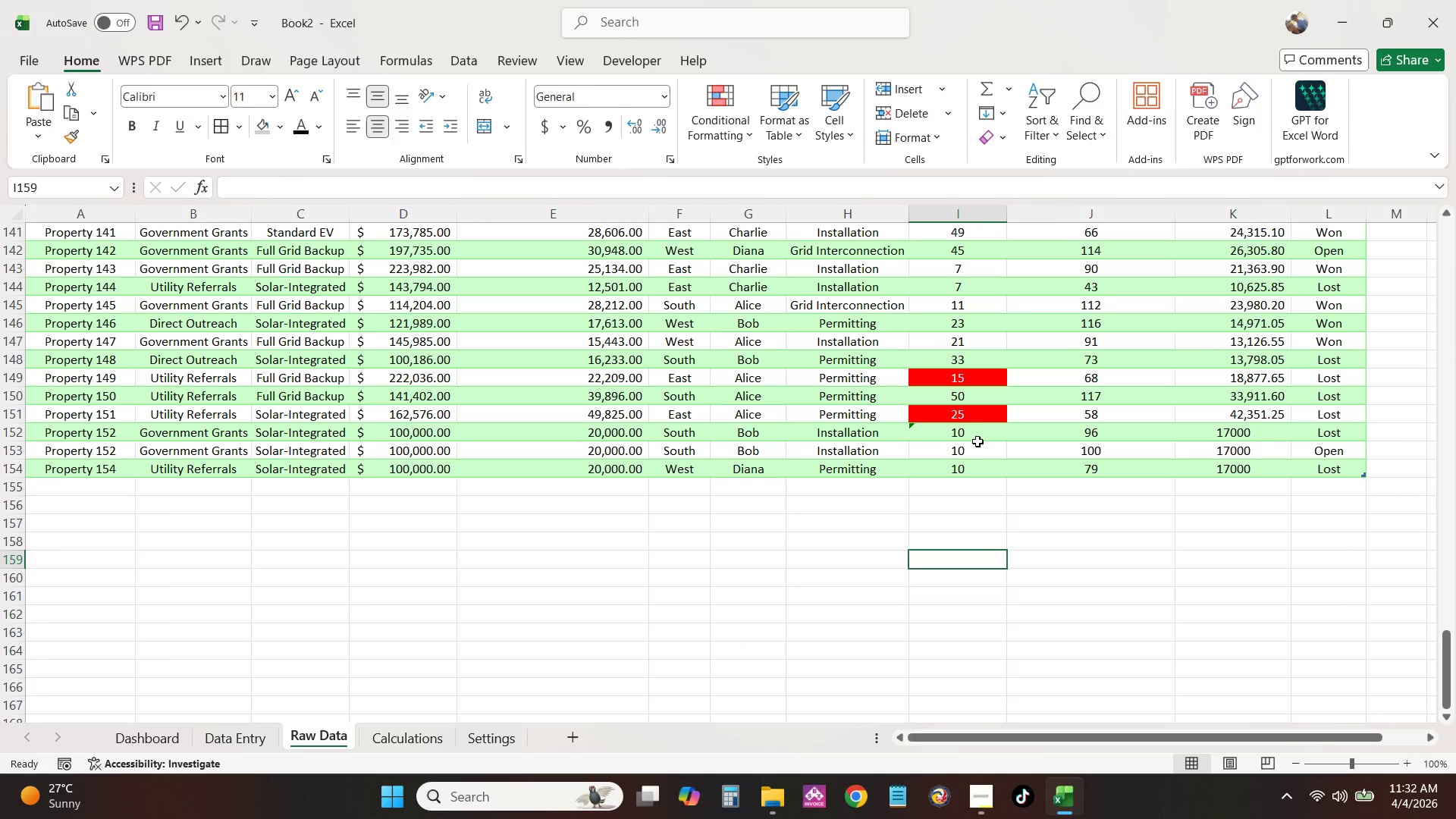 
double_click([976, 434])
 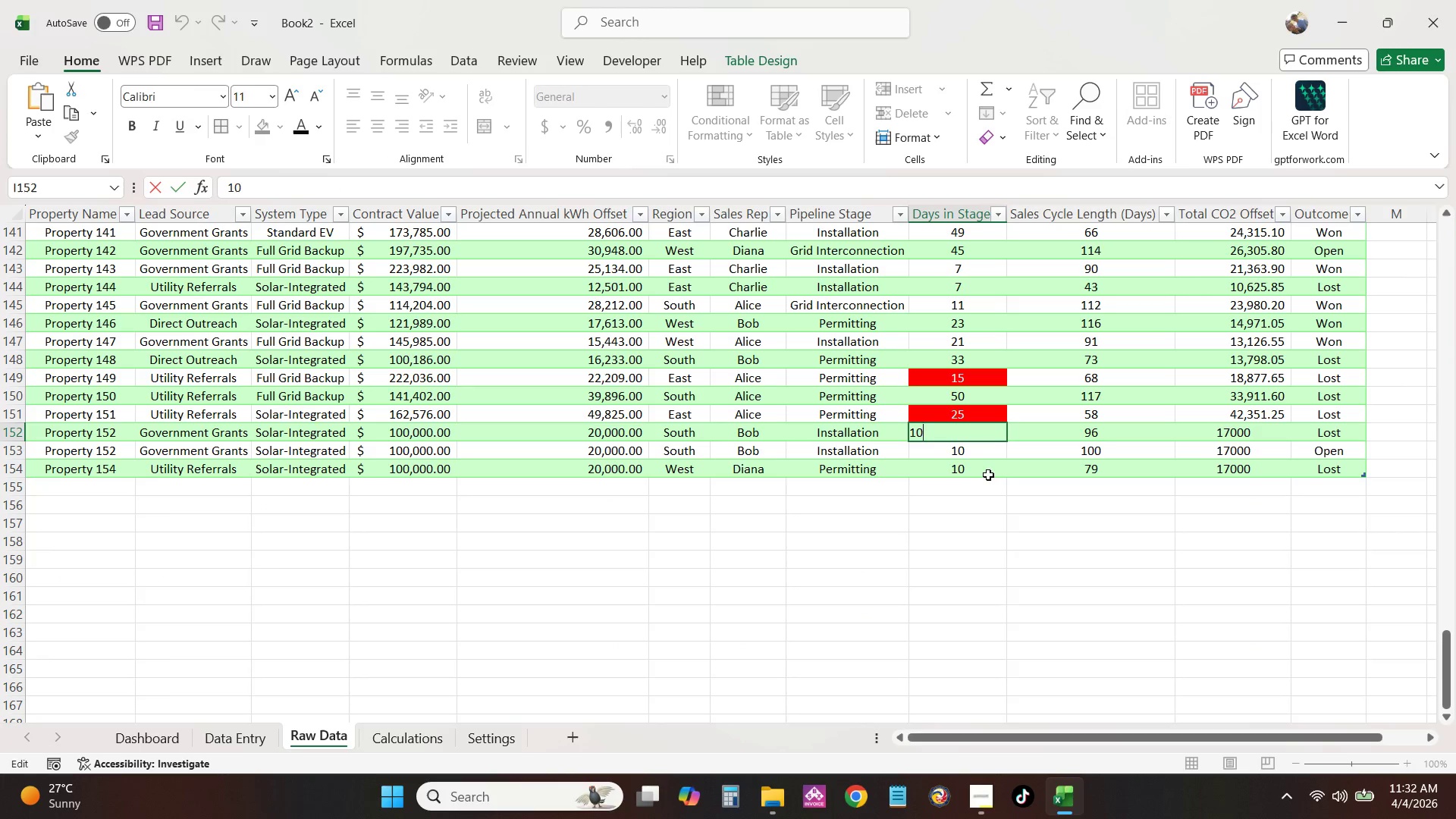 
left_click([987, 544])
 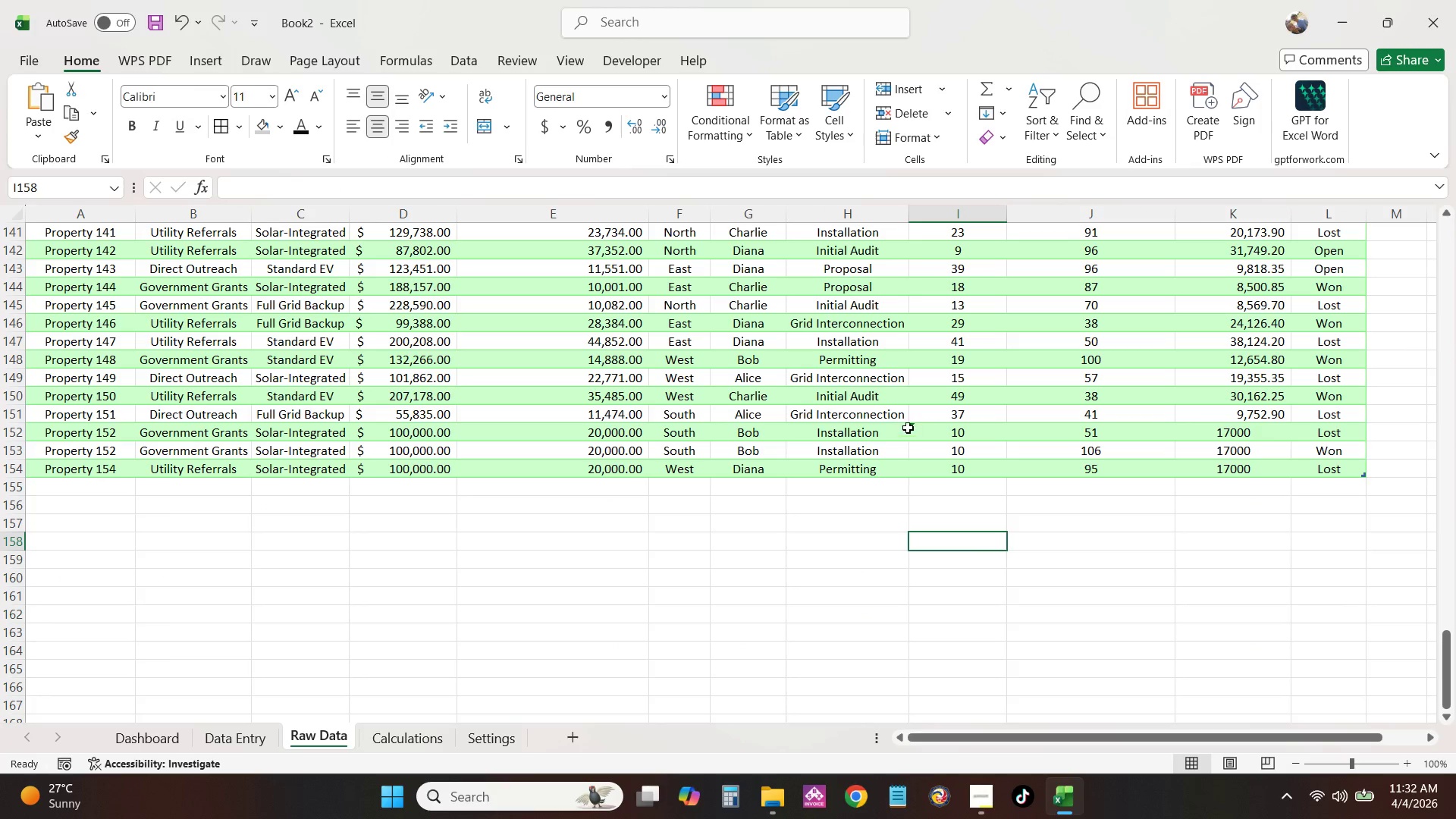 
left_click([910, 425])
 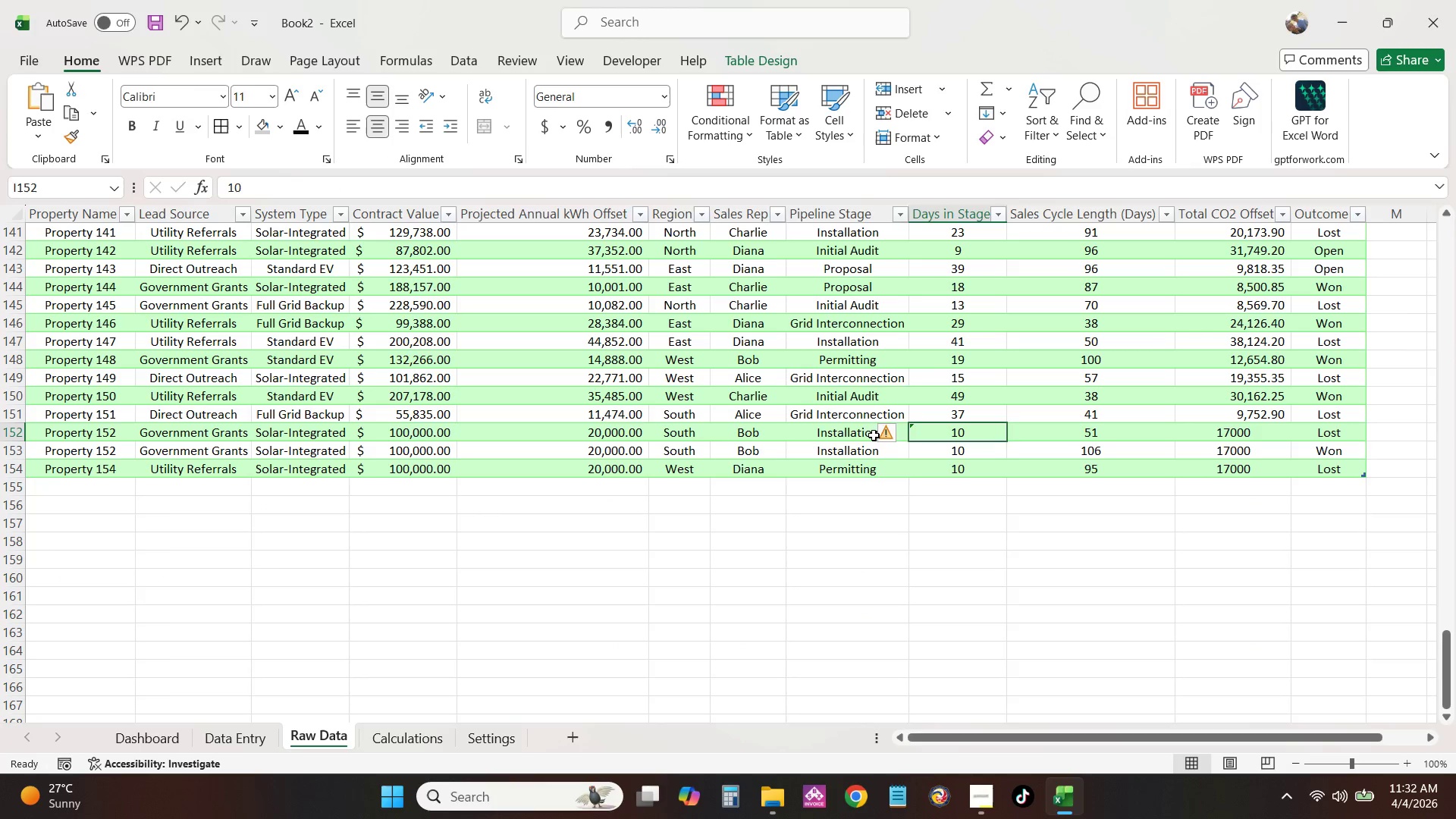 
left_click([873, 435])
 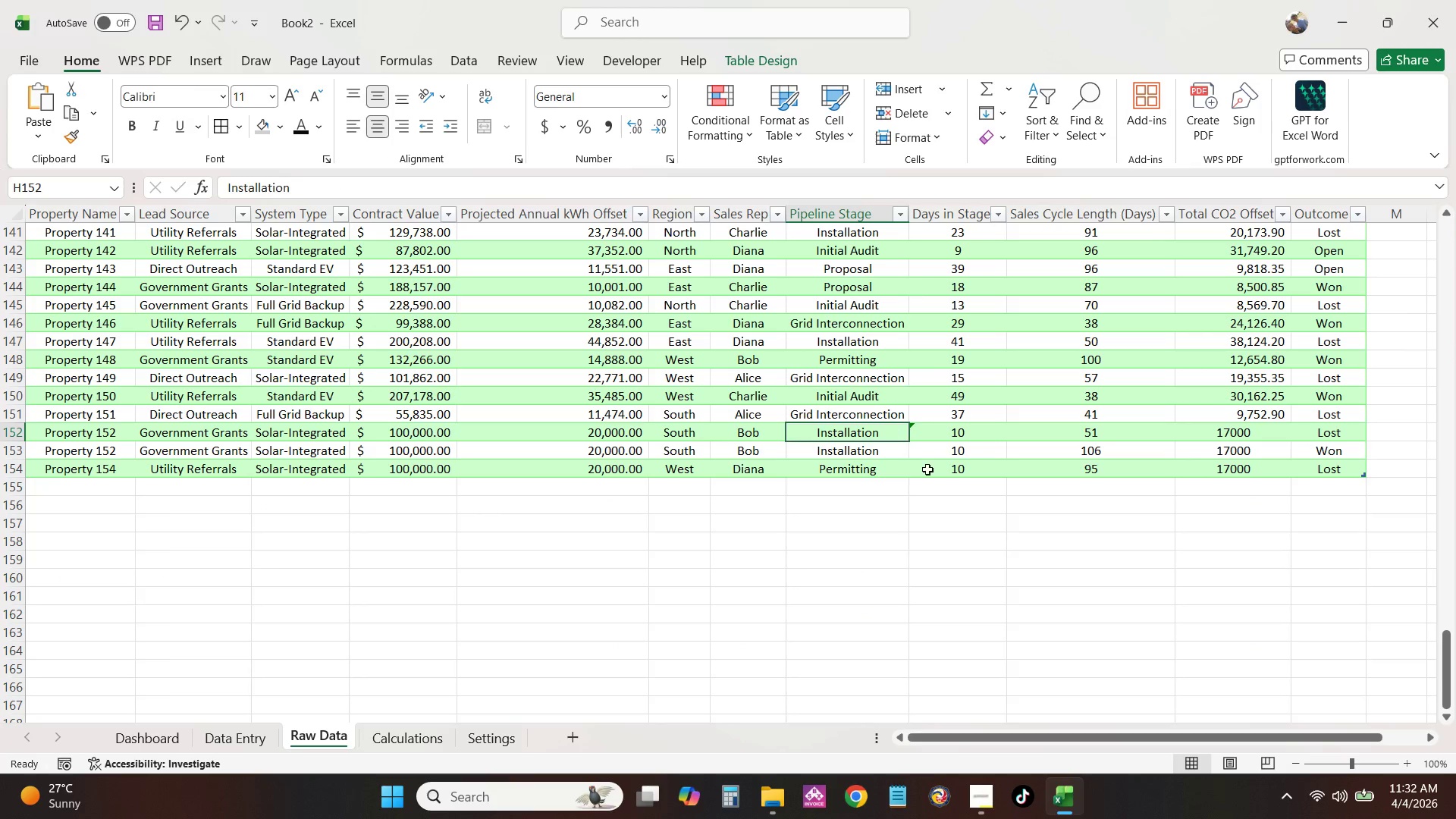 
left_click([928, 470])
 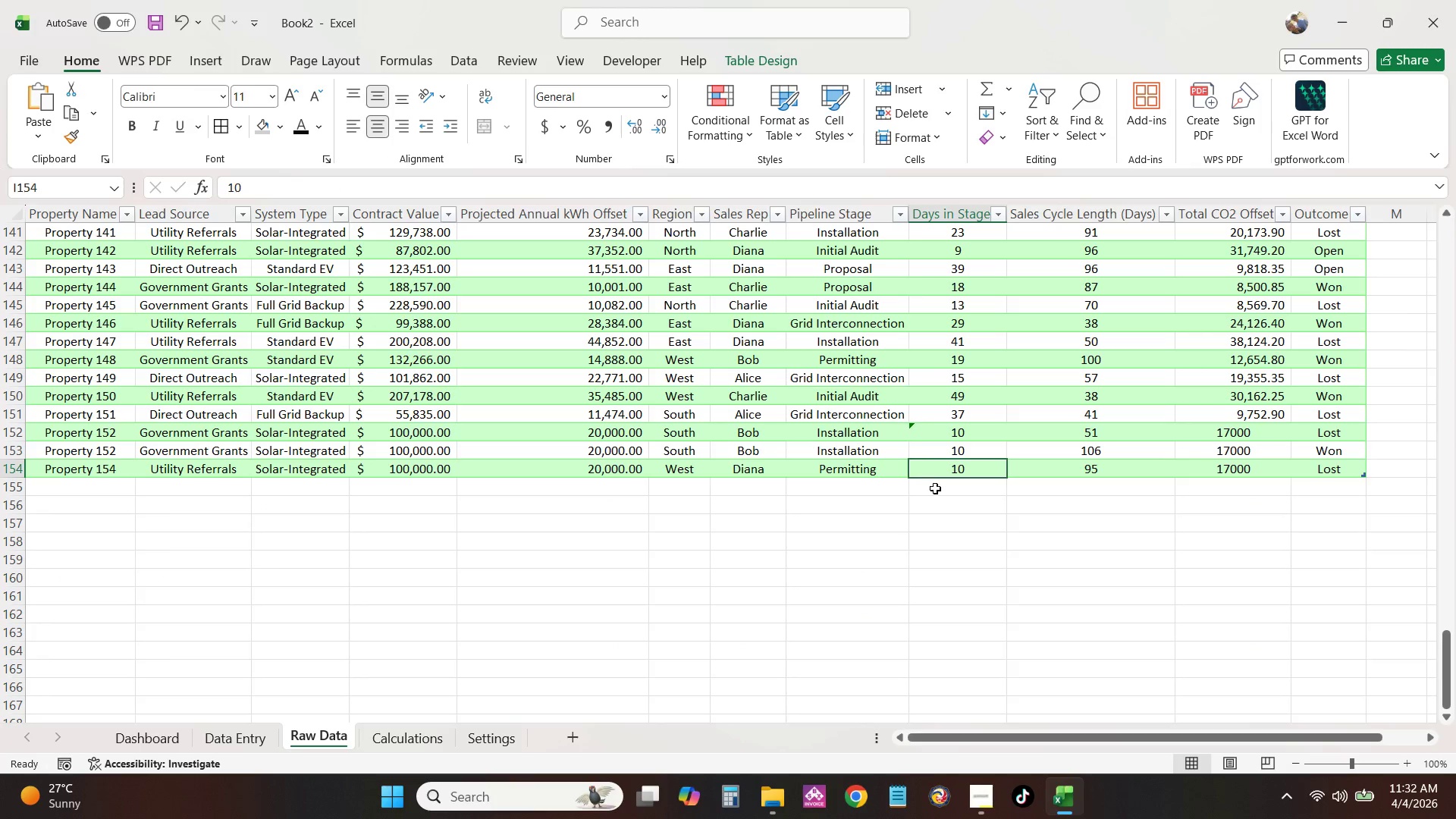 
left_click([955, 541])
 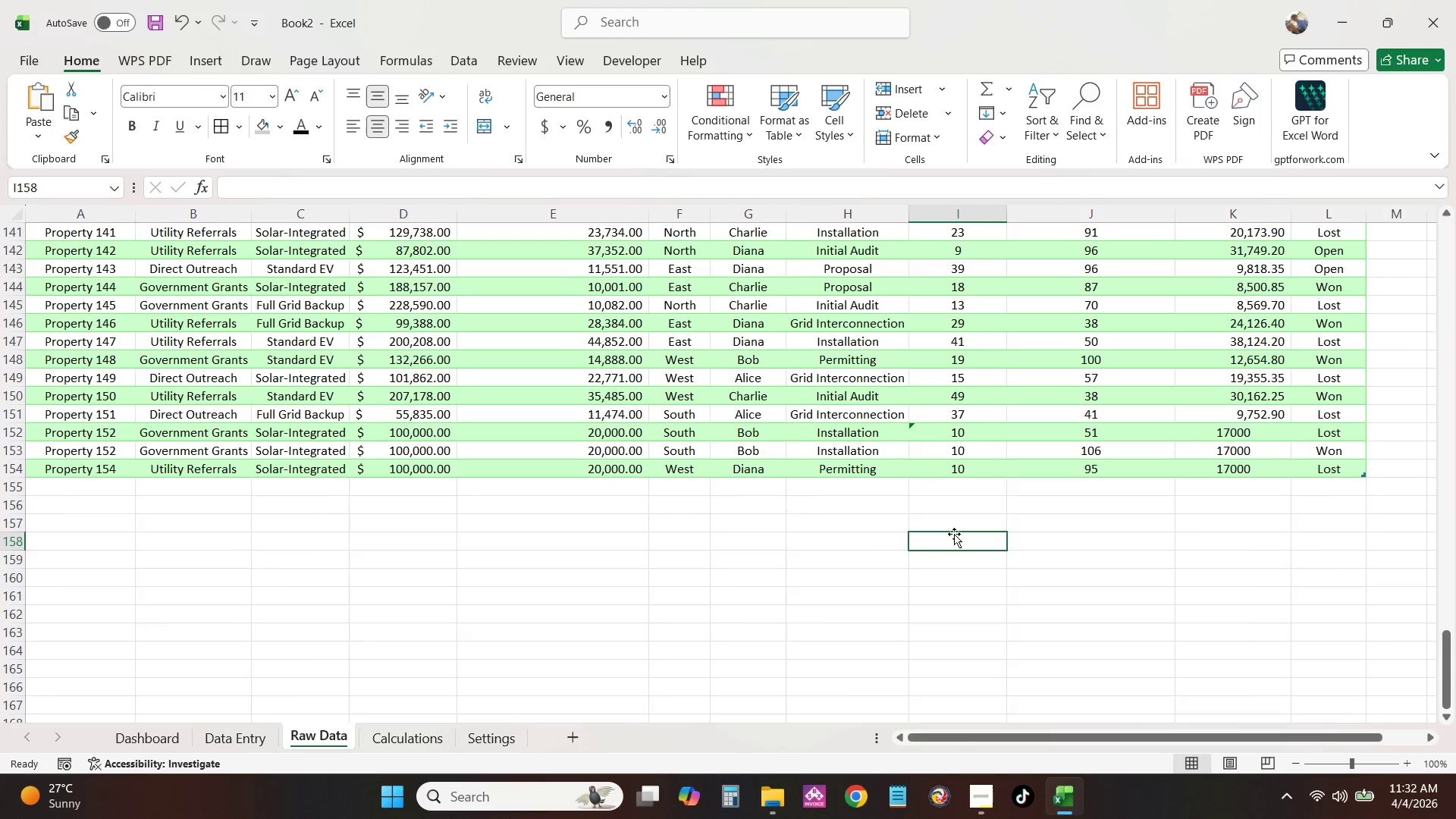 
scroll: coordinate [957, 527], scroll_direction: up, amount: 6.0
 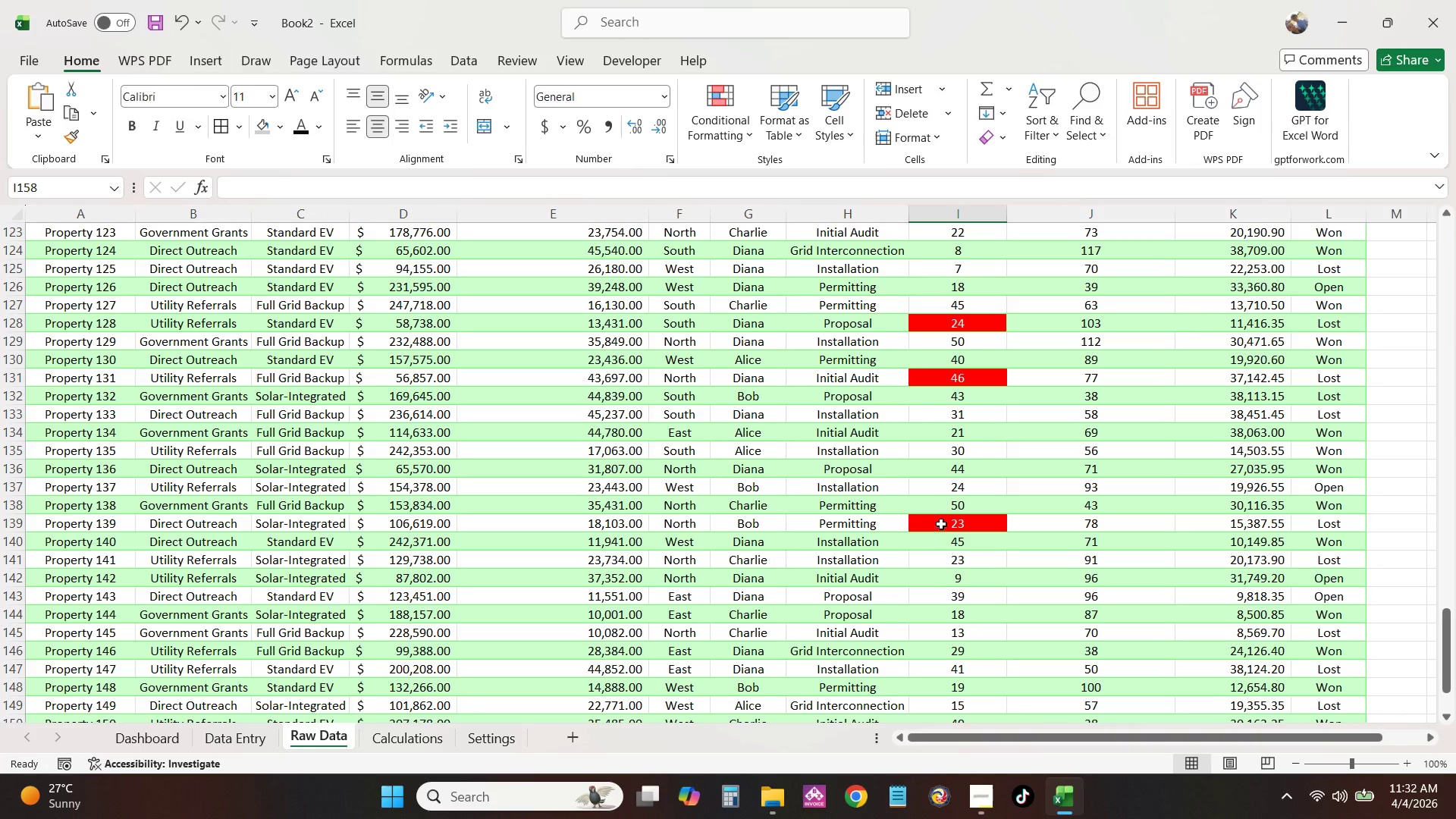 
left_click([943, 519])
 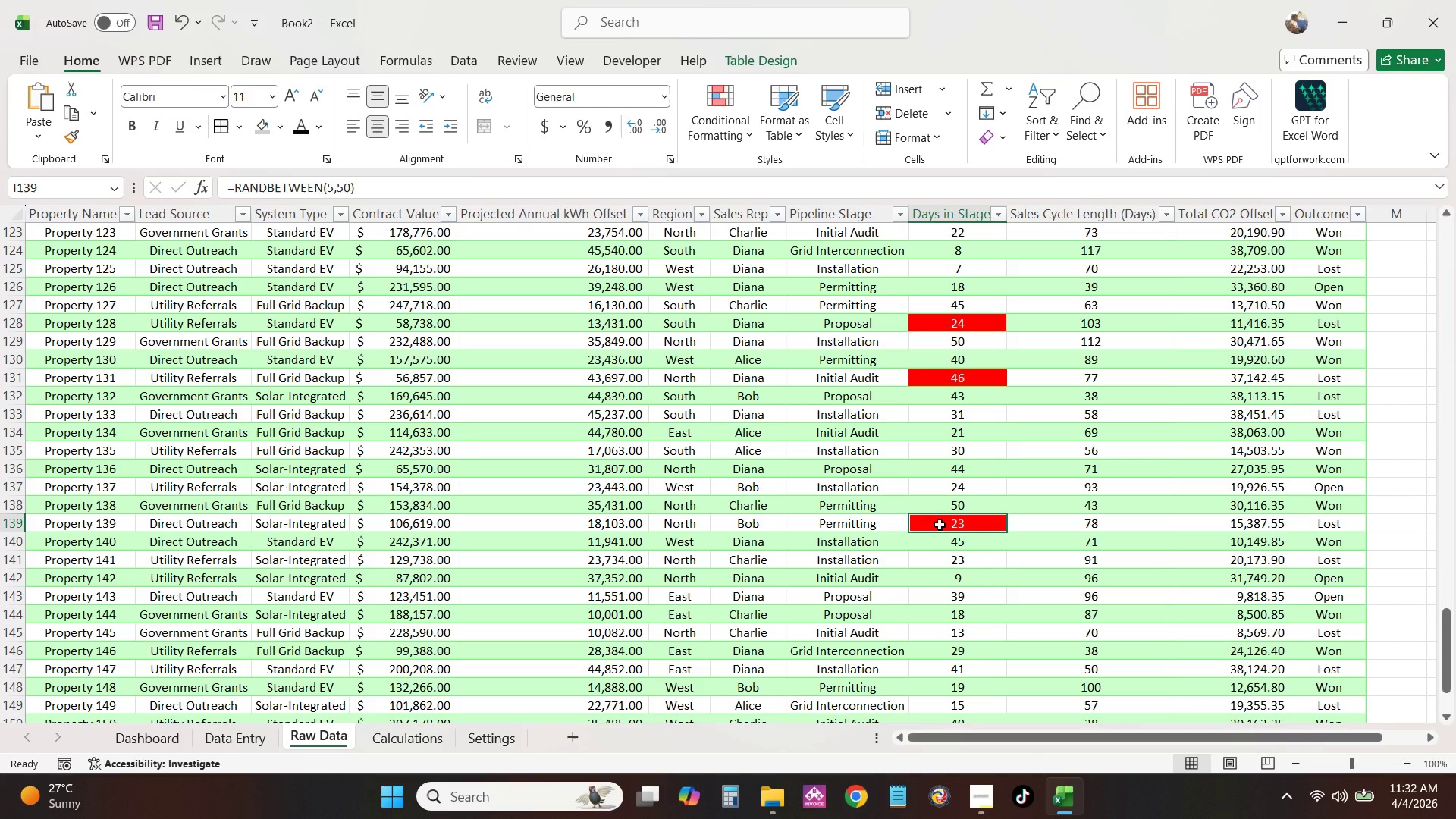 
left_click([955, 486])
 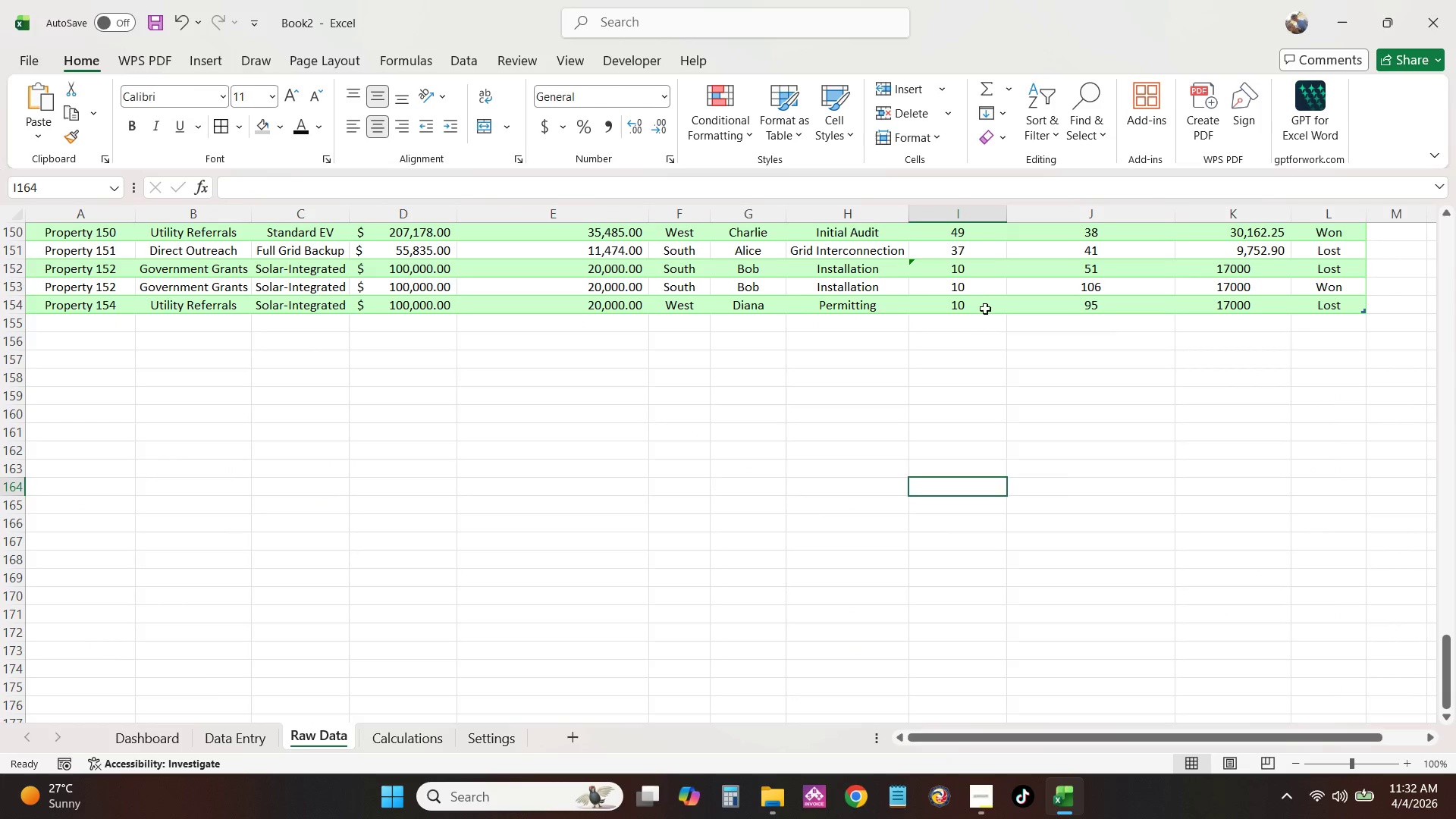 
scroll: coordinate [938, 553], scroll_direction: down, amount: 9.0
 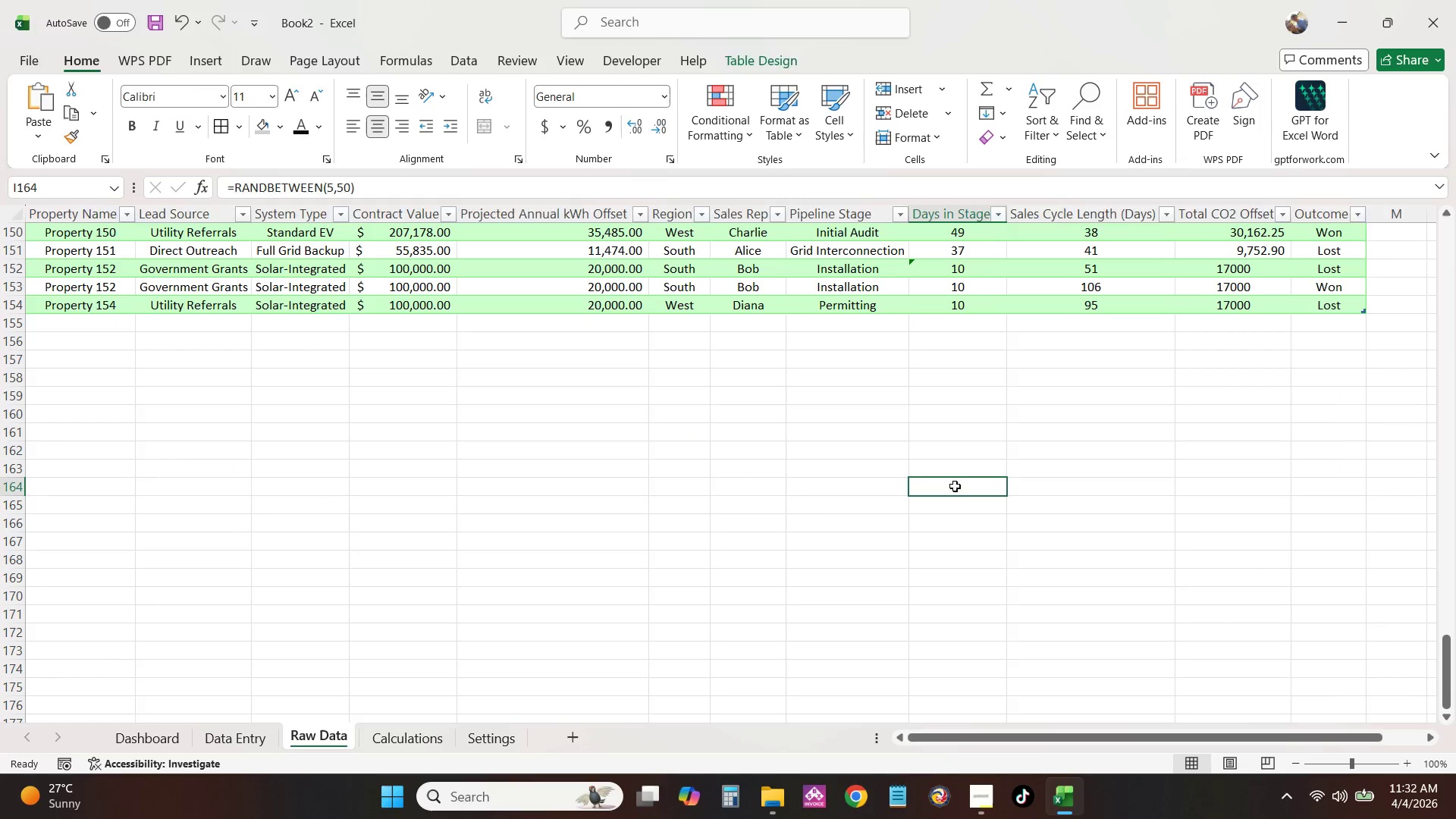 
left_click([988, 301])
 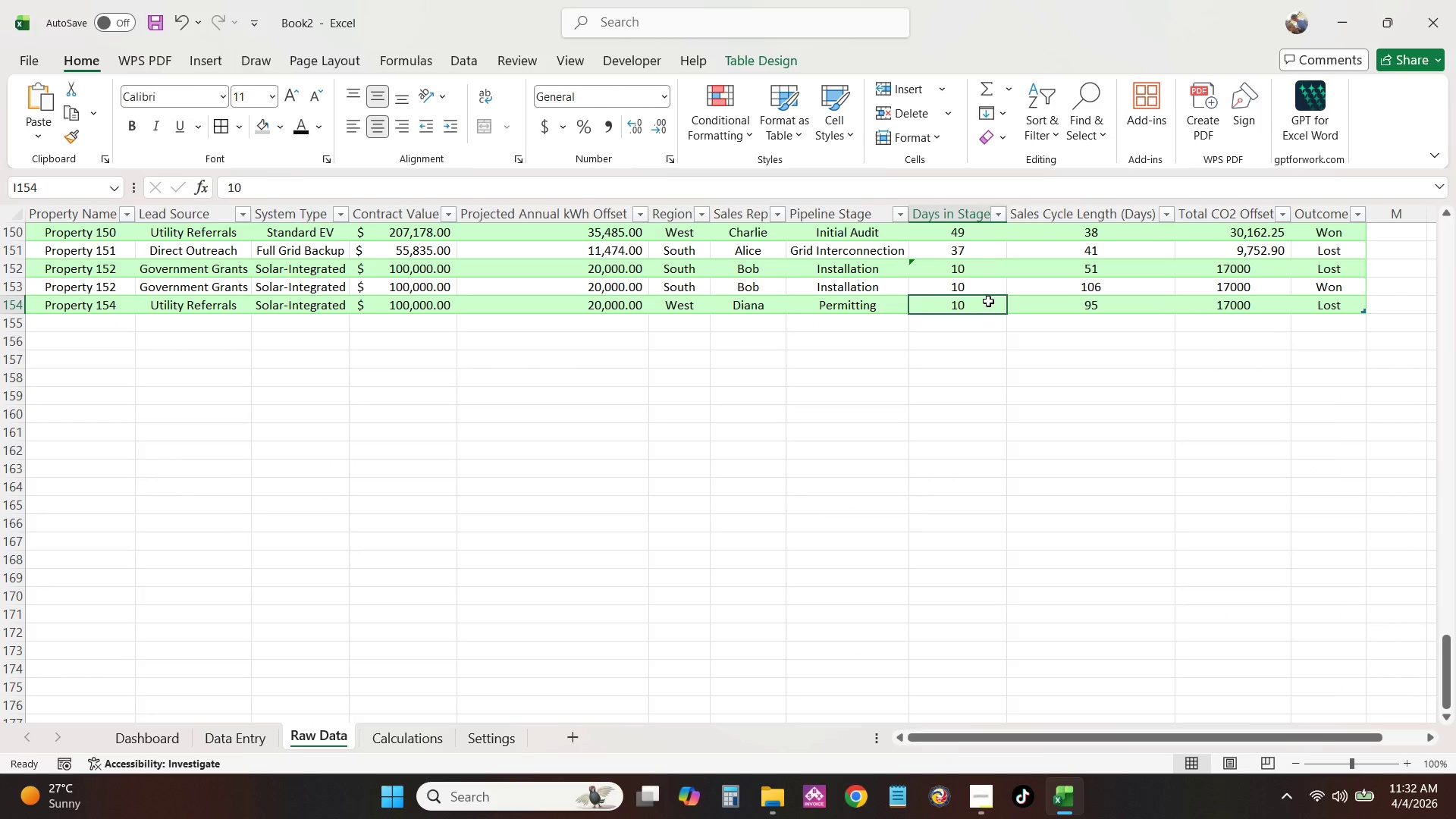 
double_click([988, 301])
 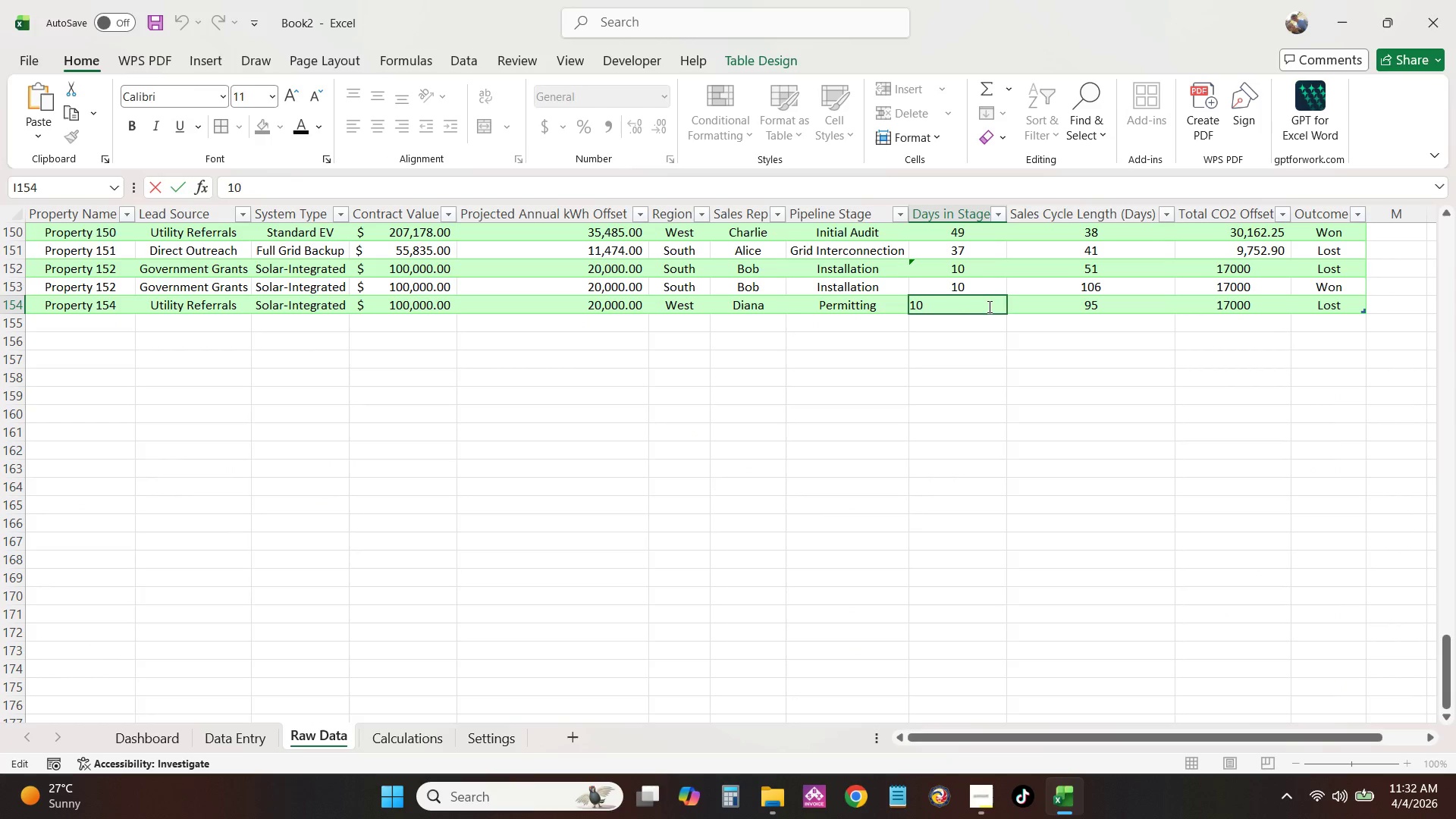 
left_click([988, 306])
 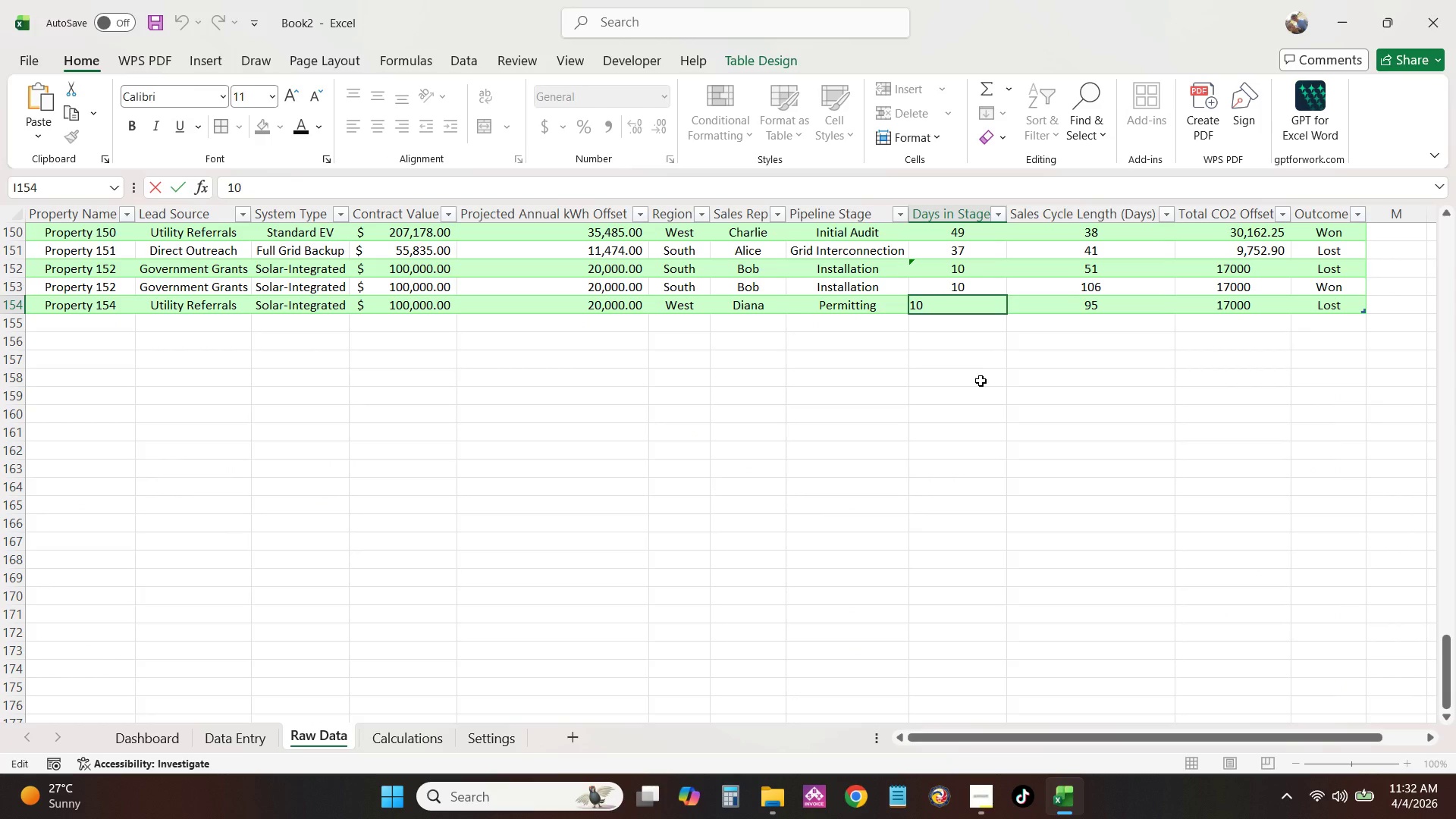 
double_click([981, 381])
 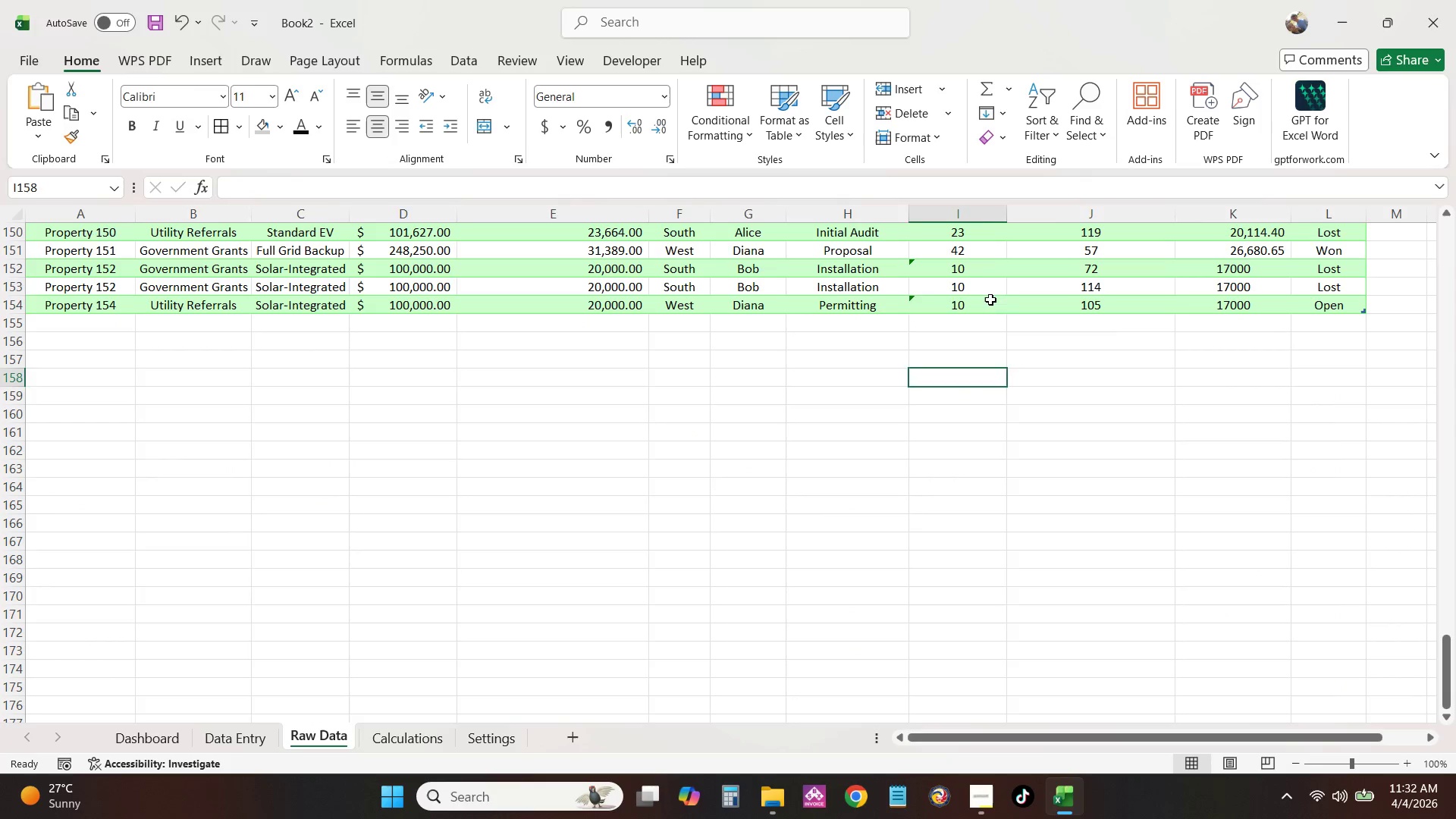 
triple_click([990, 300])
 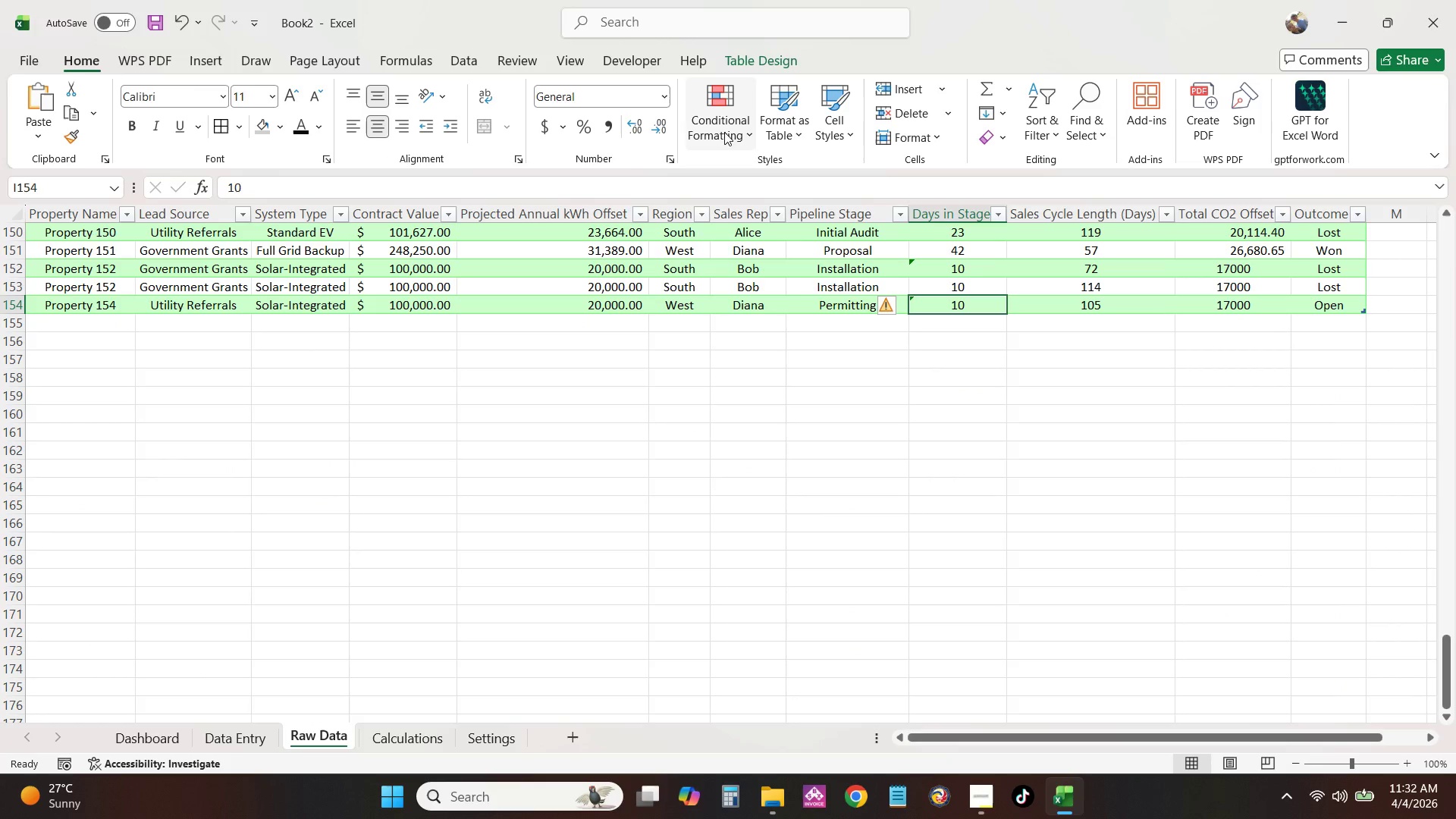 
left_click([723, 131])
 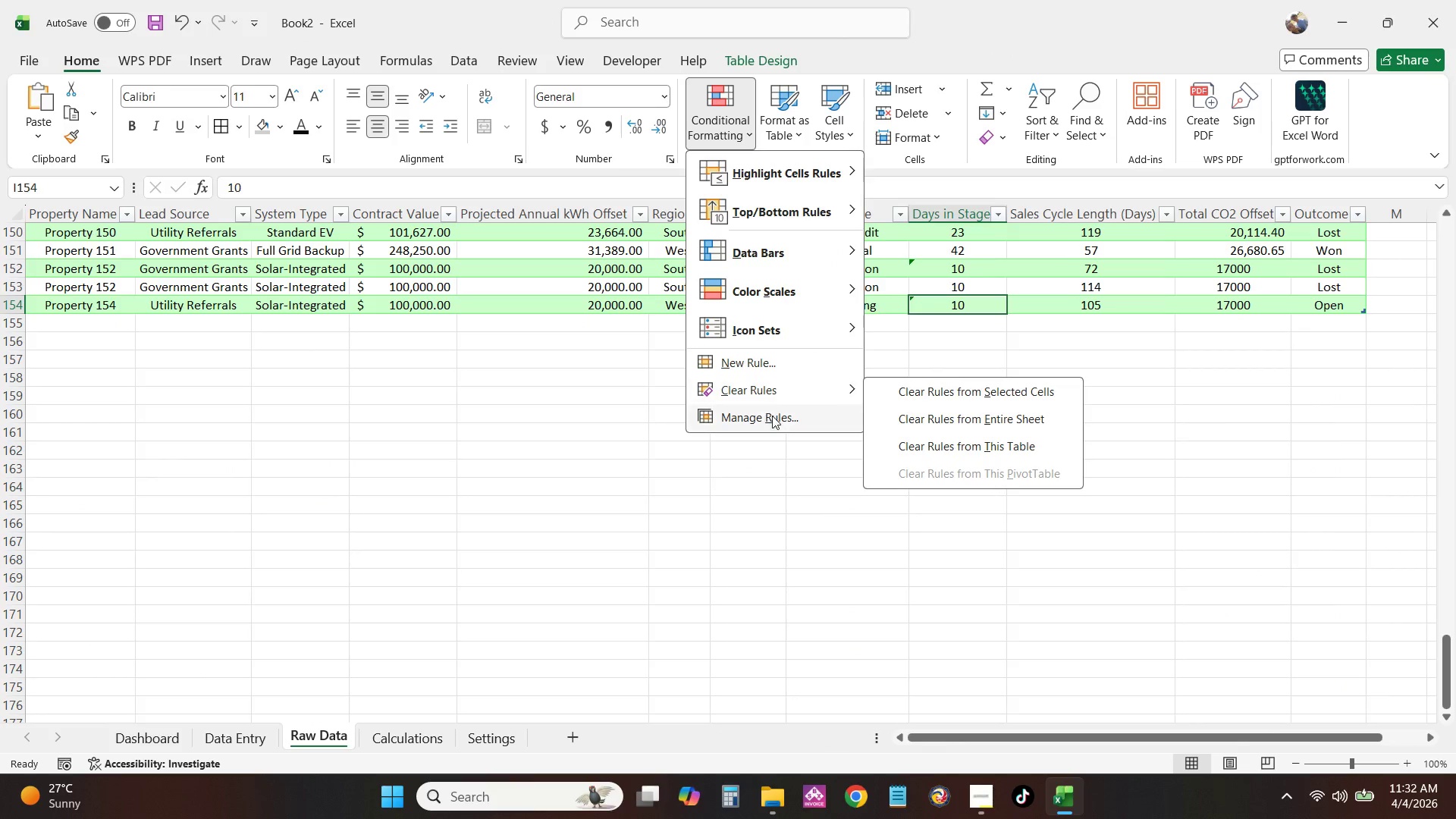 
double_click([773, 419])
 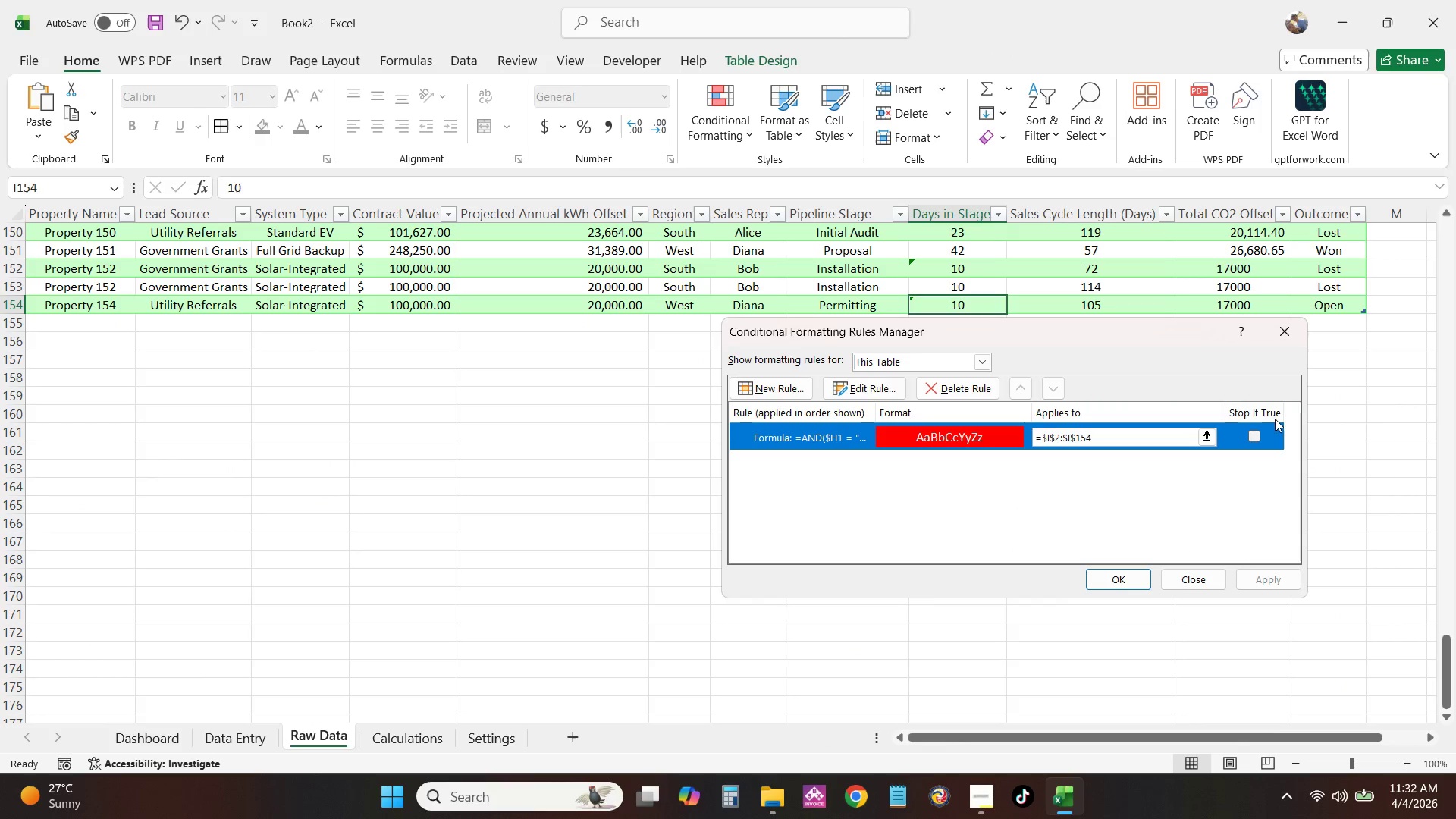 
left_click([1259, 434])
 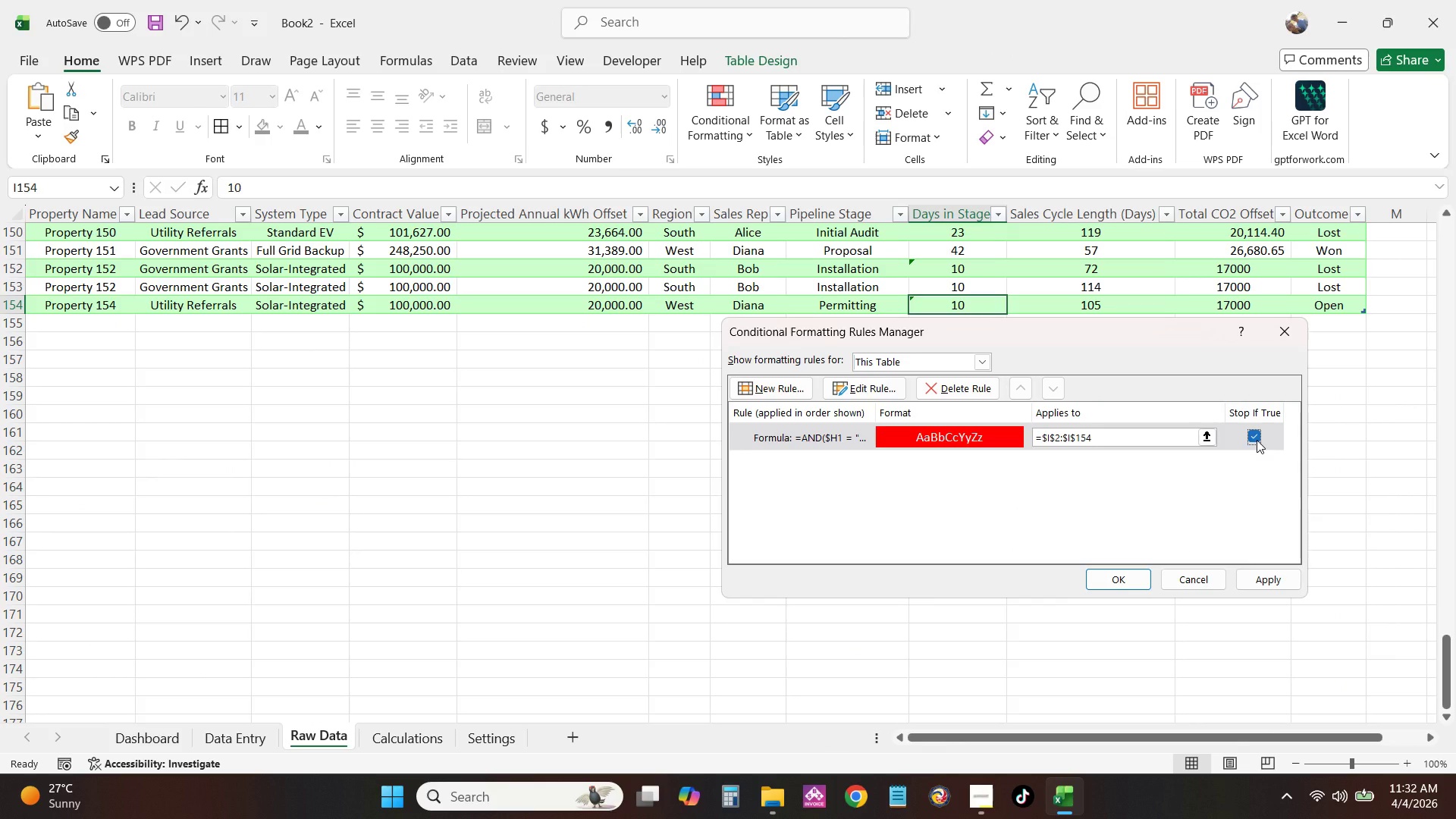 
left_click([1257, 440])
 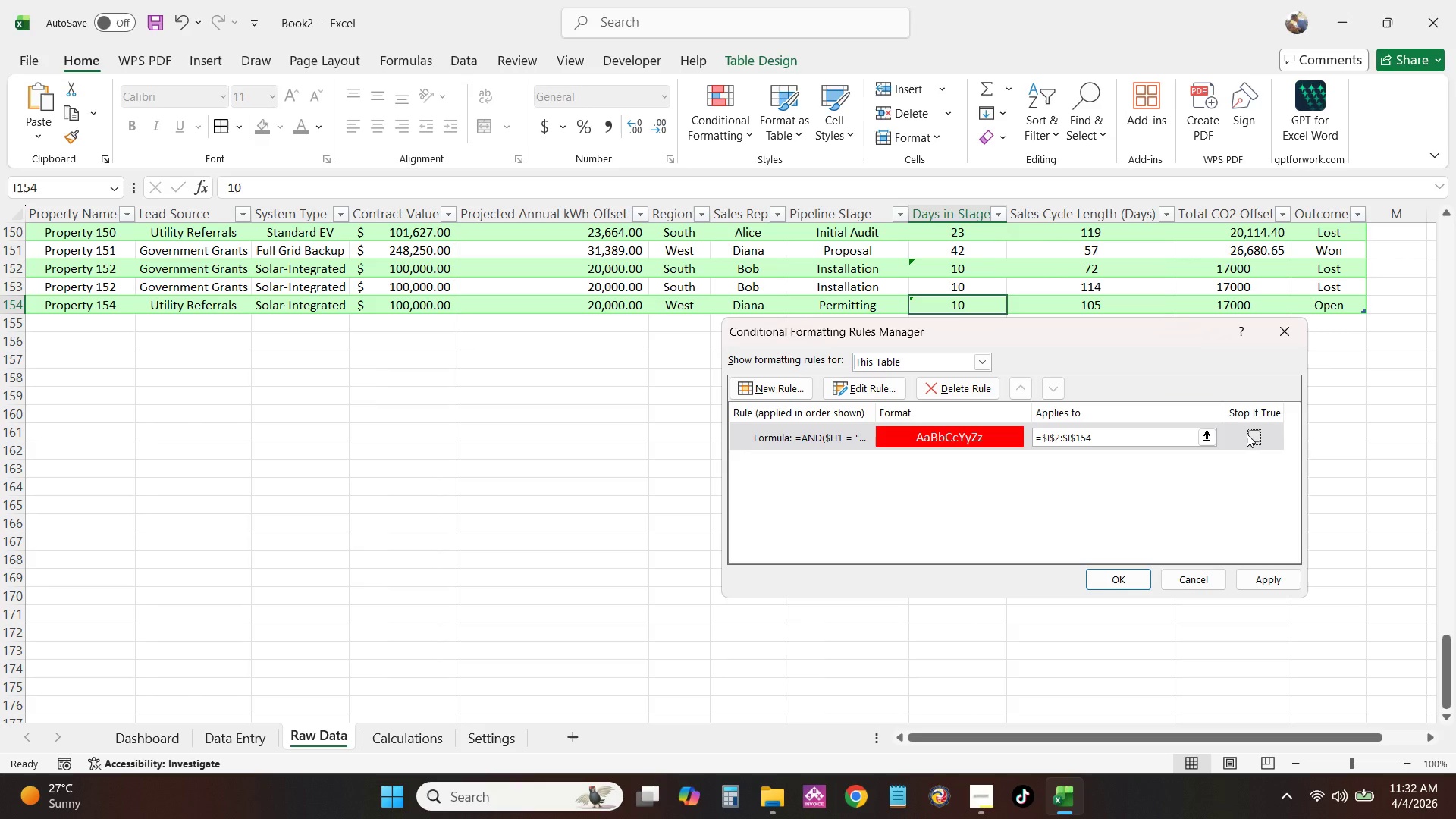 
left_click([1219, 434])
 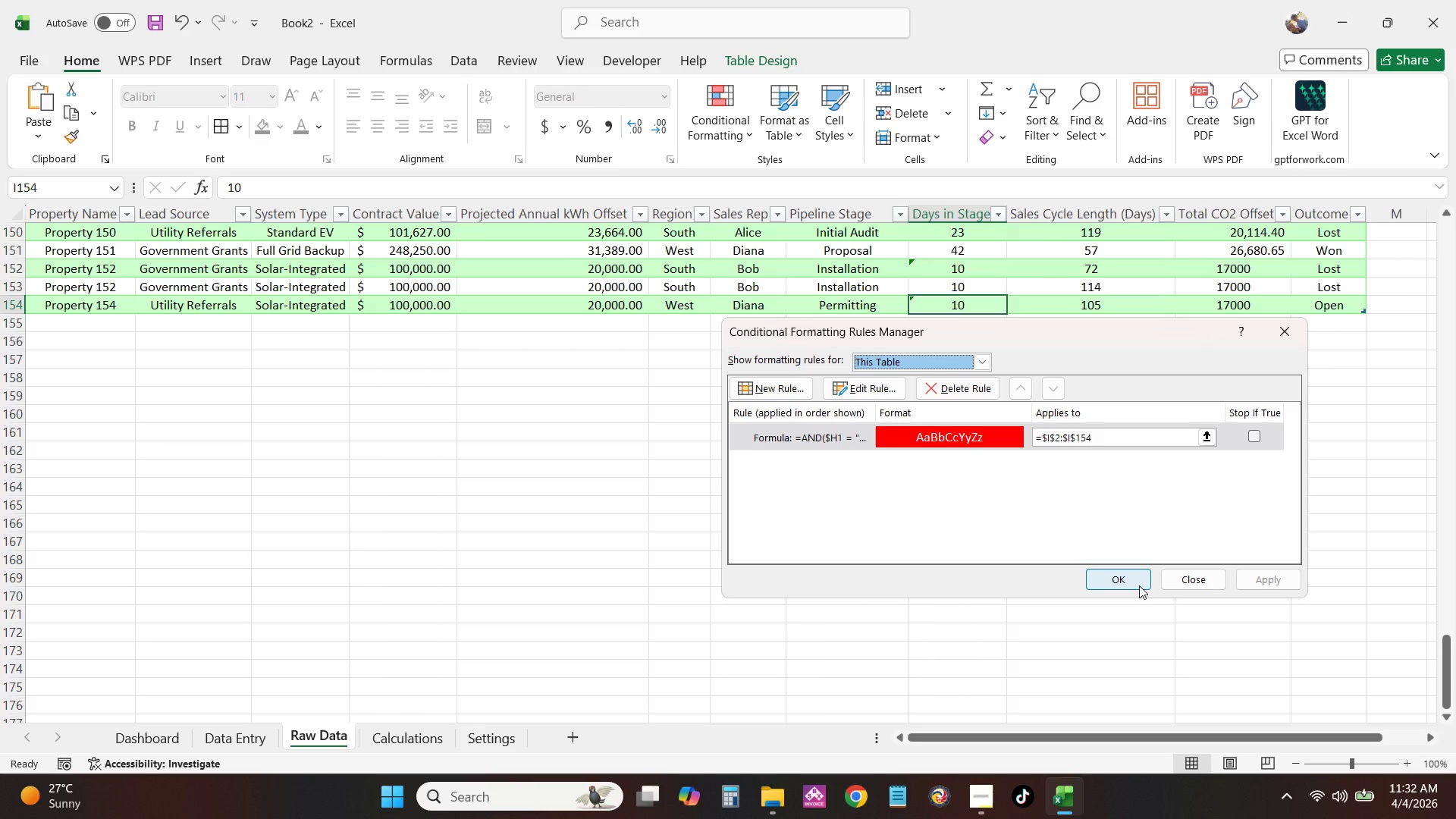 
left_click([1137, 579])
 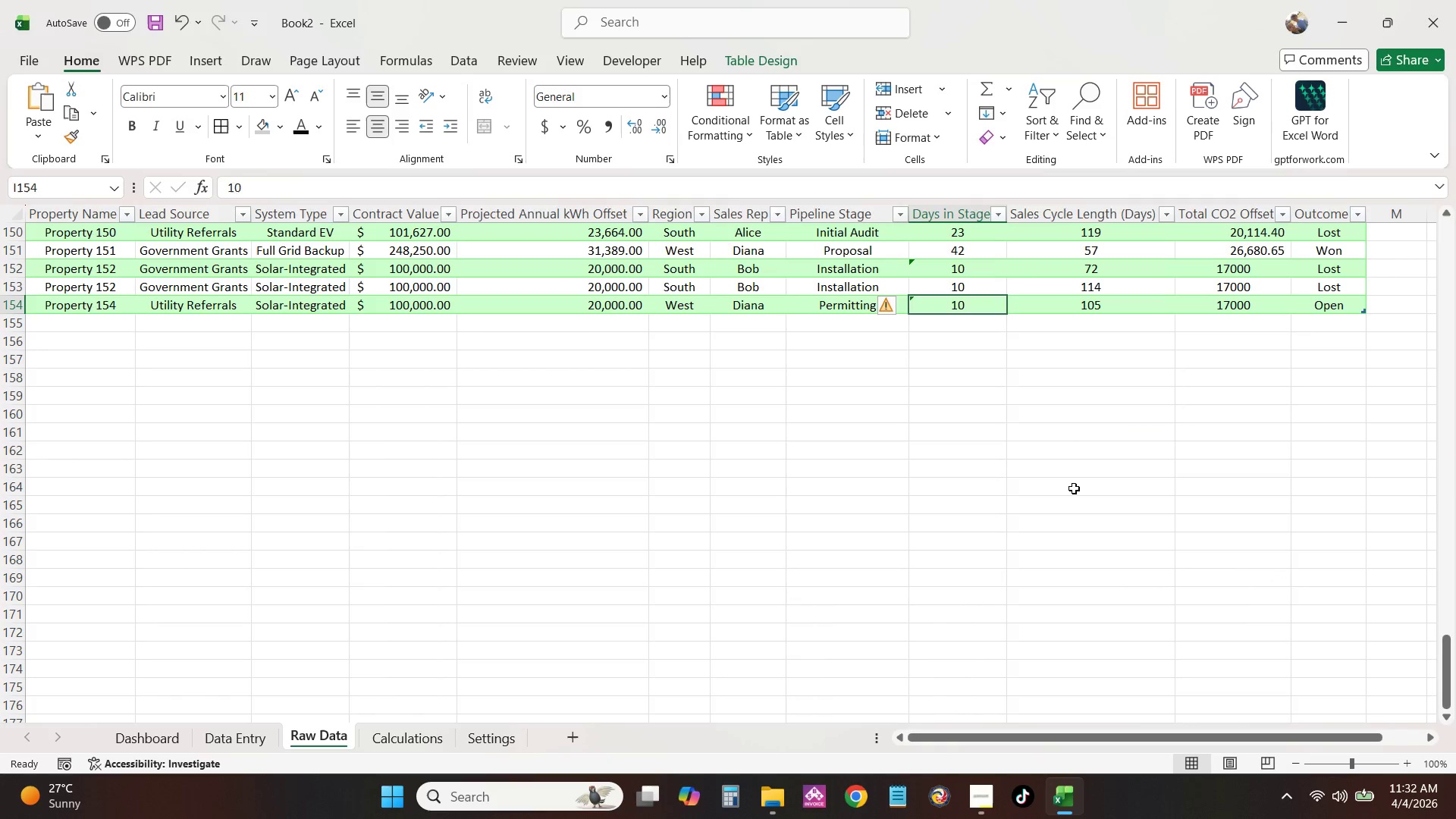 
left_click([1022, 443])
 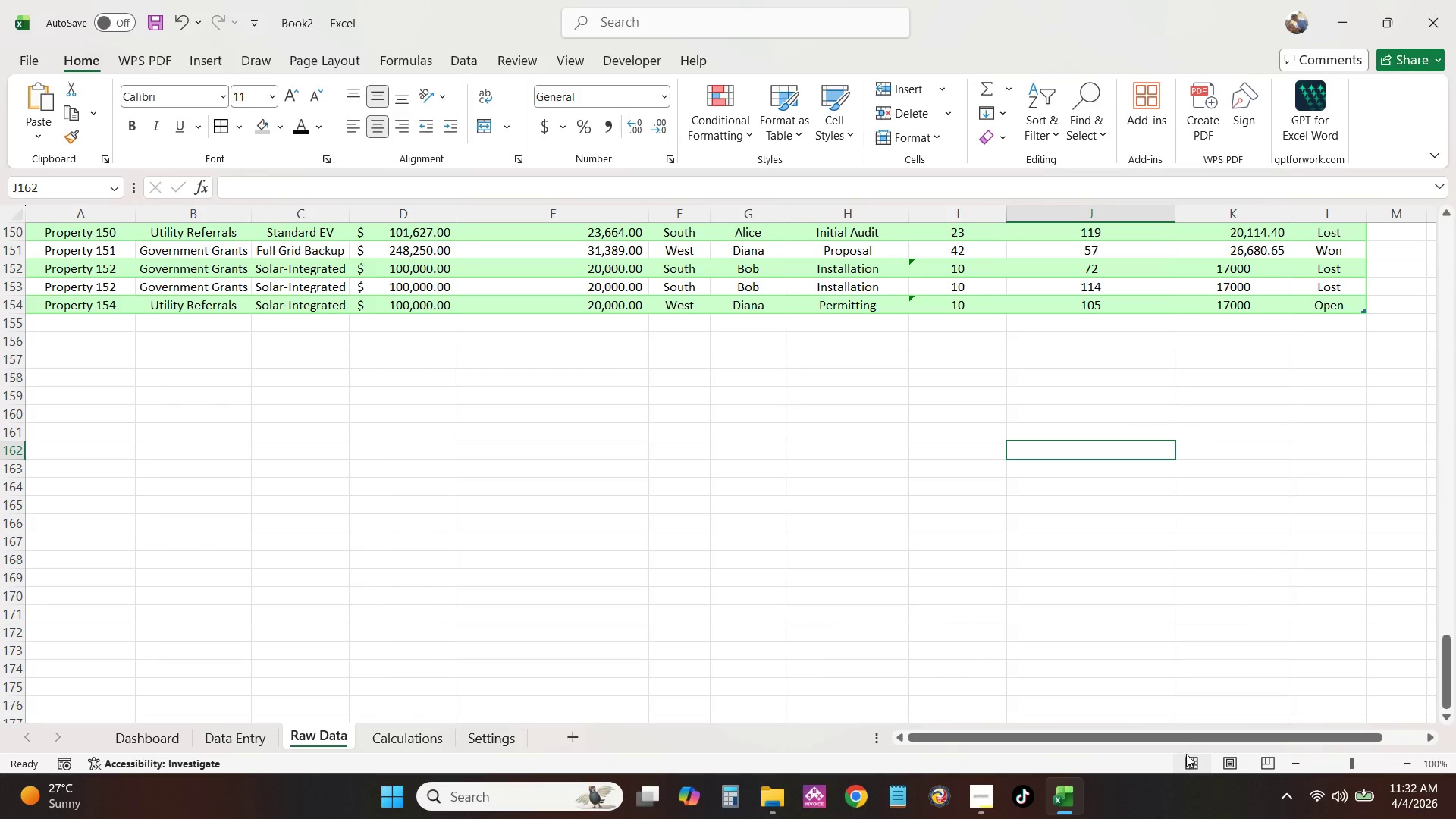 
scroll: coordinate [286, 579], scroll_direction: up, amount: 58.0
 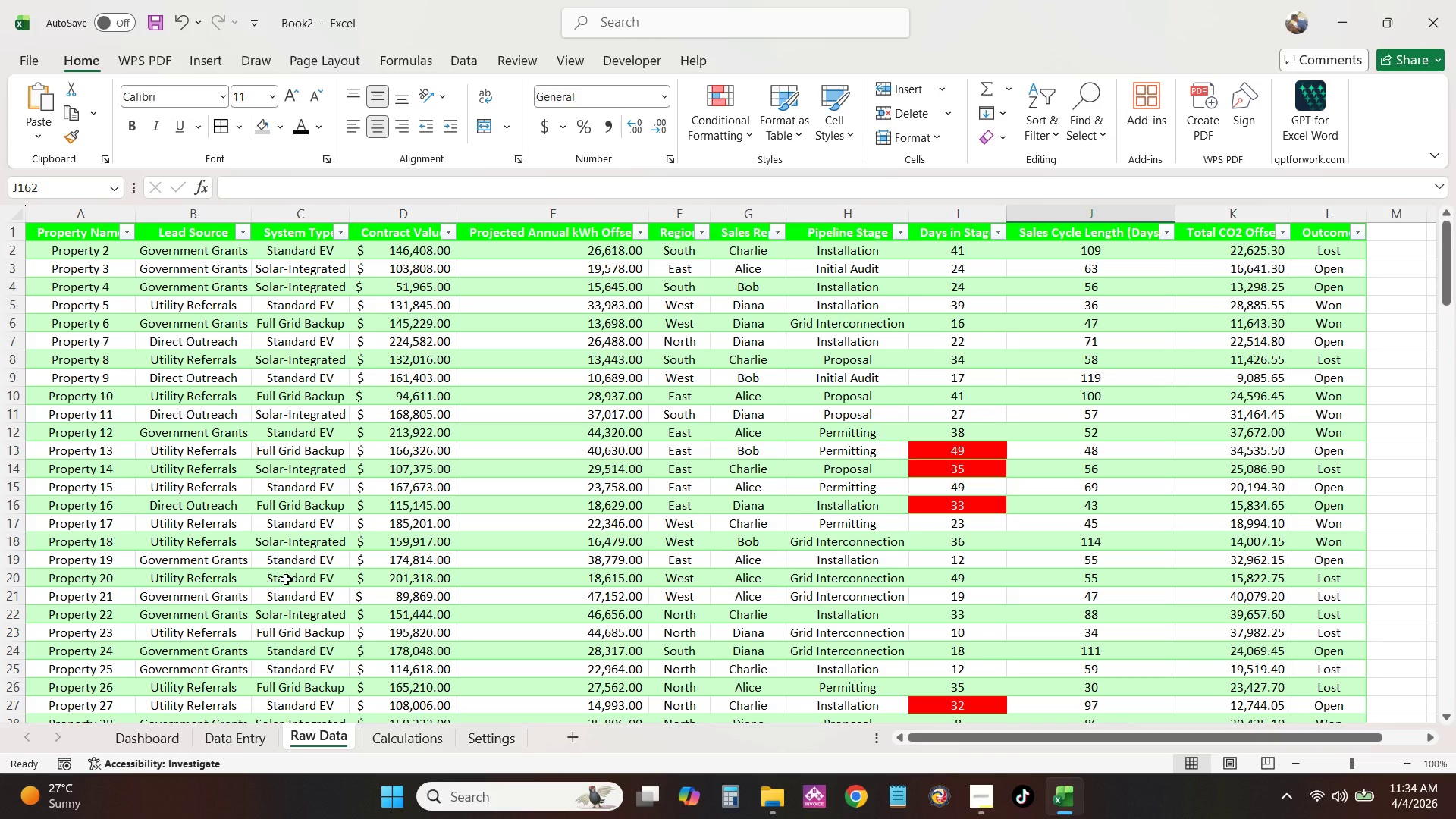 
wait(109.29)
 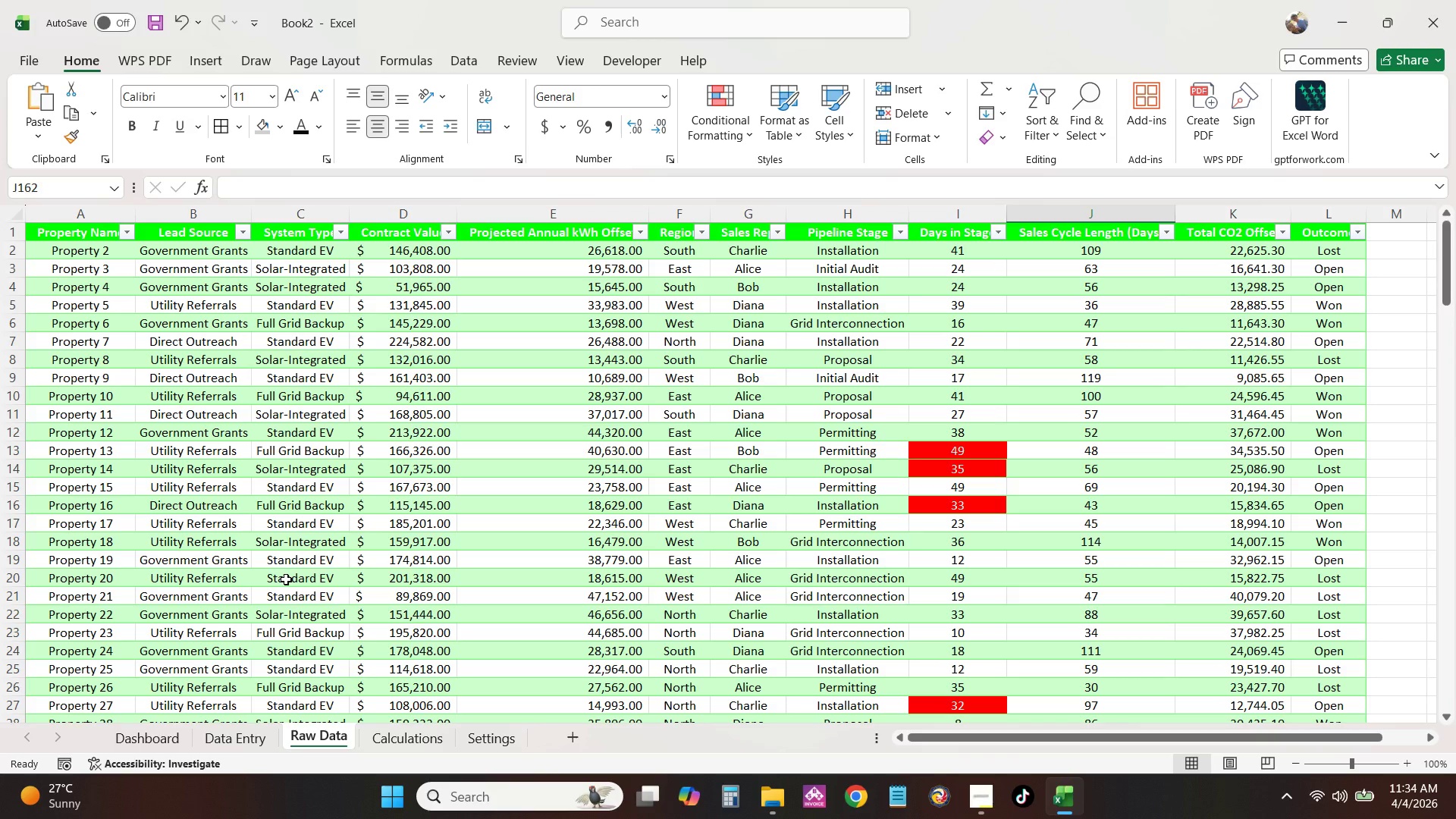 
left_click([947, 216])
 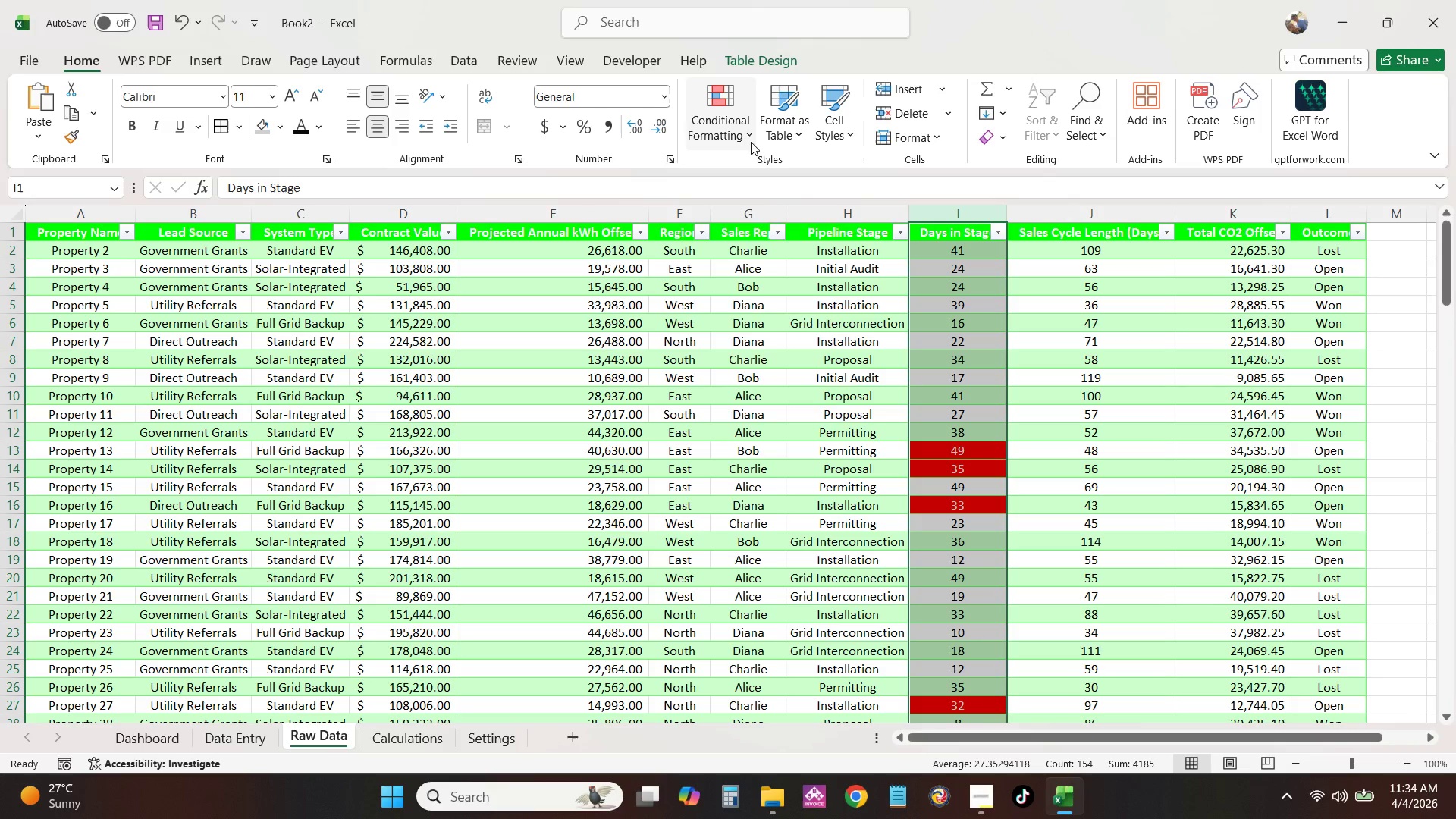 
left_click([750, 141])
 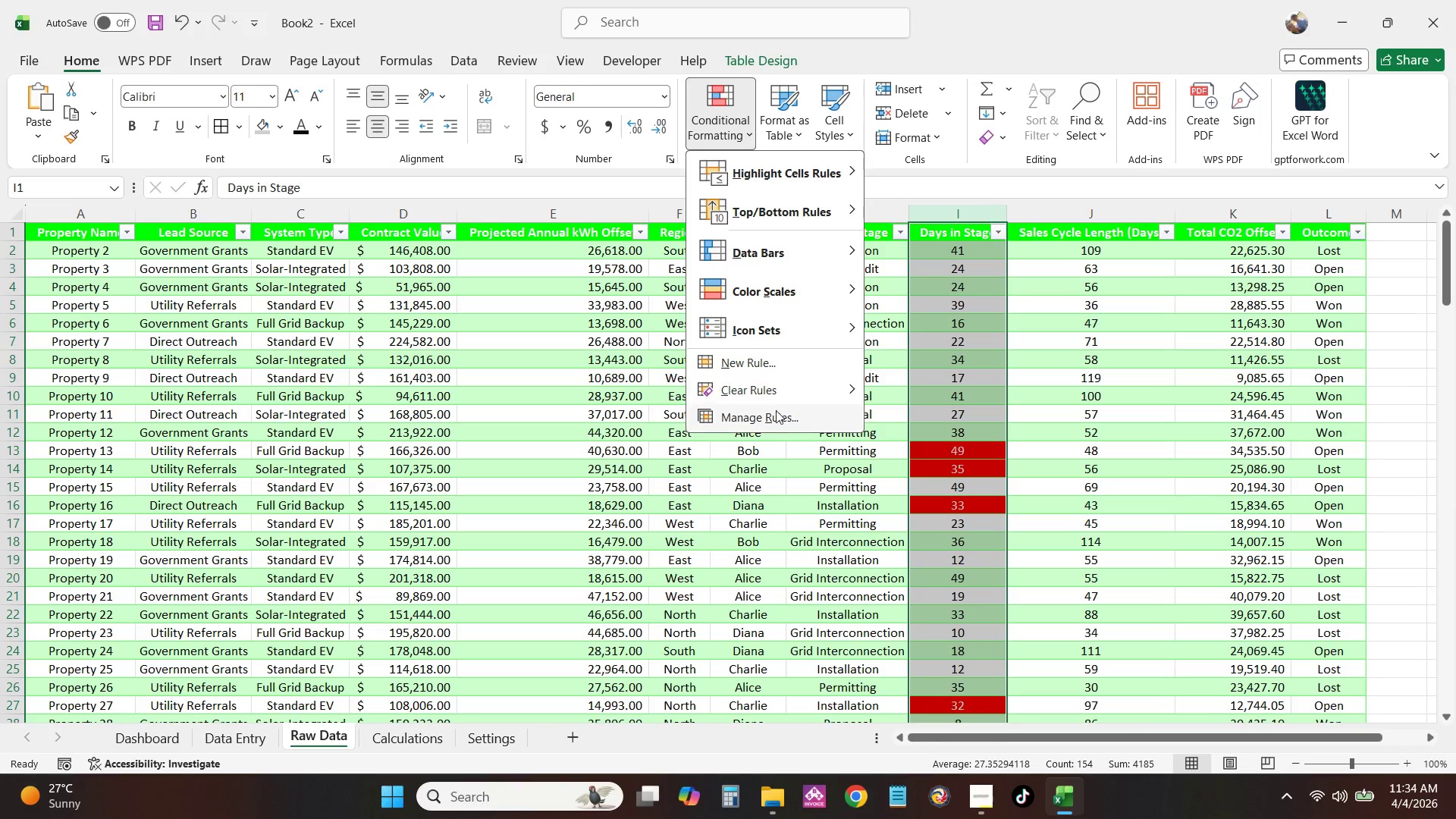 
left_click([778, 416])
 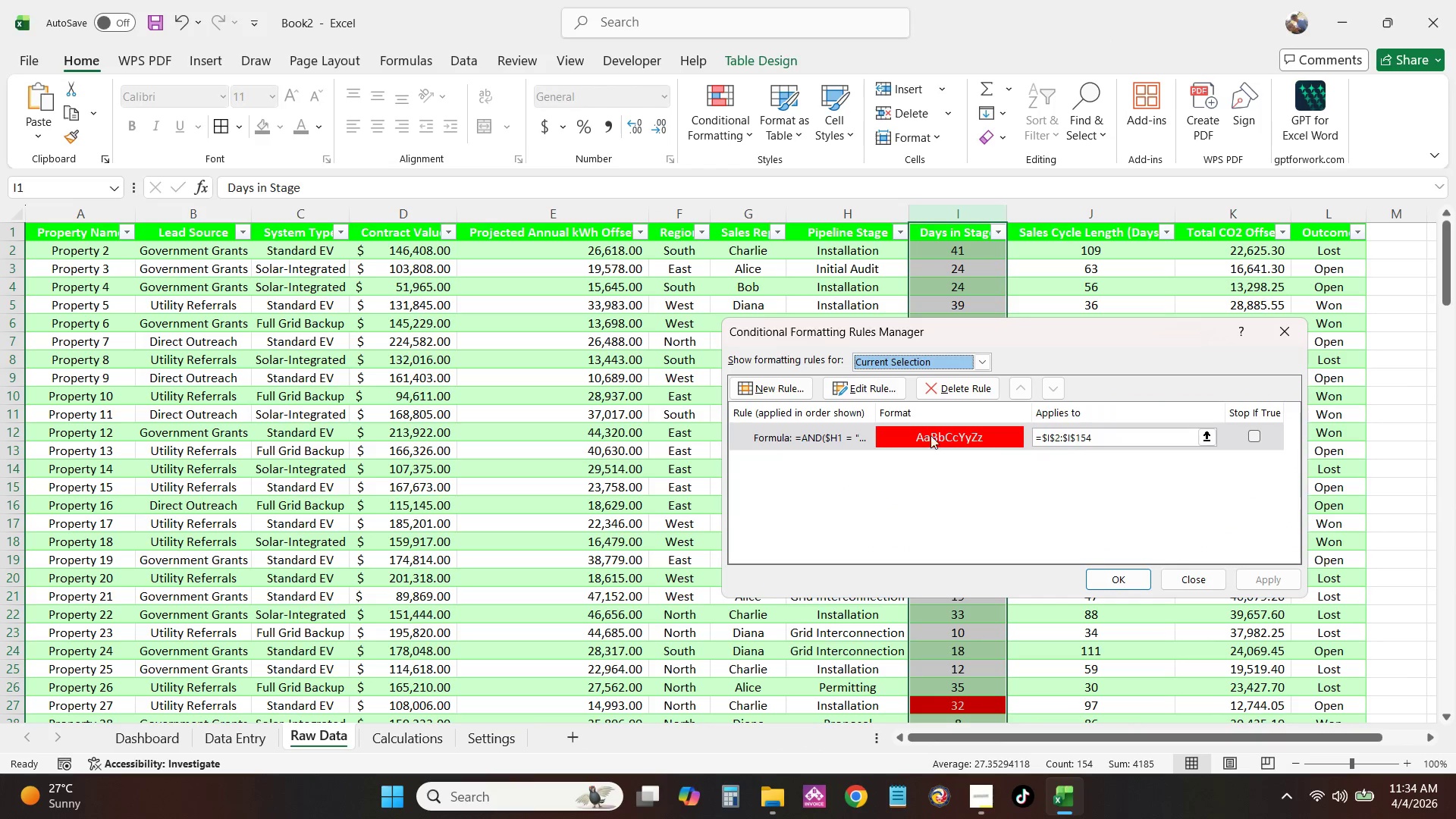 
left_click([826, 435])
 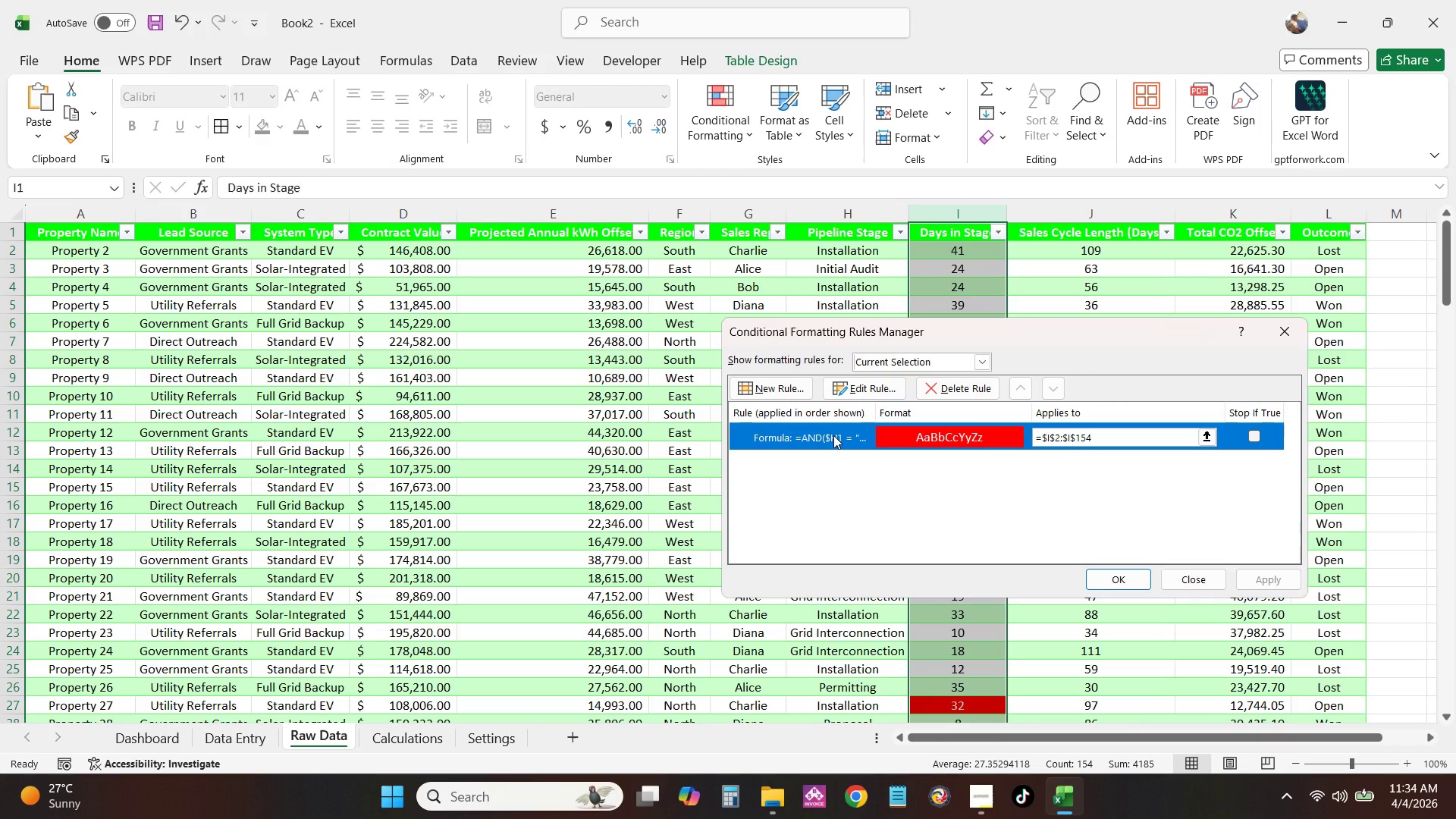 
double_click([833, 435])
 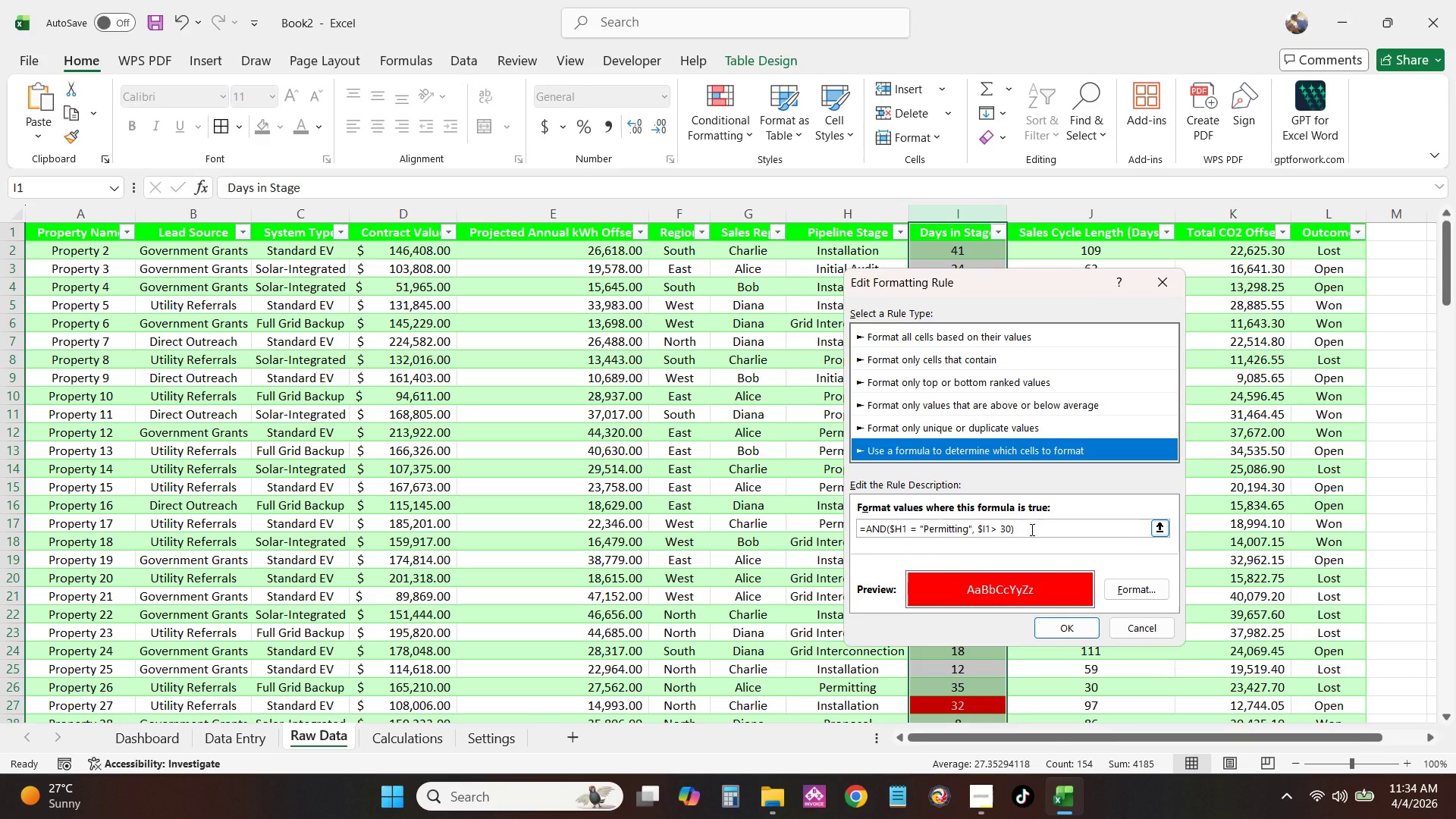 
wait(18.59)
 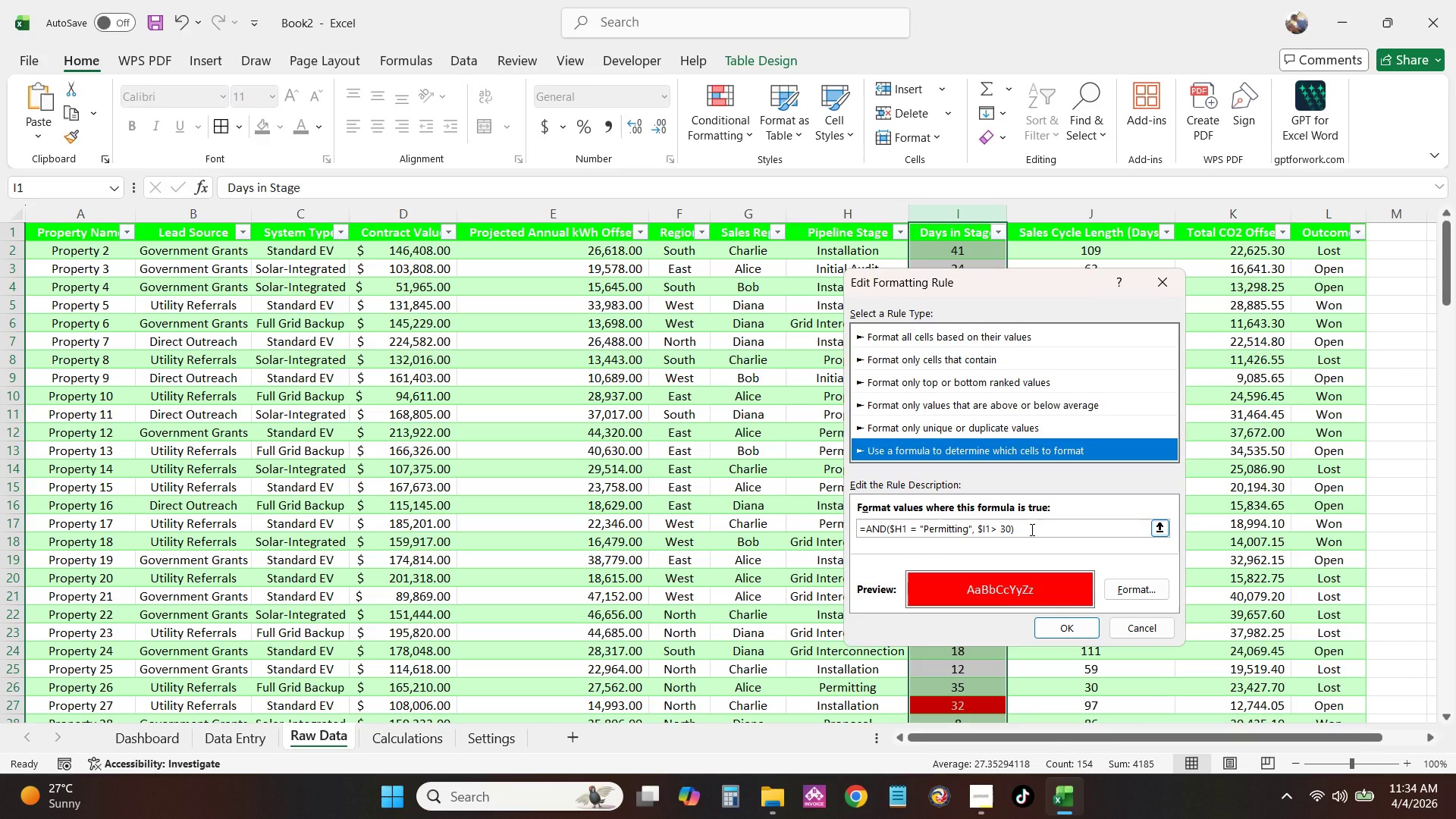 
left_click([1030, 529])
 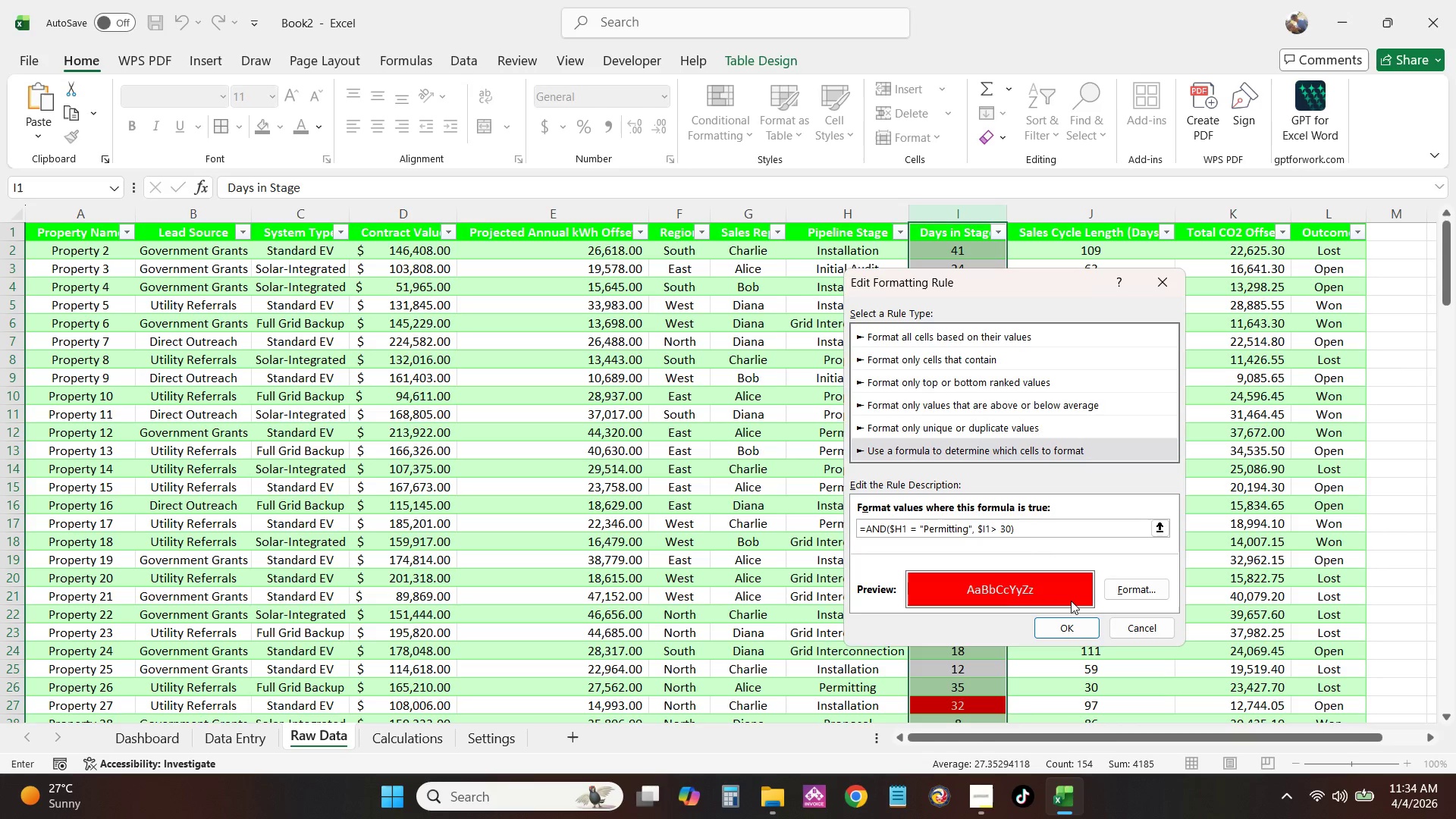 
left_click([1080, 625])
 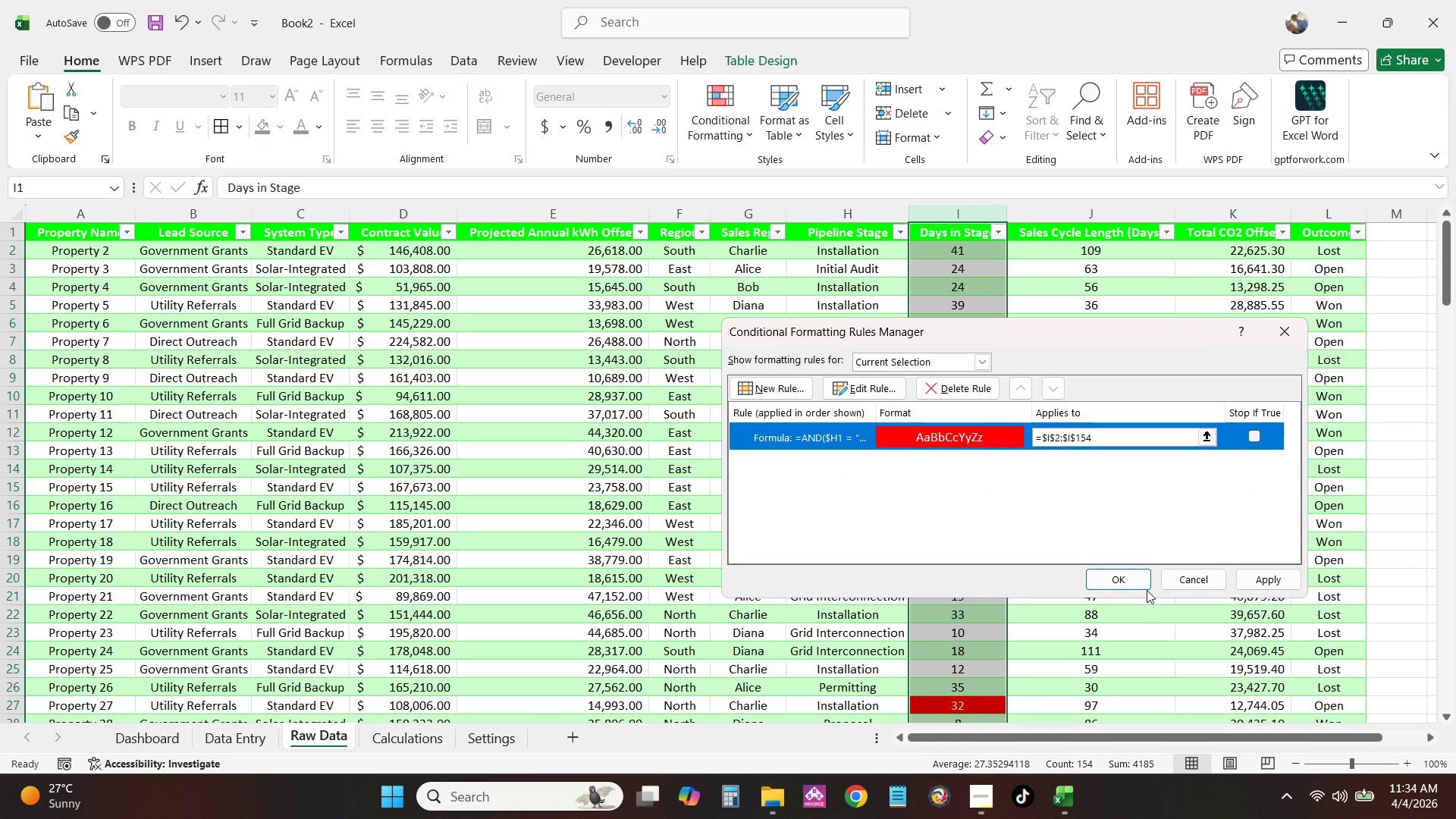 
left_click([1136, 576])
 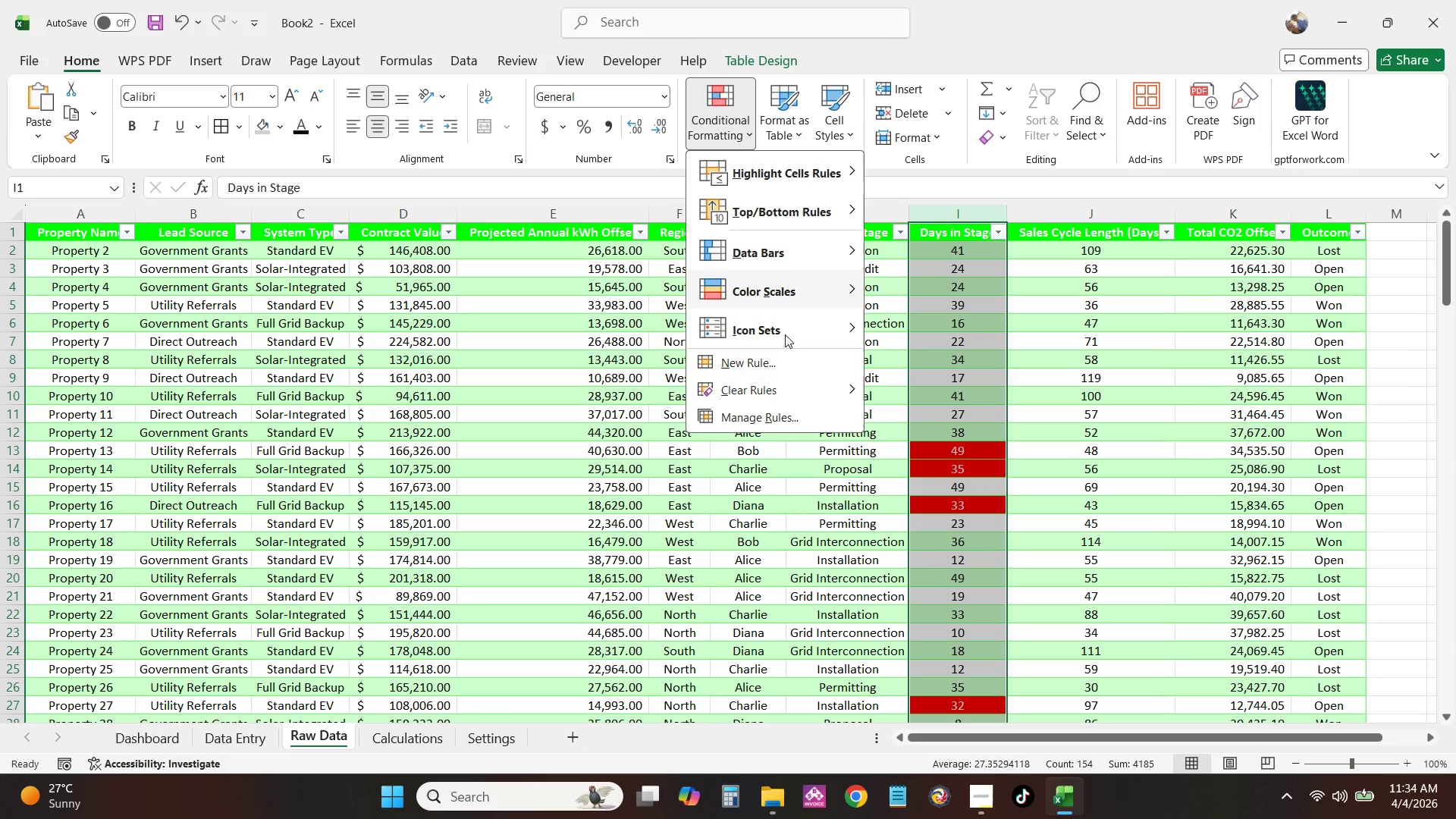 
left_click([805, 419])
 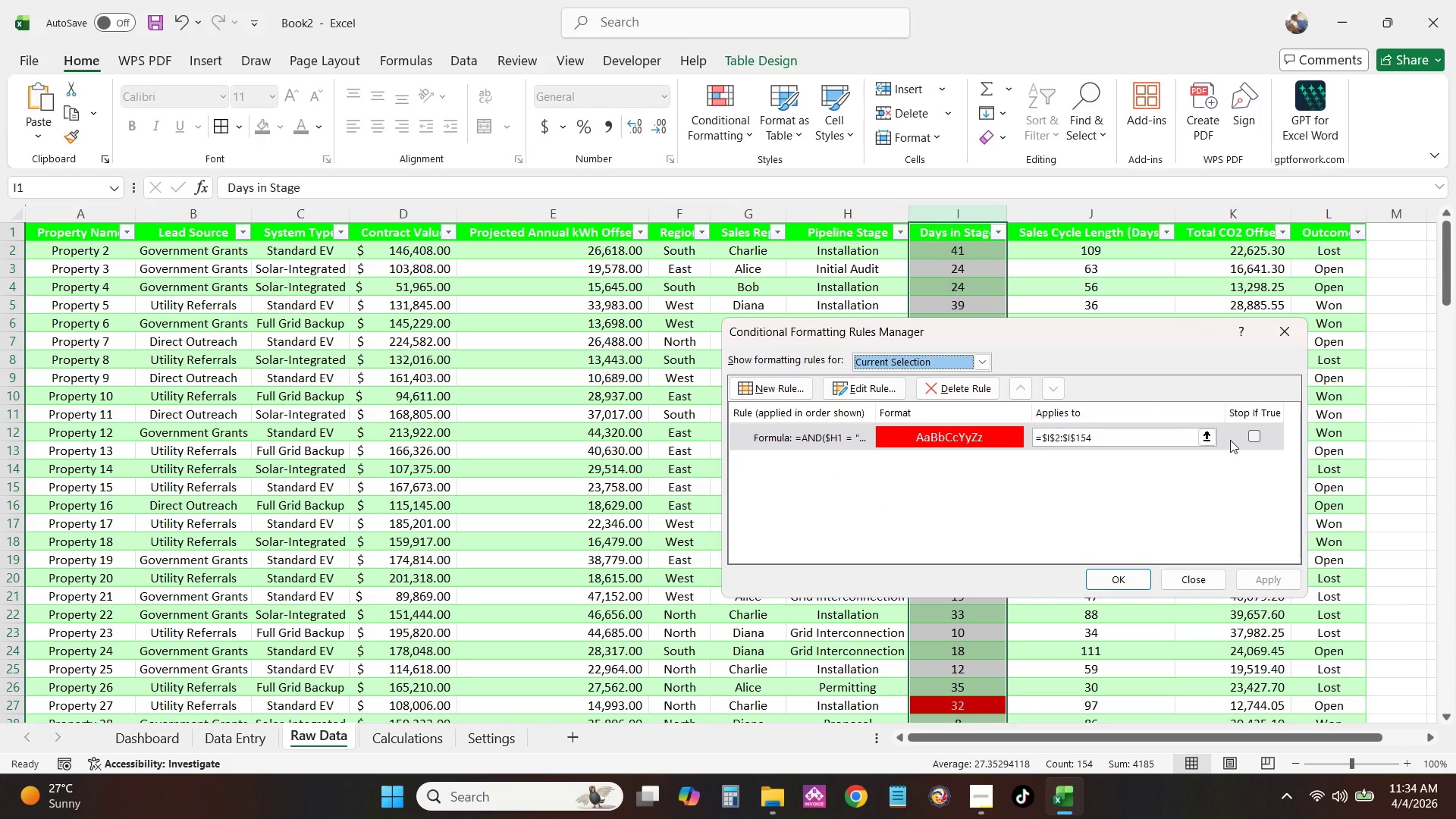 
wait(8.2)
 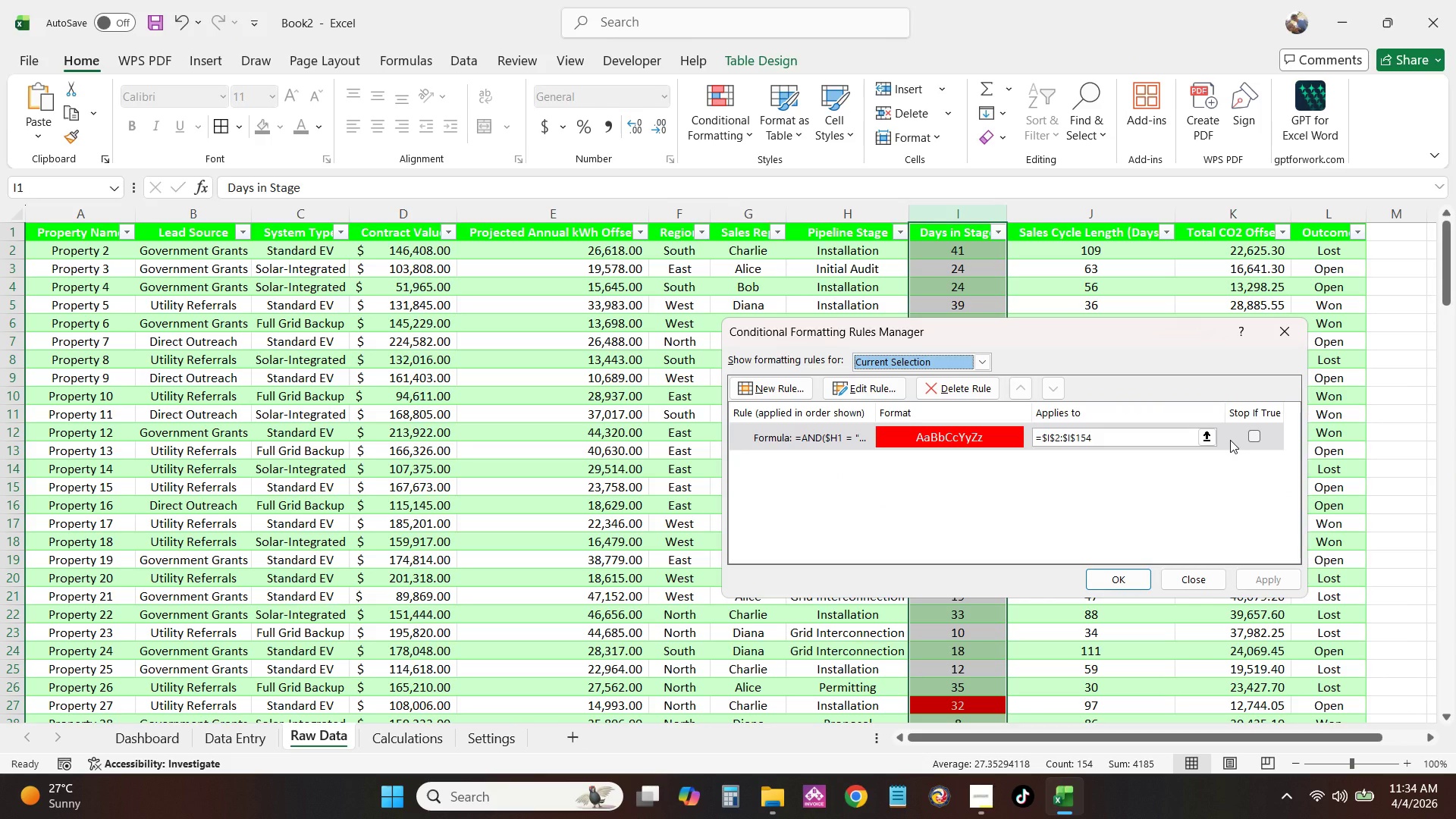 
left_click([1096, 441])
 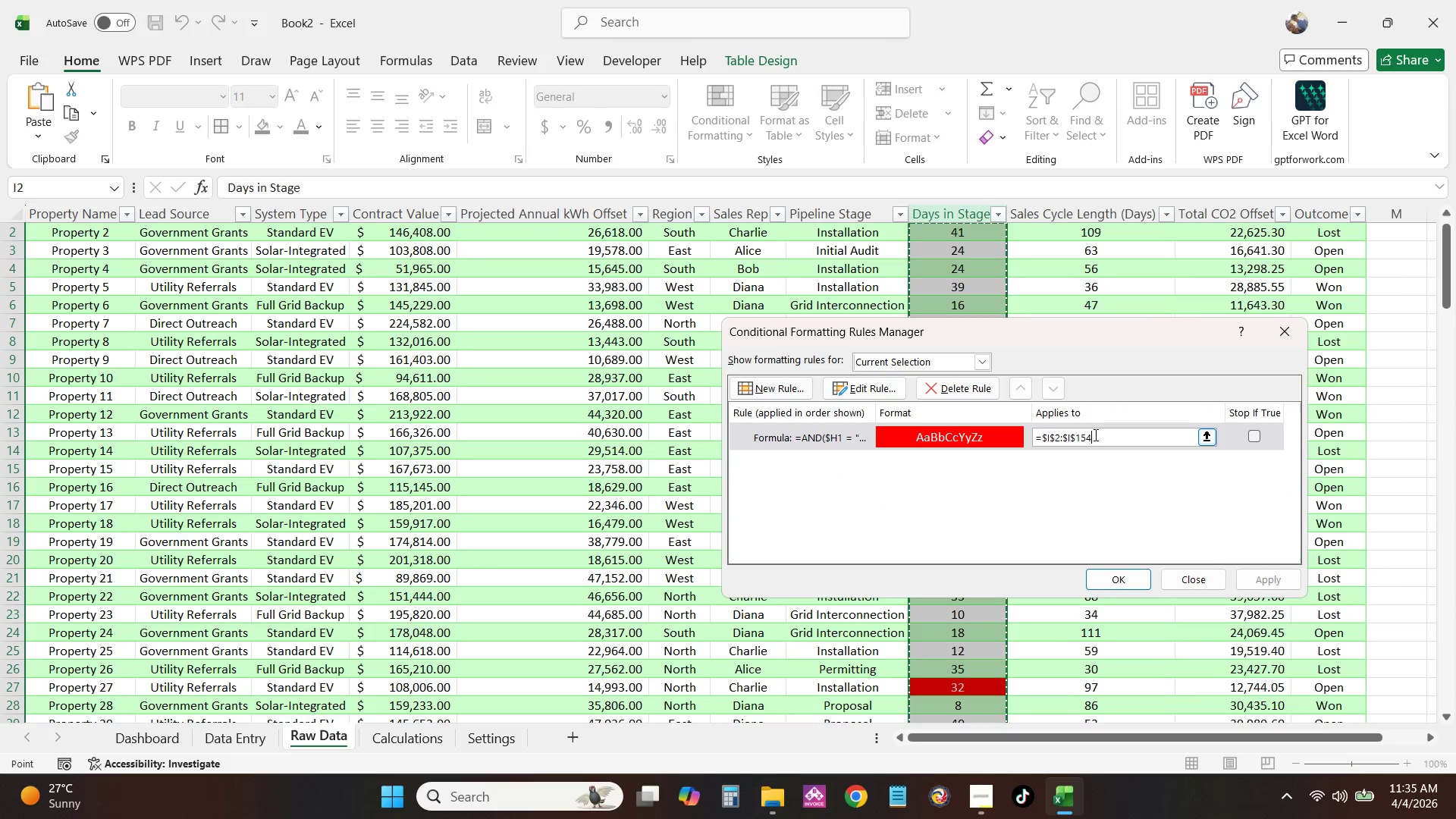 
key(Backspace)
 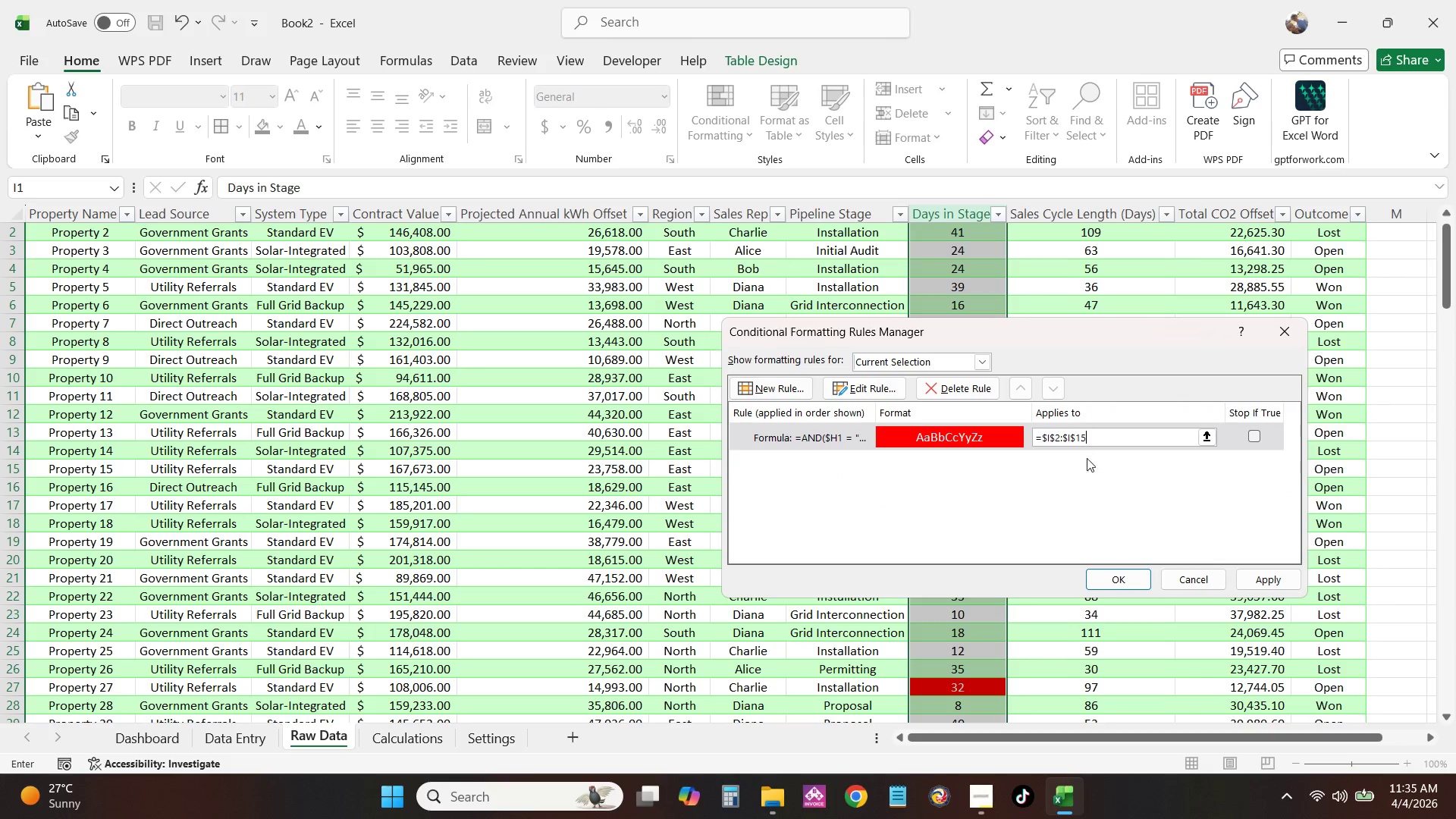 
key(Backspace)
 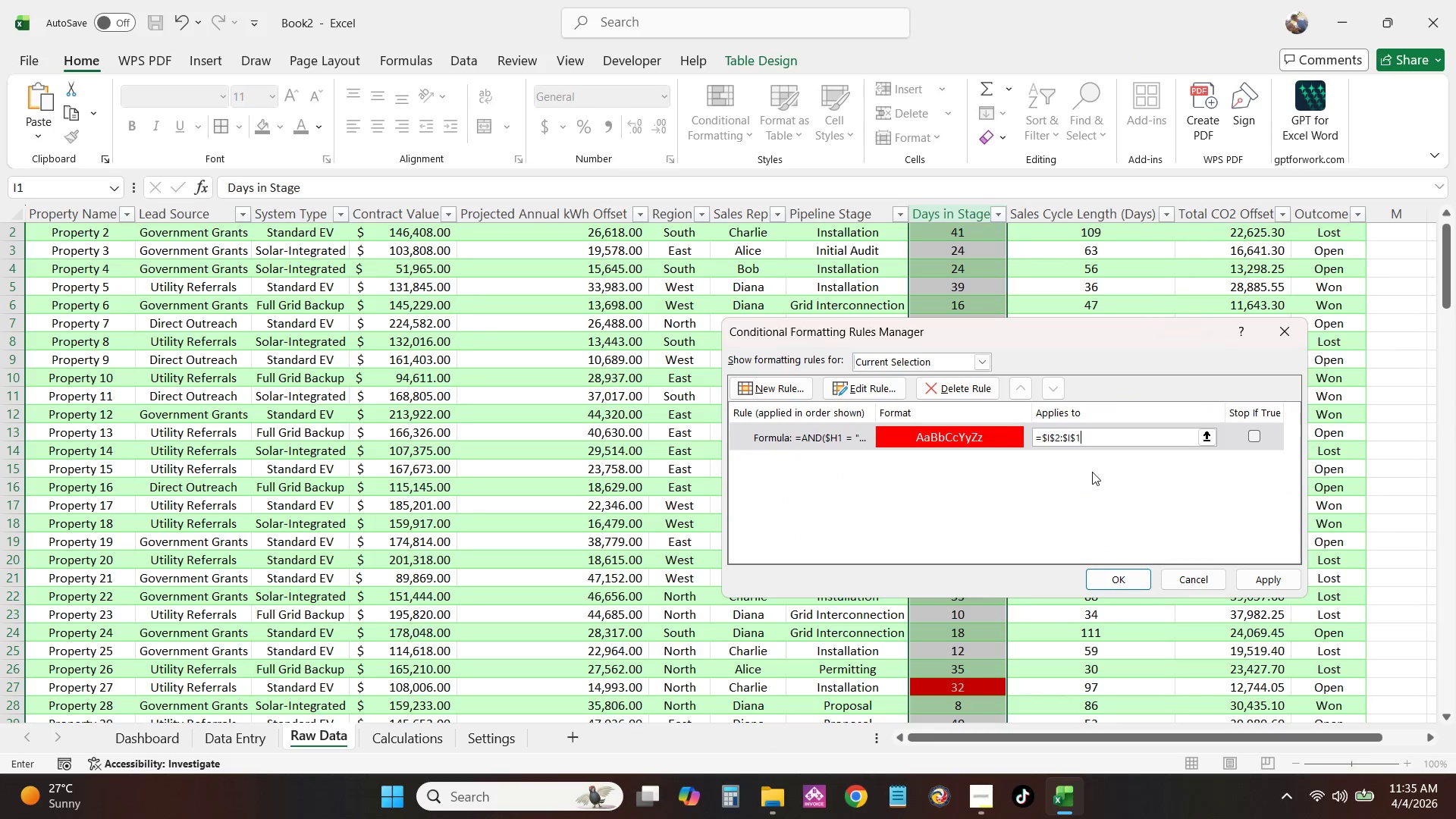 
key(Backspace)
 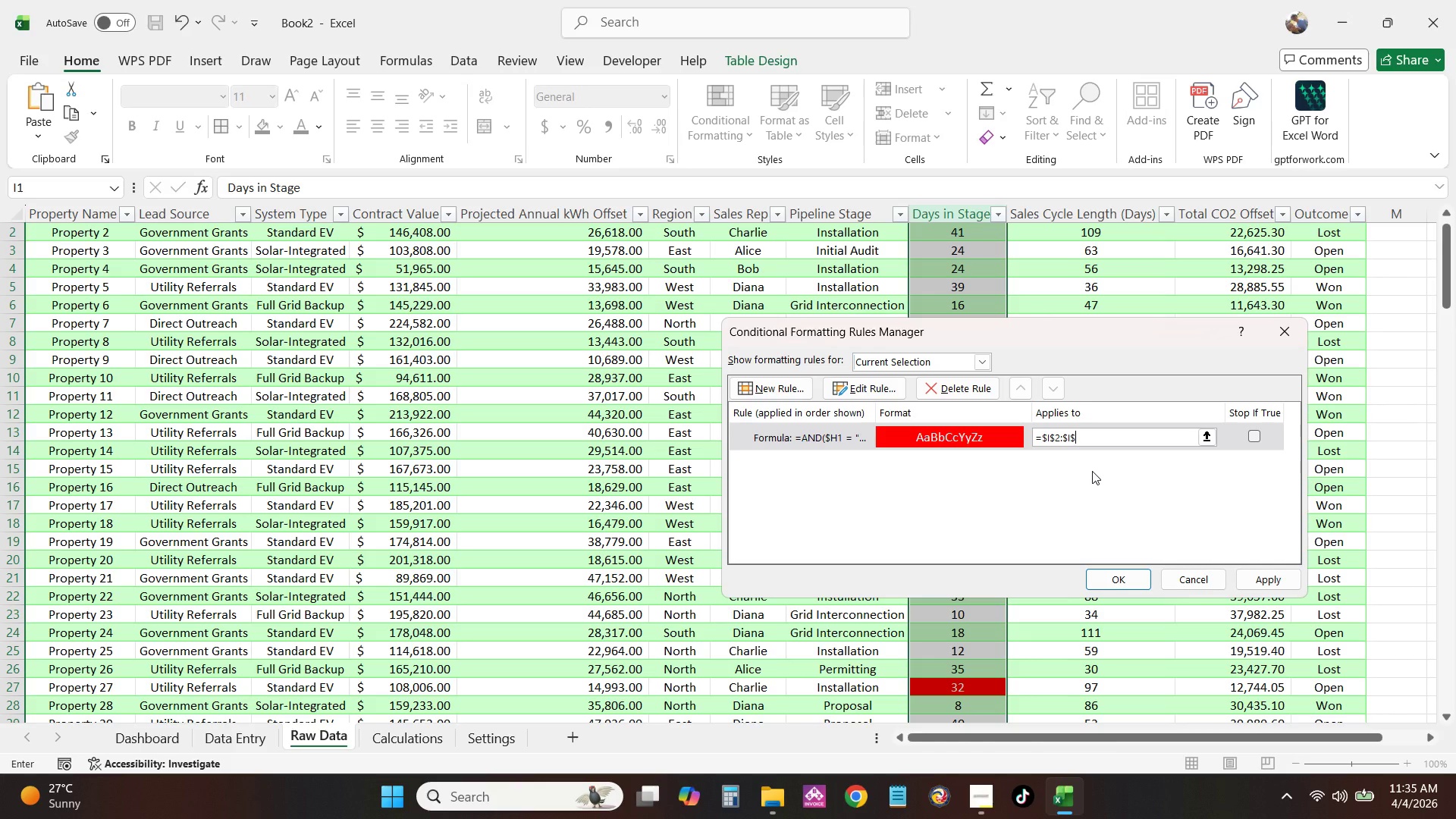 
key(Backspace)
 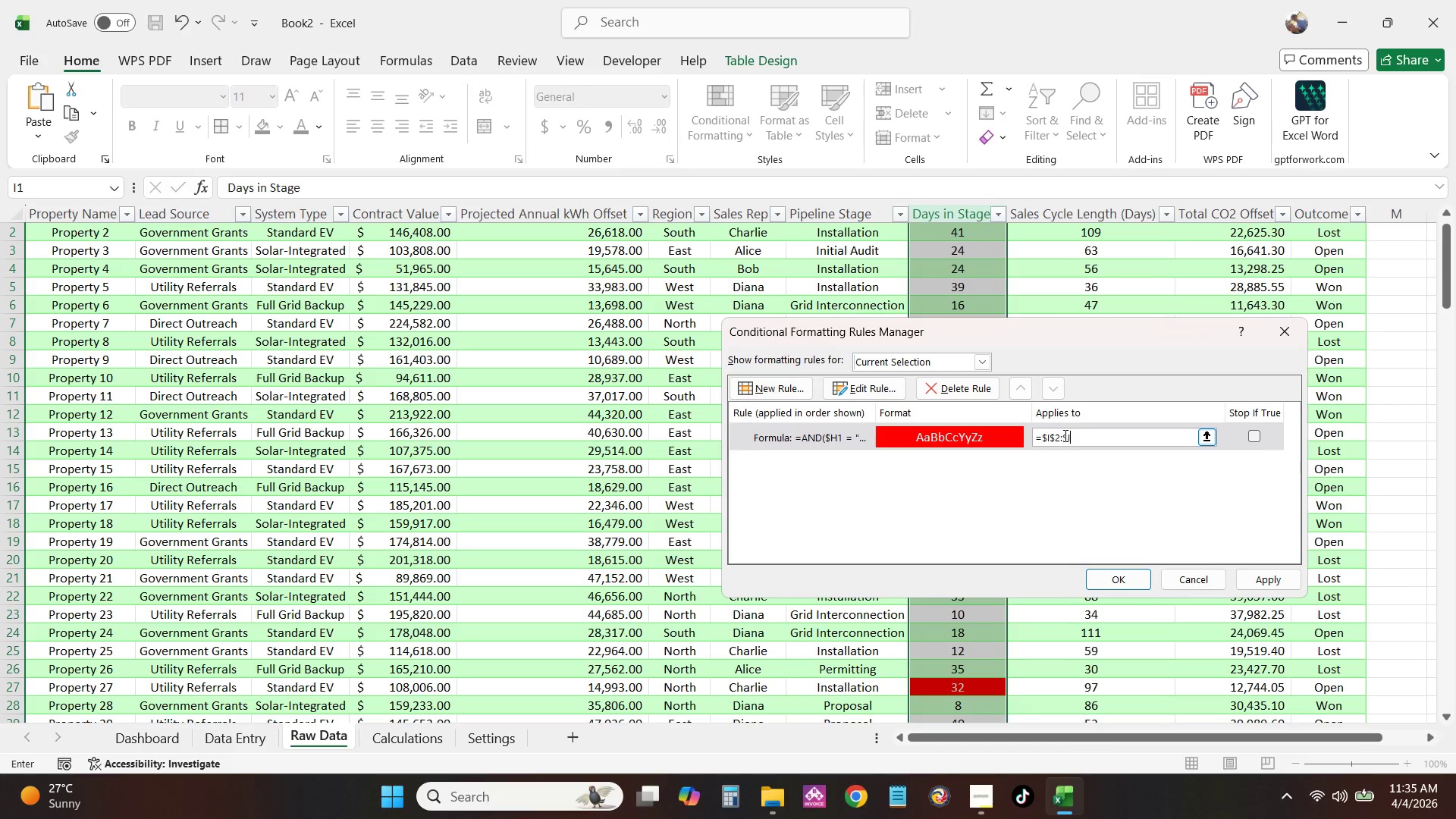 
left_click([1059, 441])
 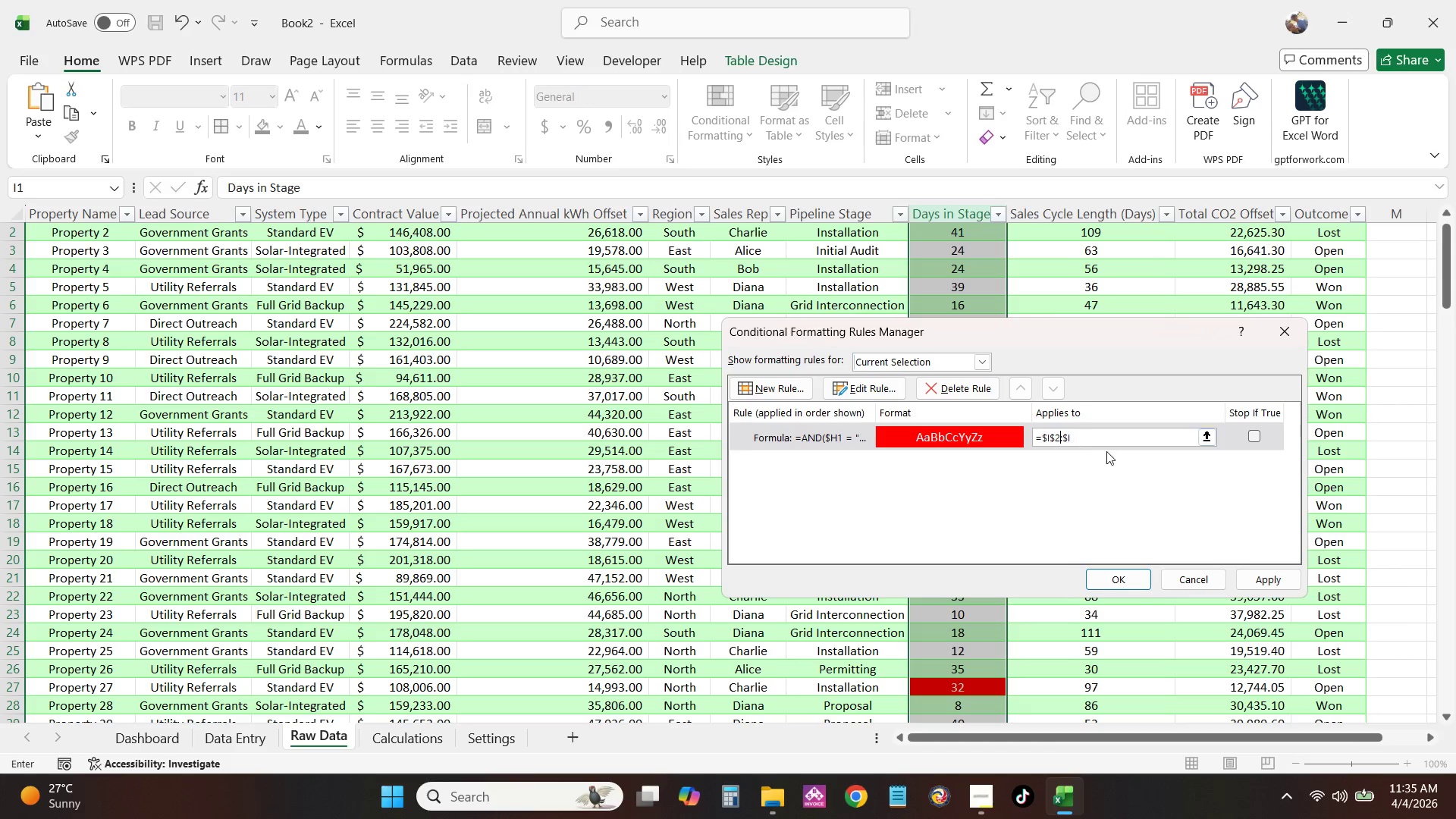 
key(Backspace)
 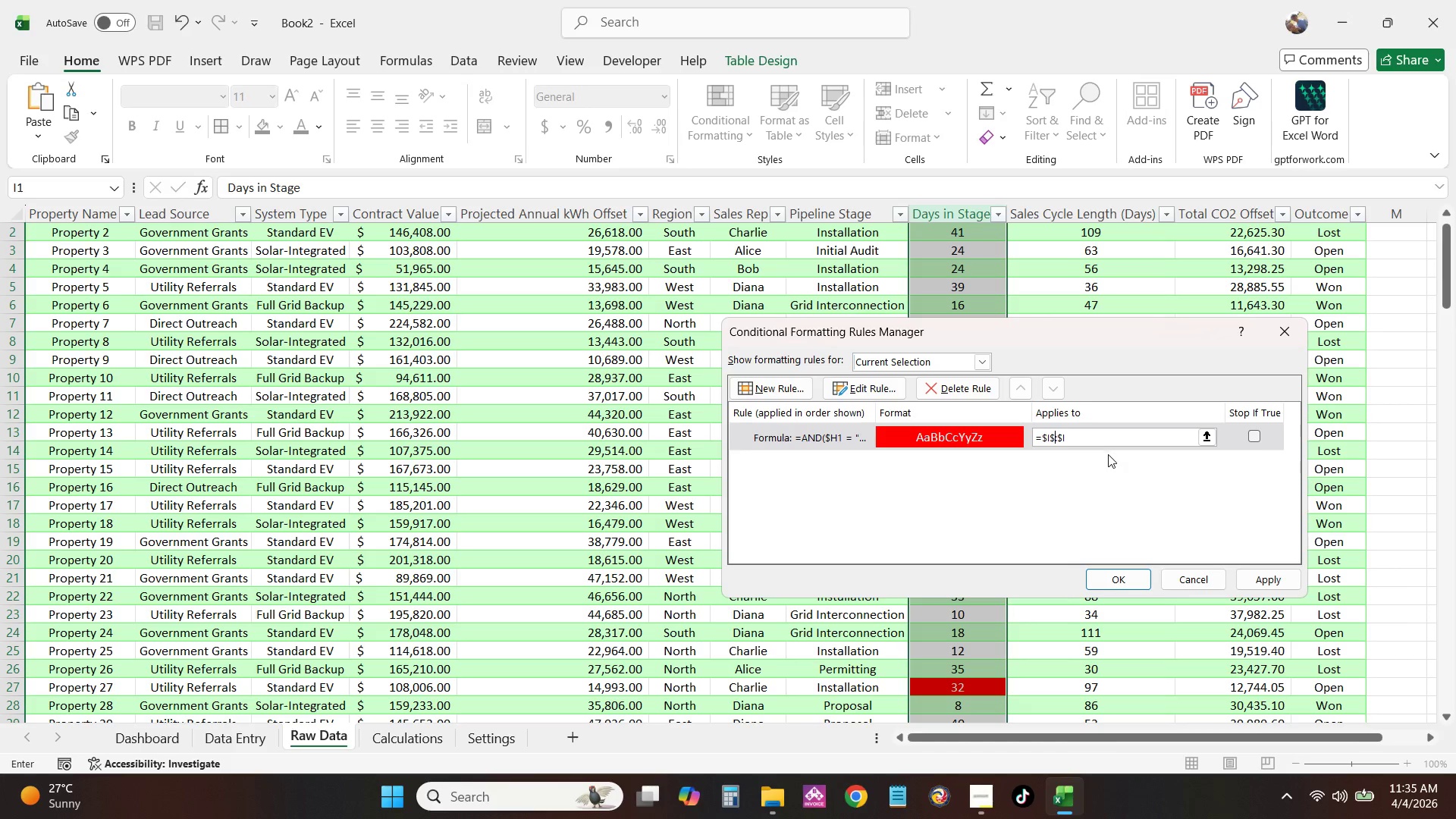 
key(Backspace)
 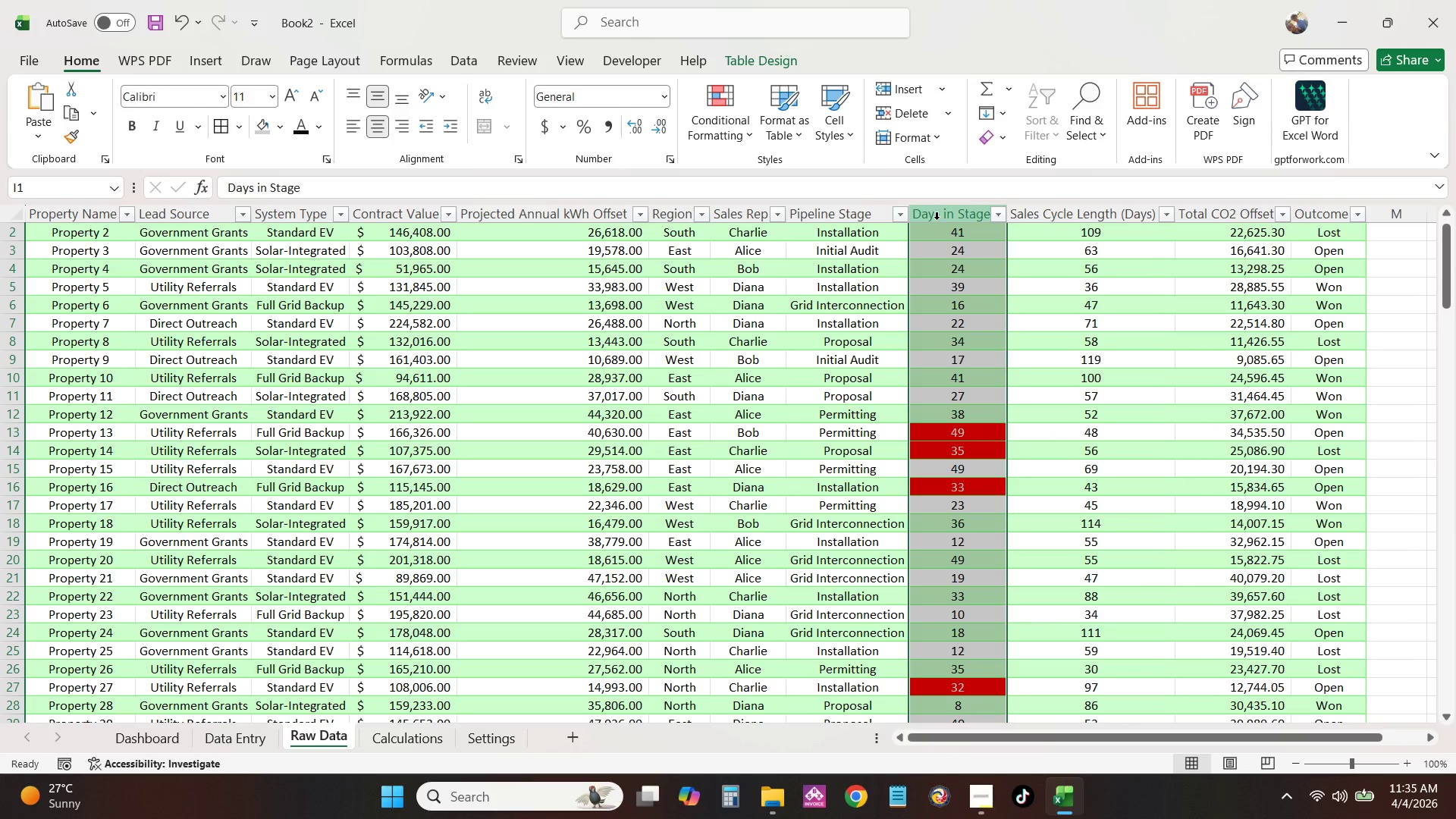 
left_click([720, 130])
 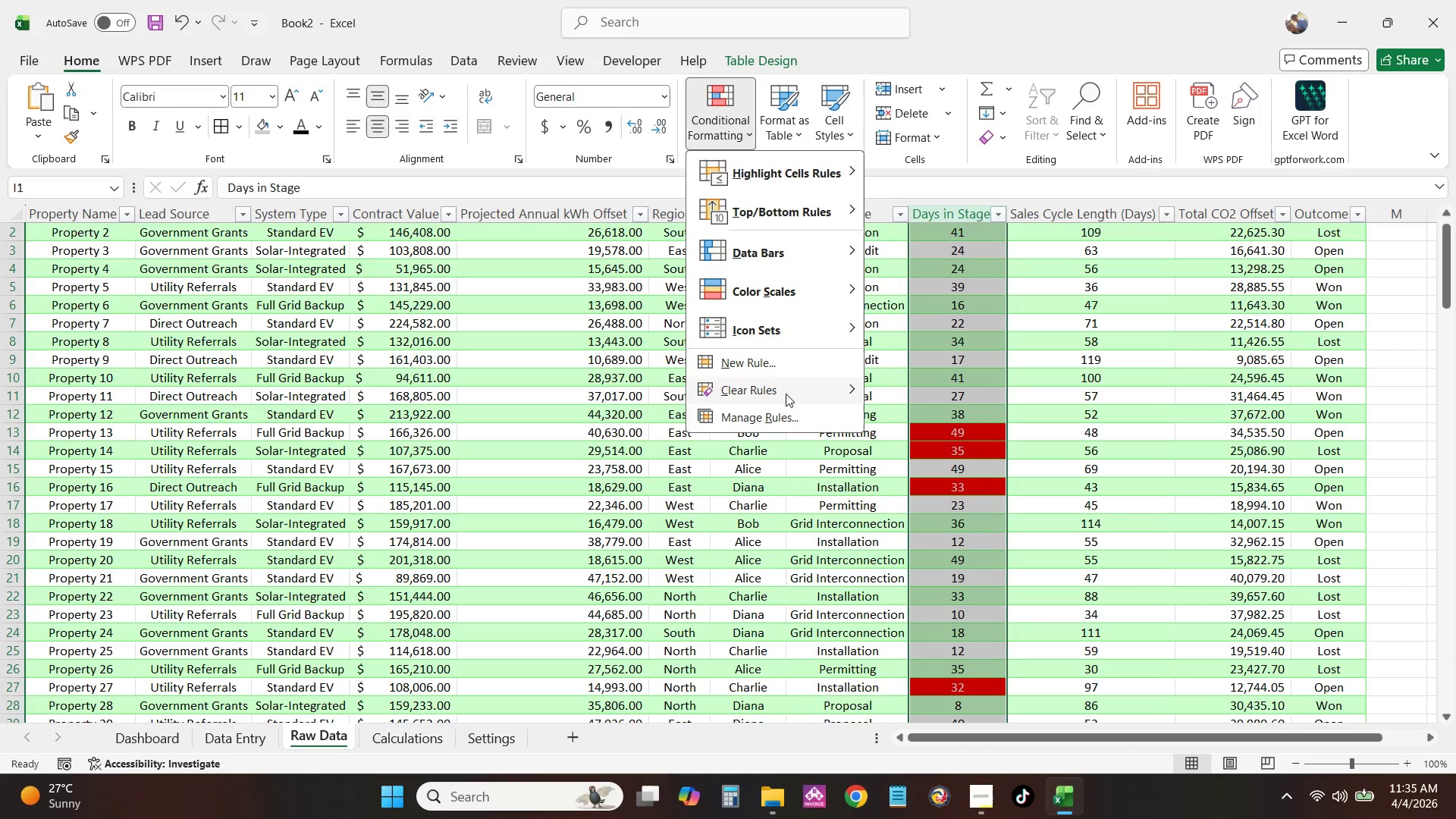 
left_click([786, 407])
 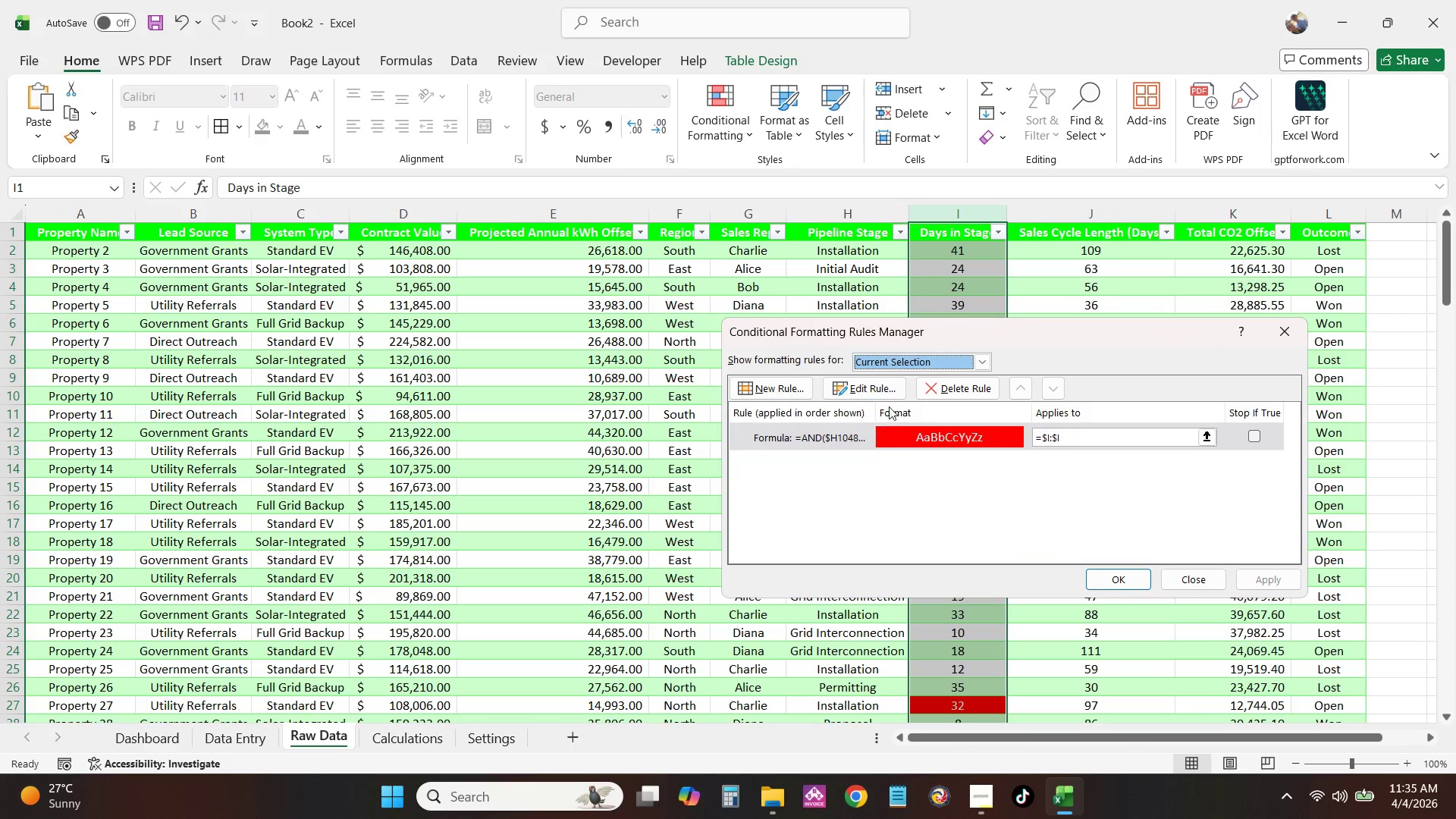 
left_click([1141, 576])
 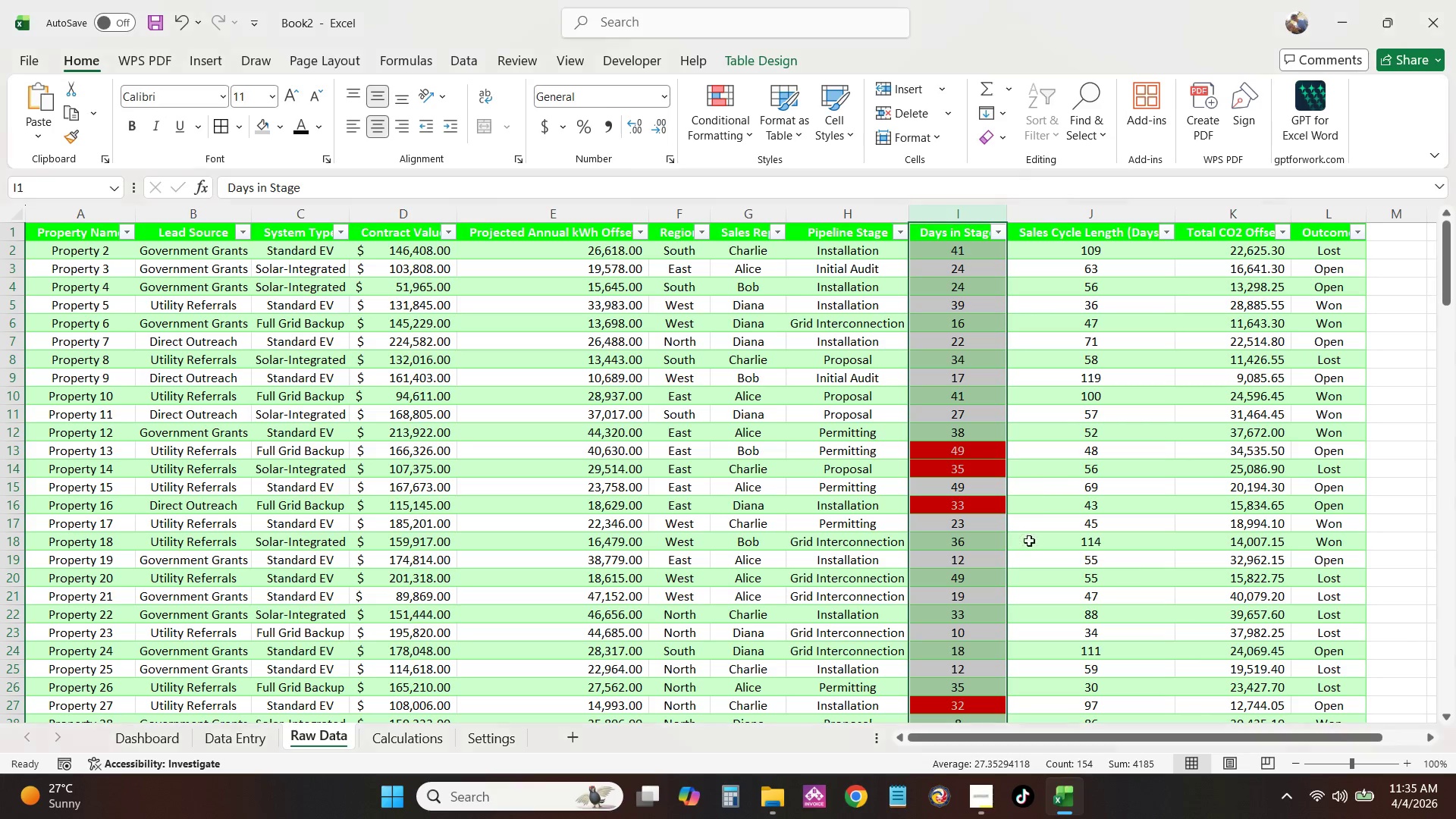 
scroll: coordinate [989, 555], scroll_direction: down, amount: 48.0
 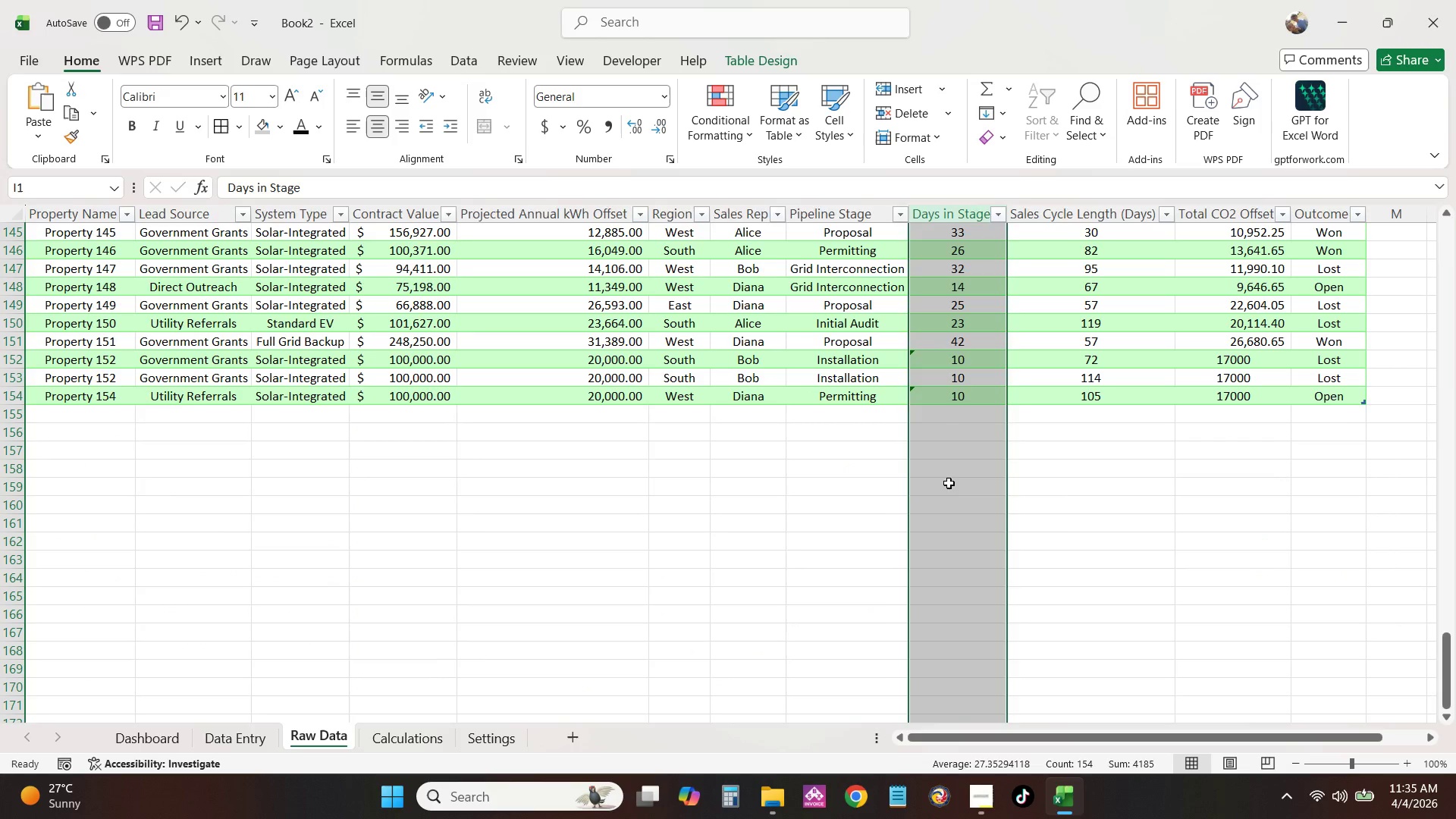 
left_click([949, 482])
 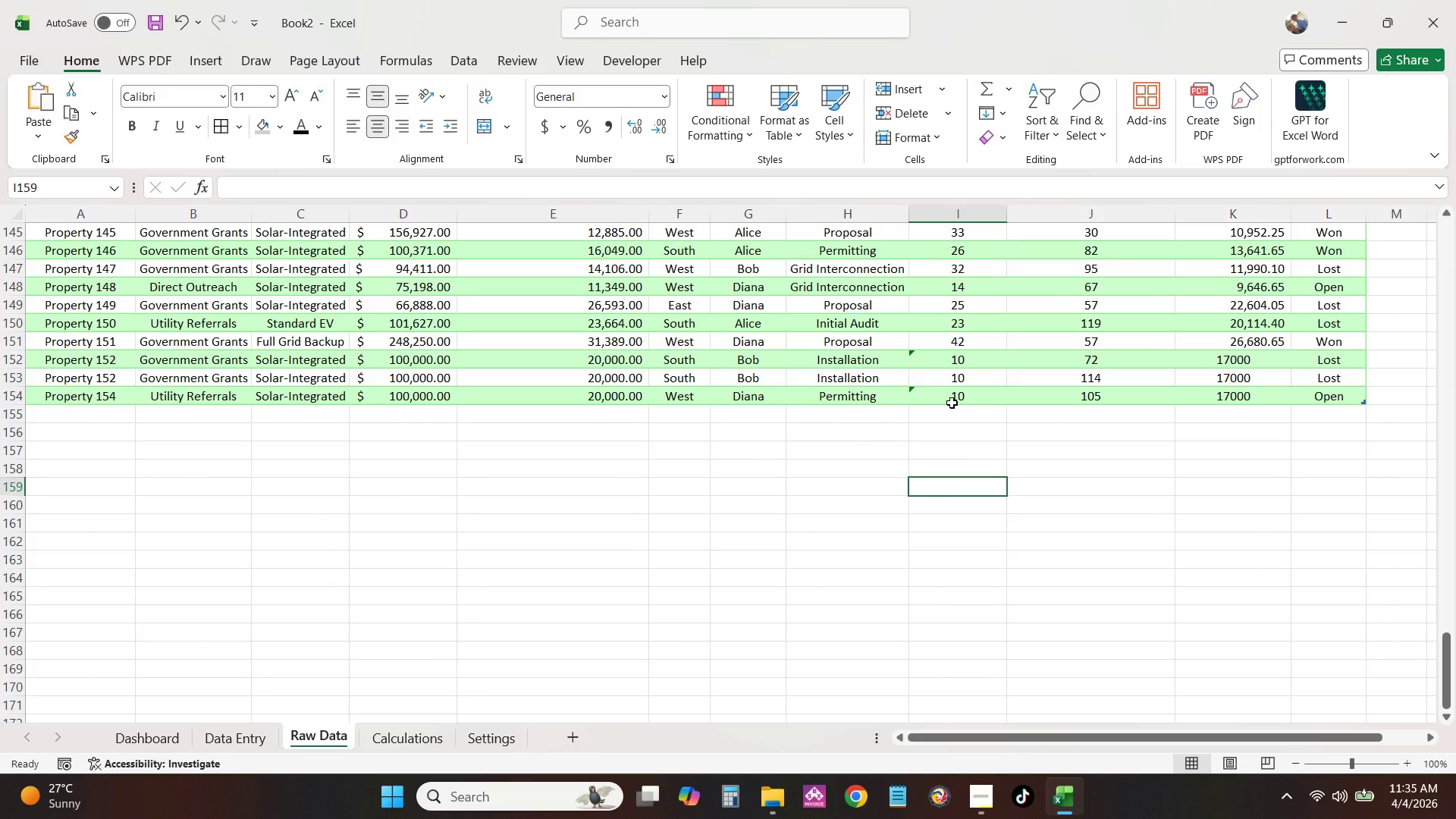 
left_click([956, 400])
 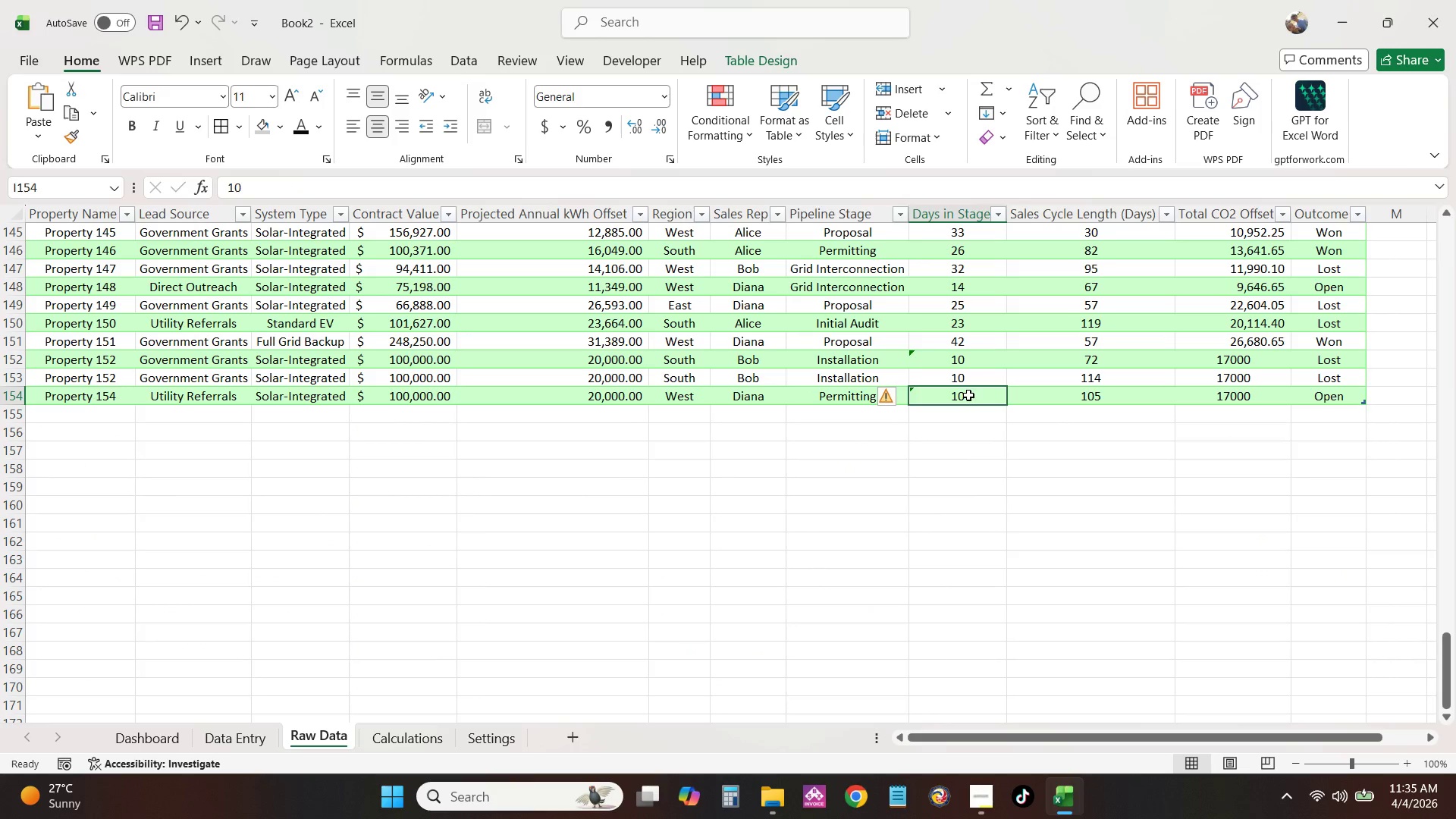 
double_click([968, 395])
 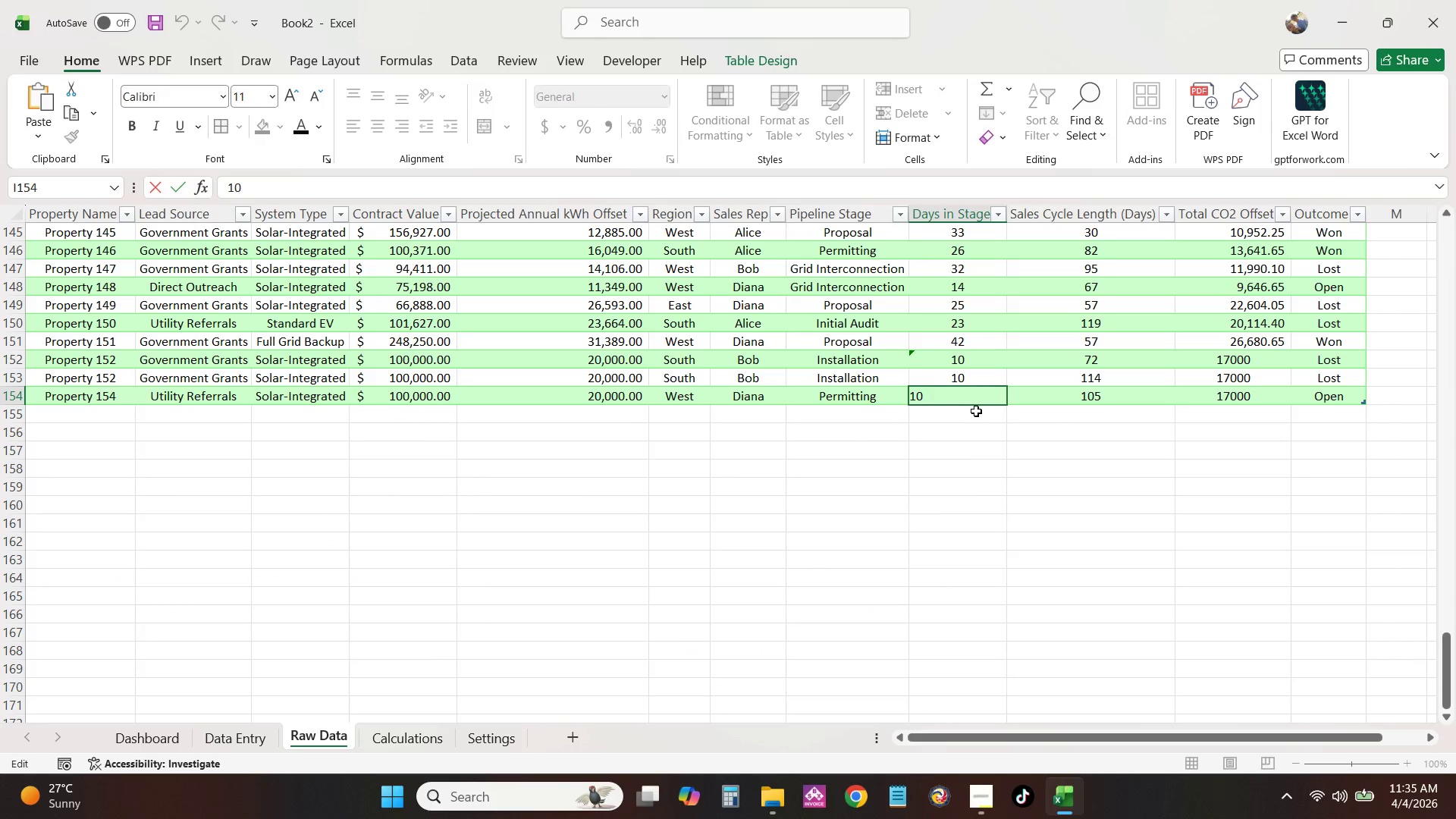 
key(Backspace)
 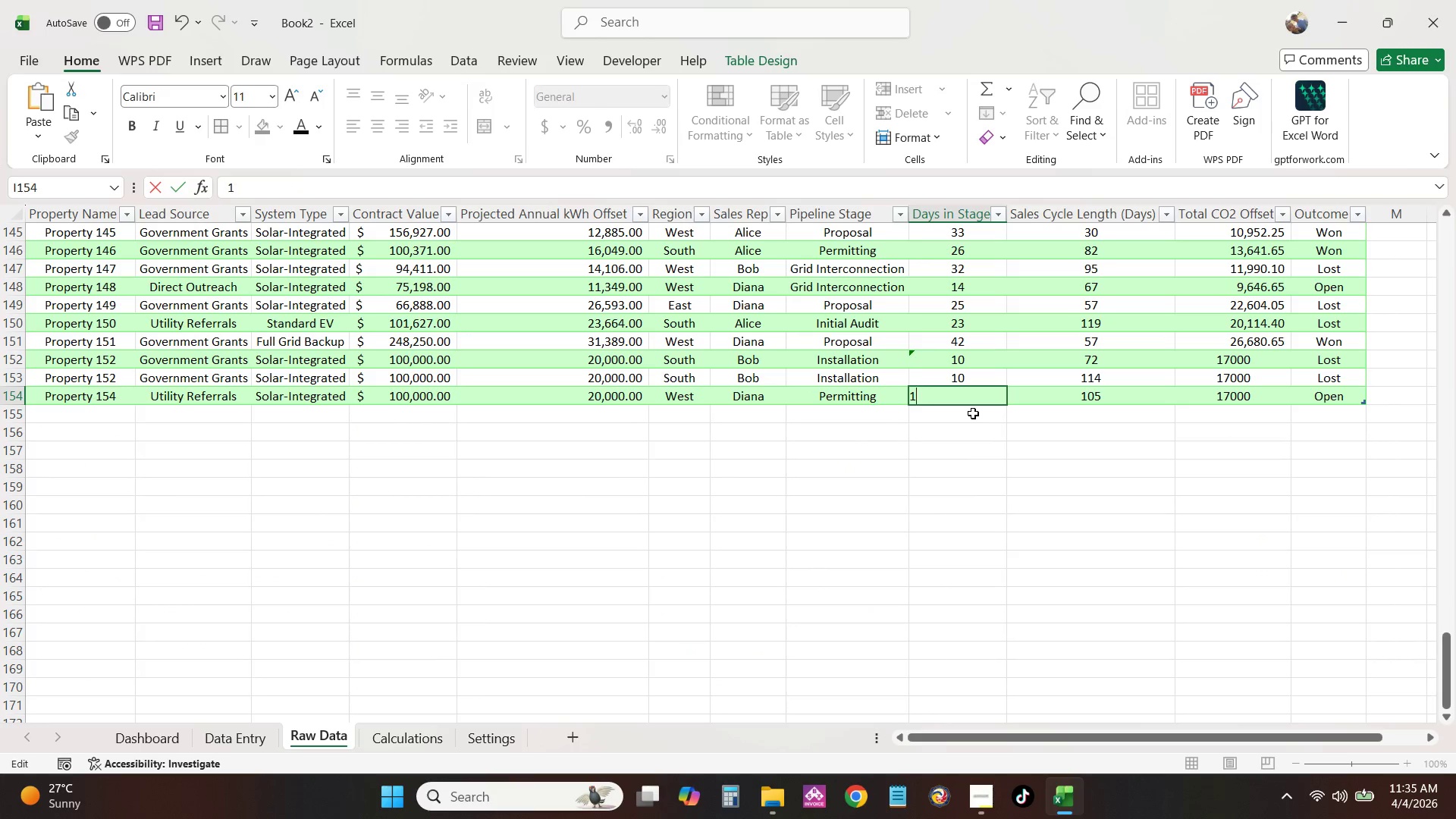 
key(Backspace)
 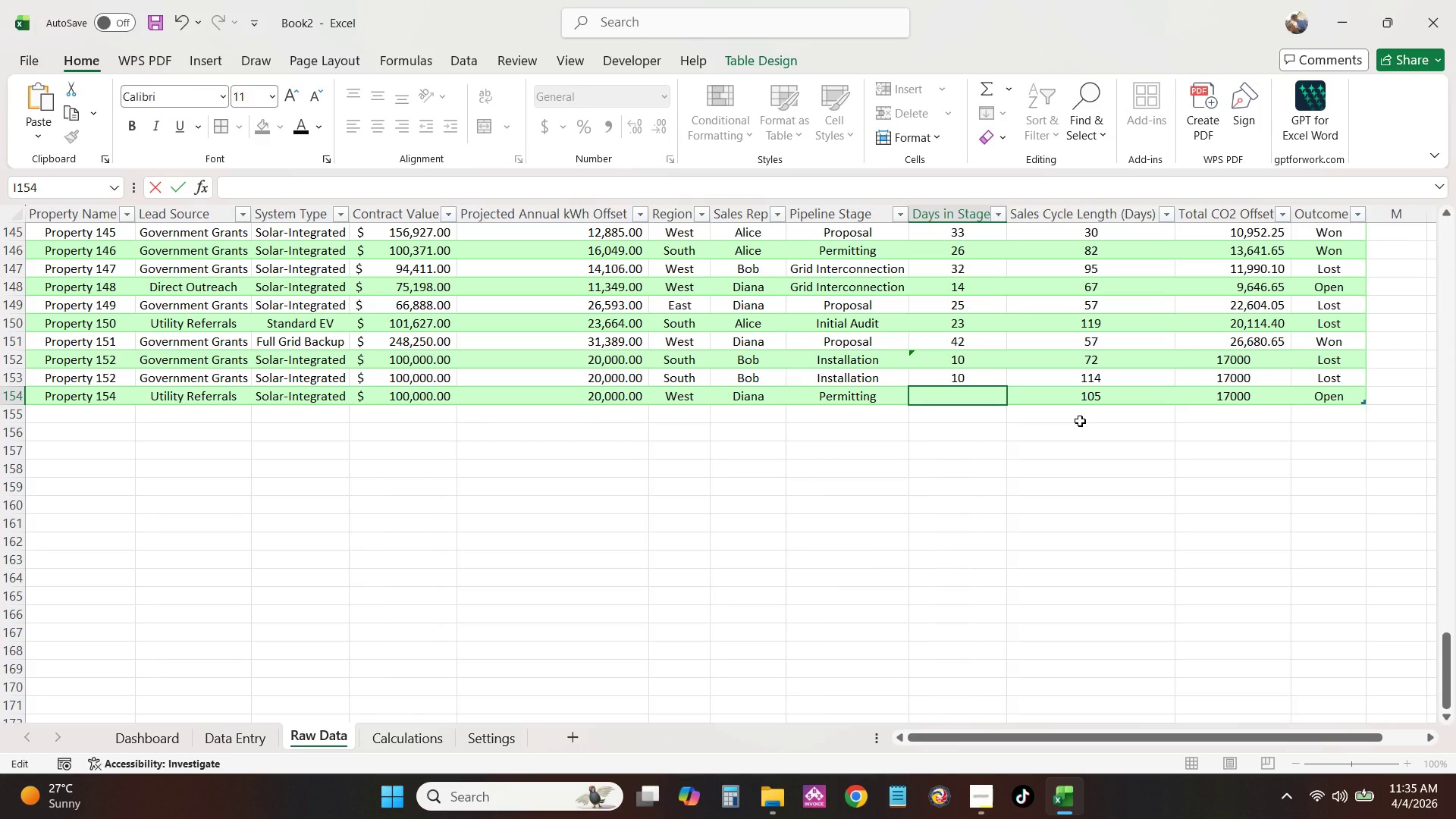 
key(Numpad5)
 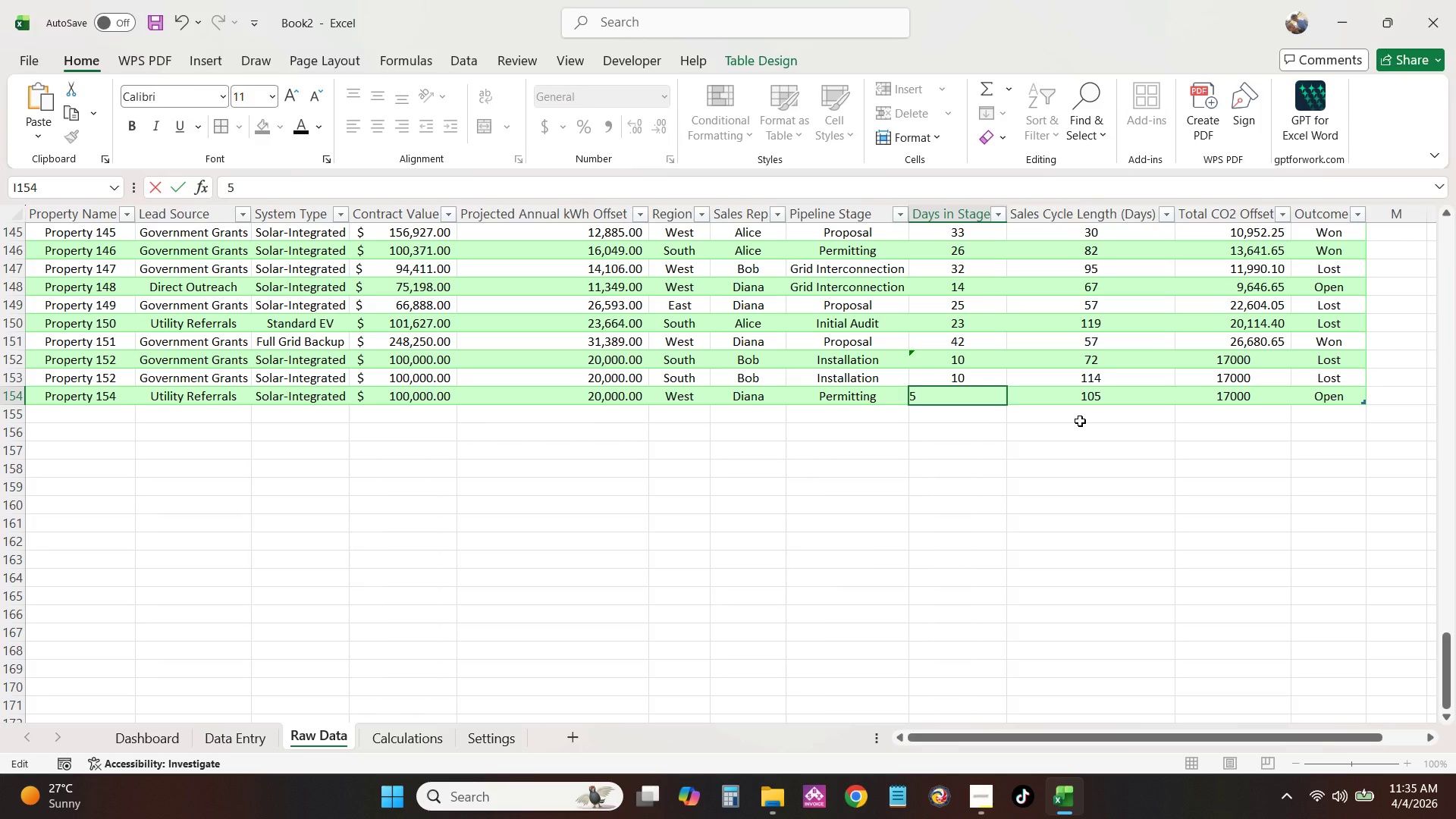 
key(Numpad0)
 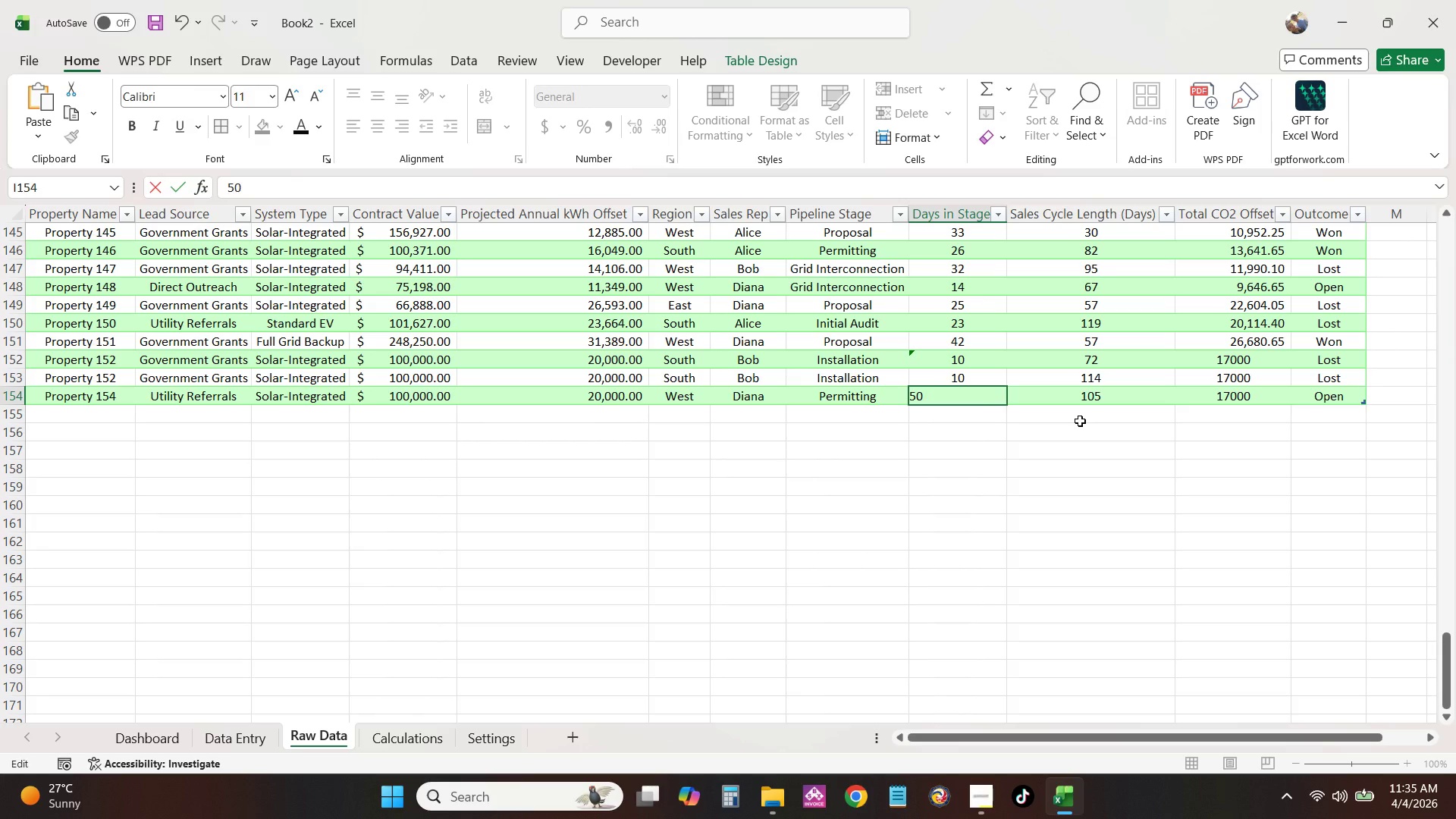 
key(NumpadEnter)
 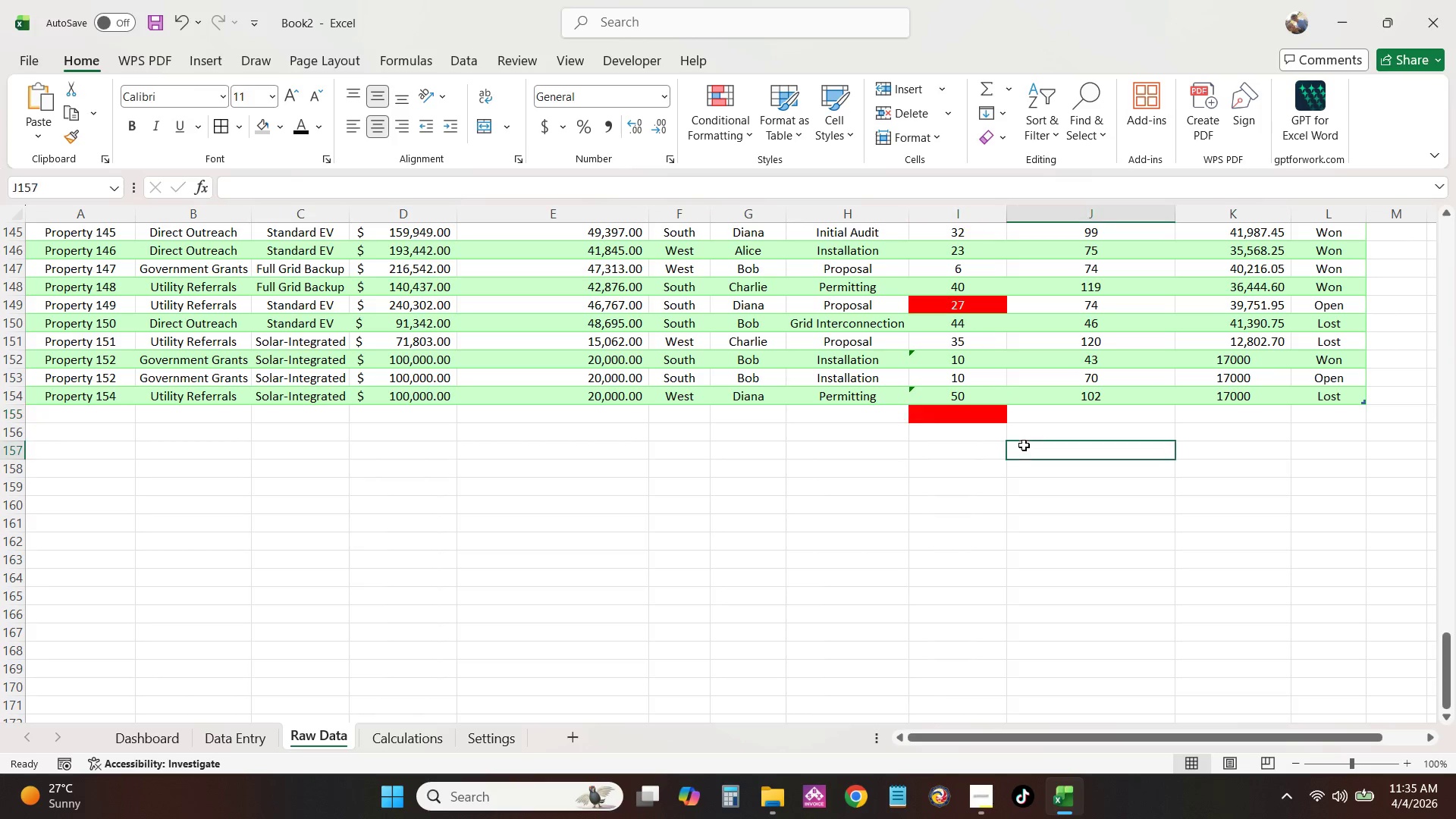 
double_click([981, 405])
 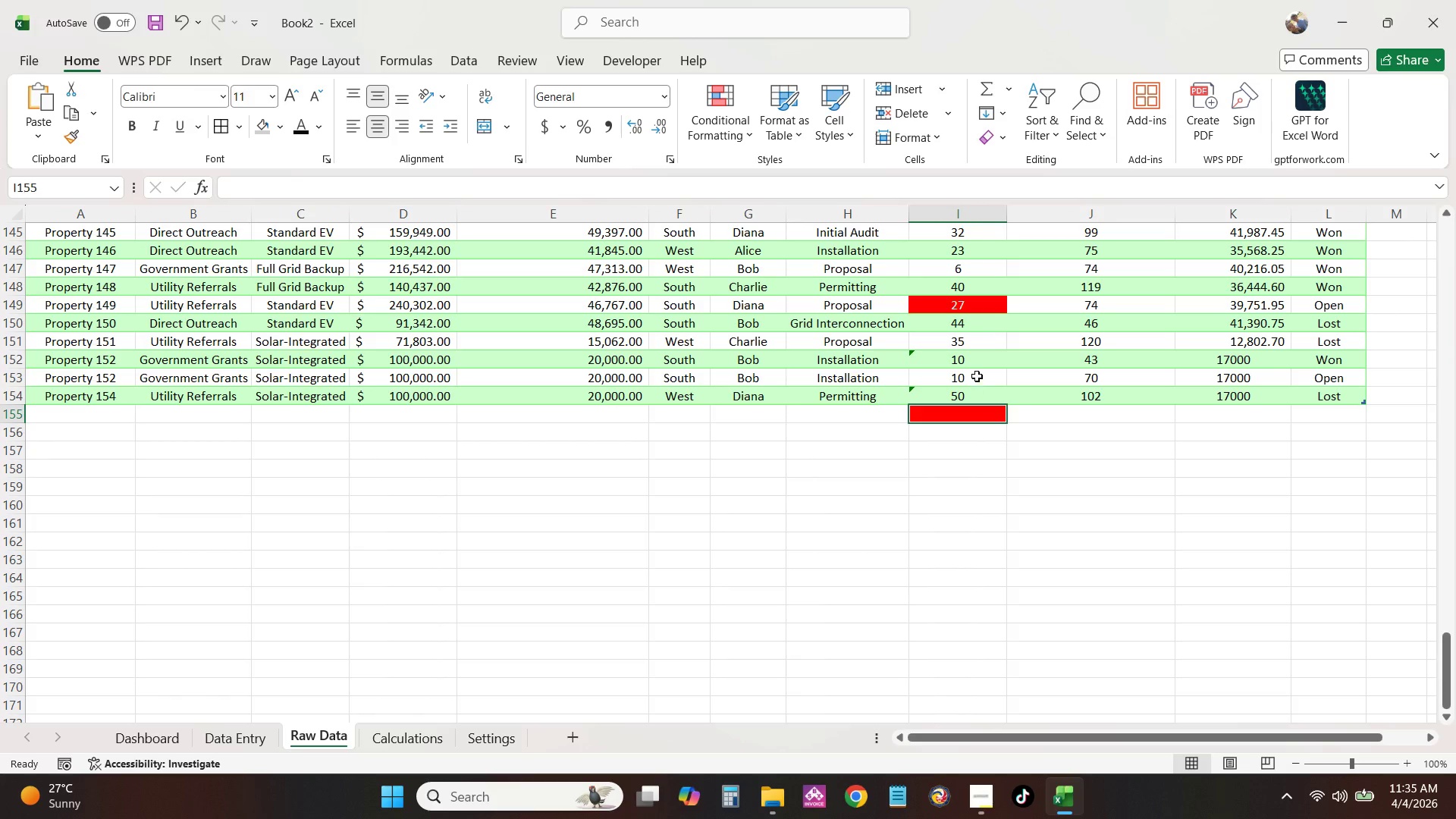 
triple_click([977, 376])
 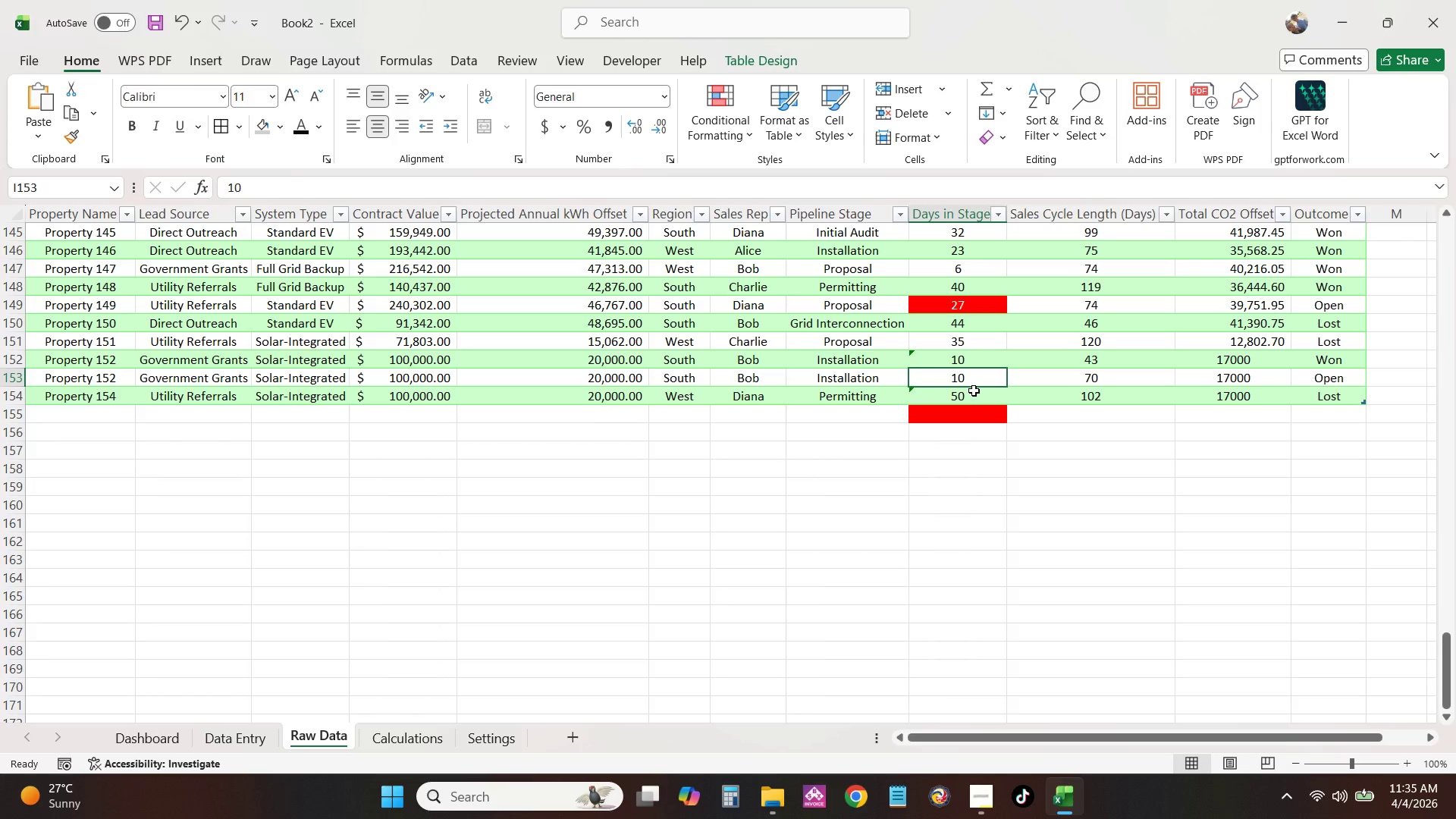 
left_click([974, 402])
 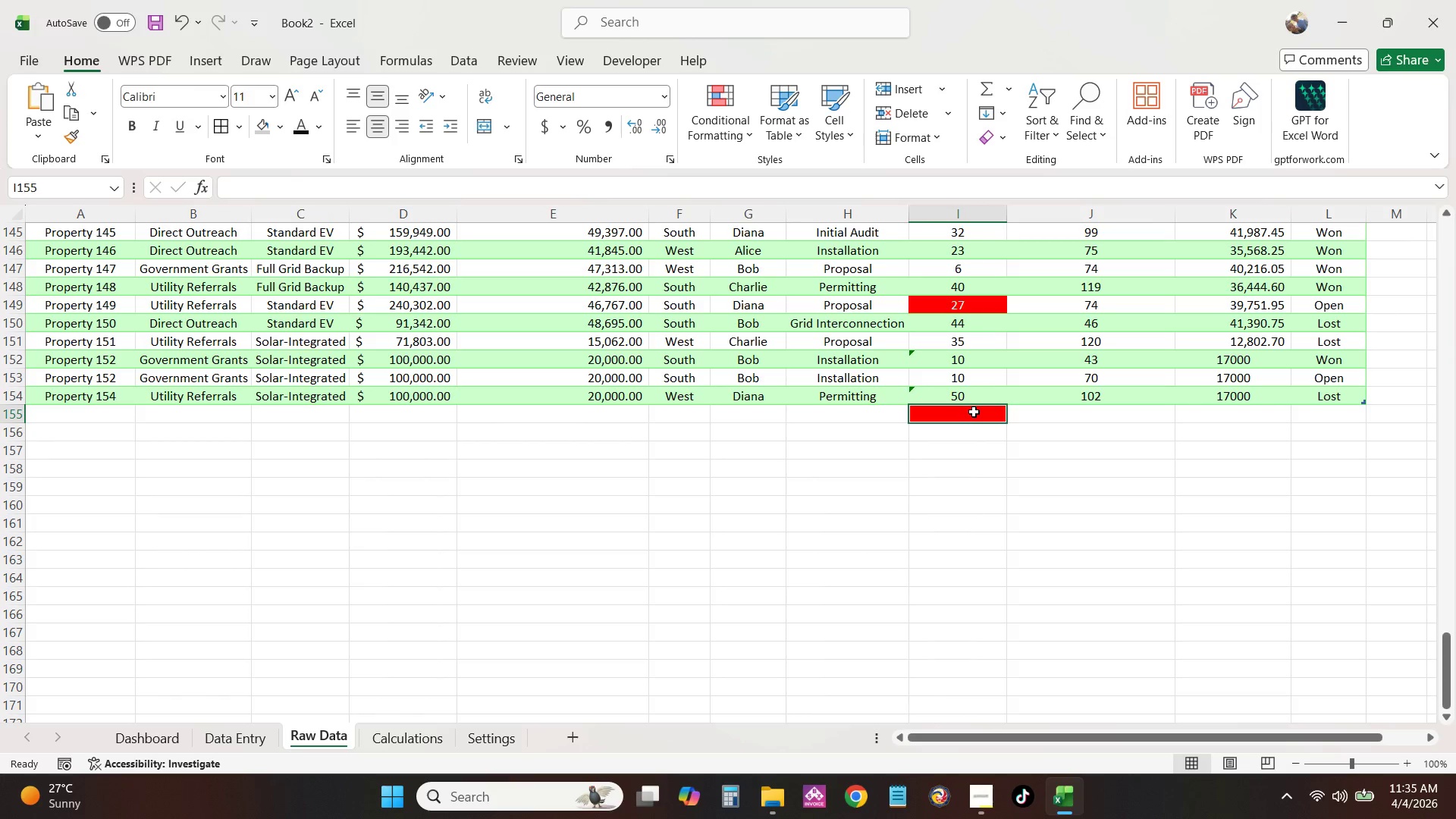 
double_click([974, 393])
 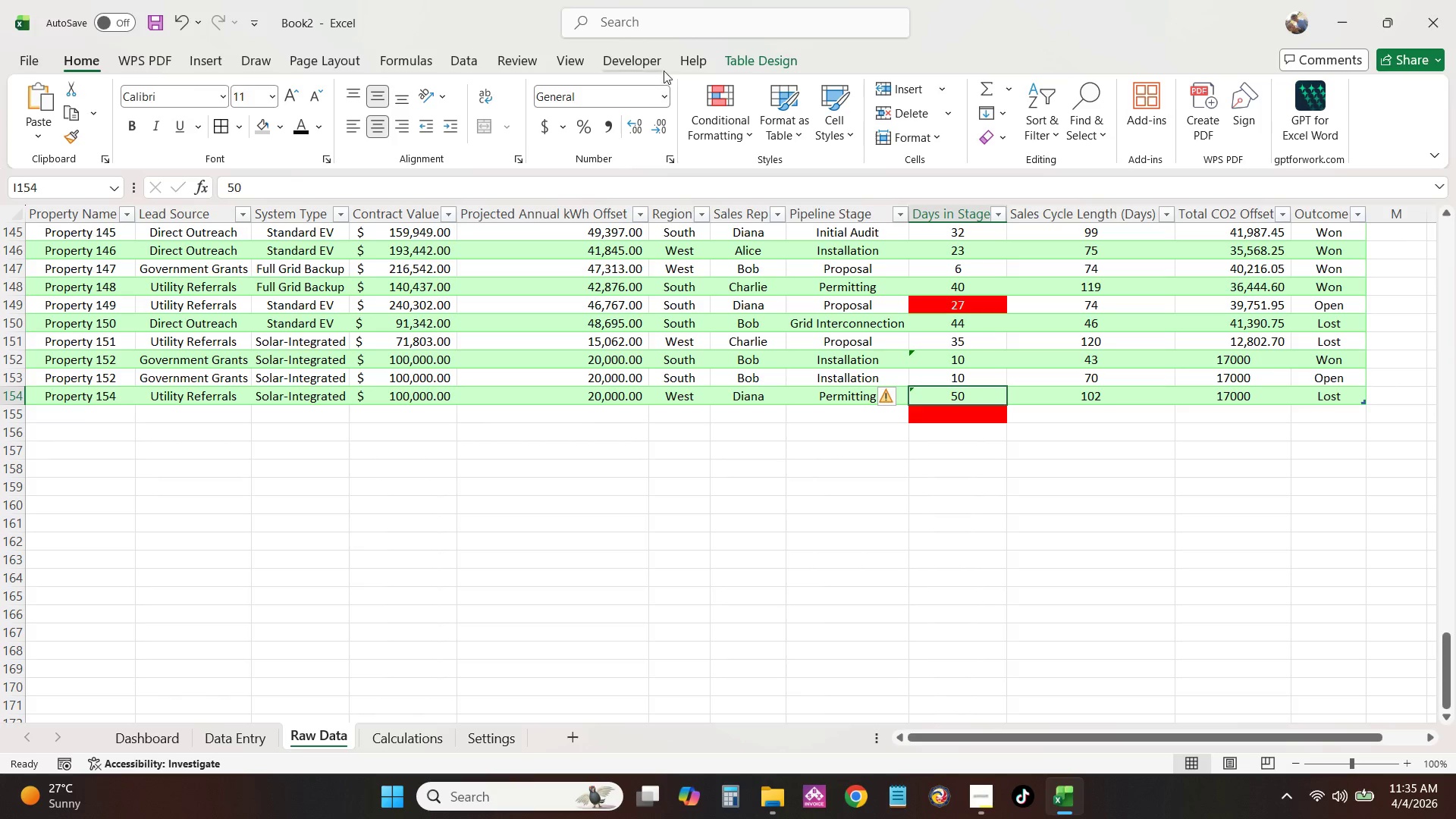 
left_click([724, 129])
 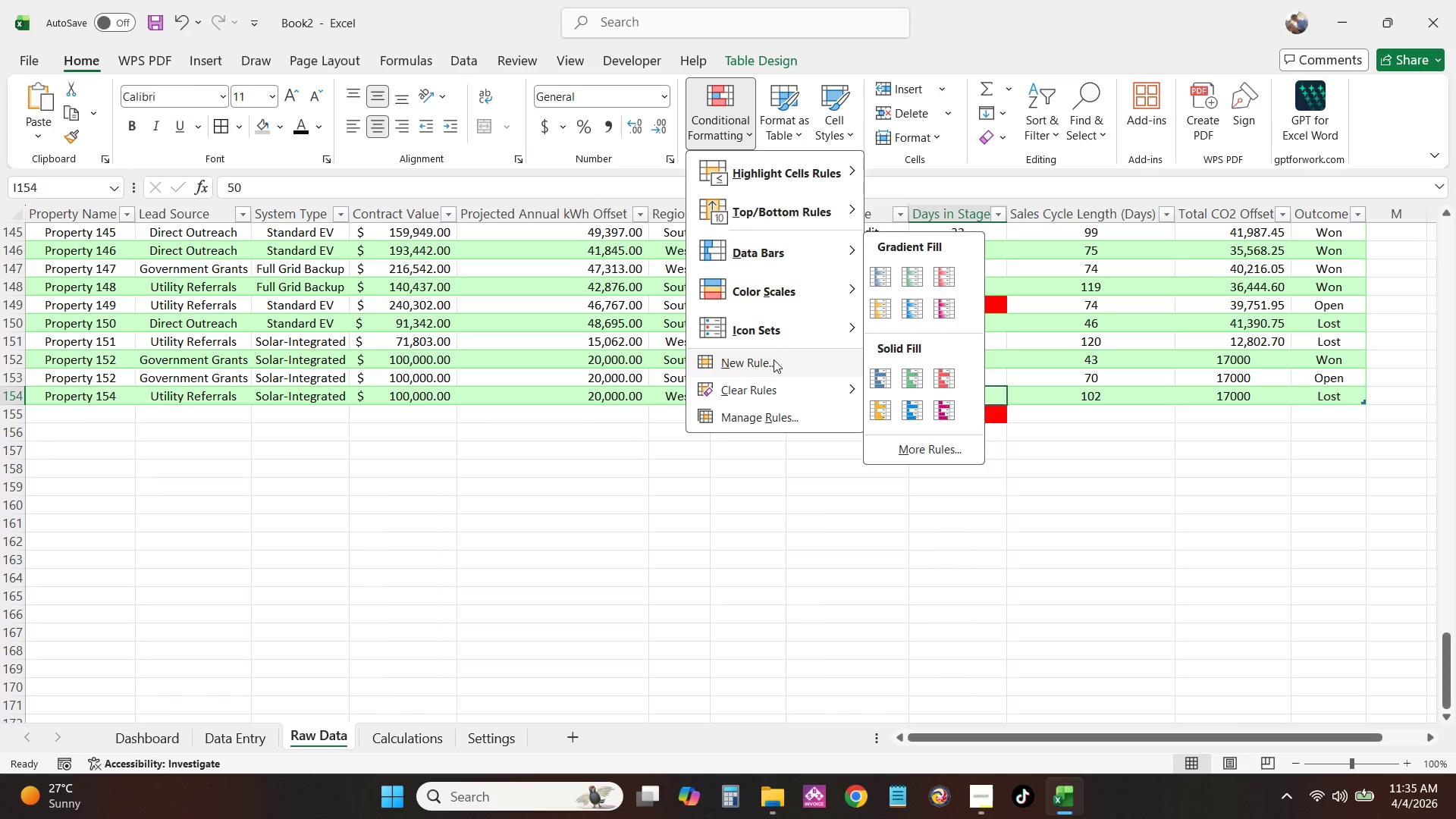 
left_click([797, 422])
 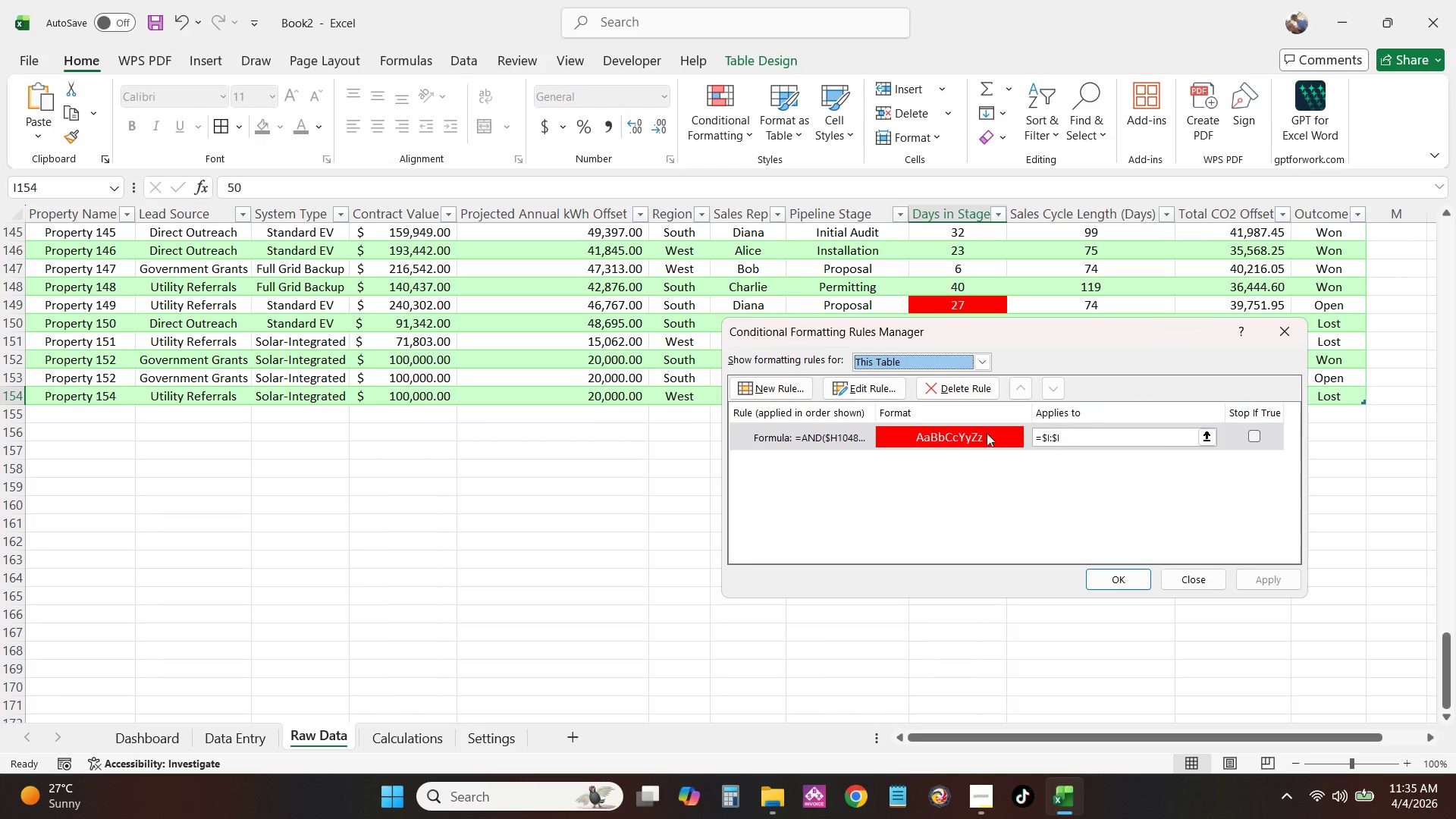 
left_click([830, 435])
 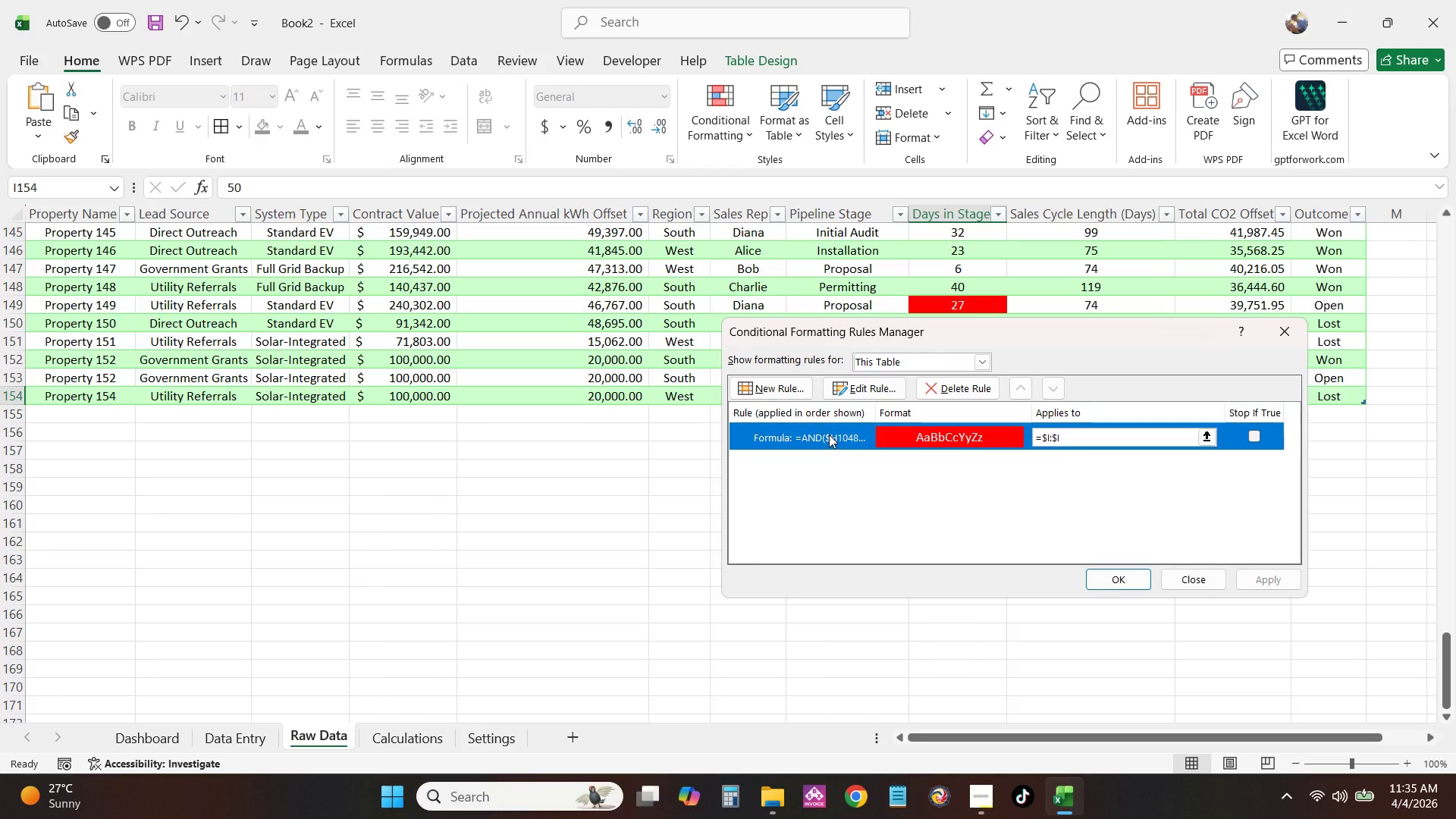 
left_click([829, 435])
 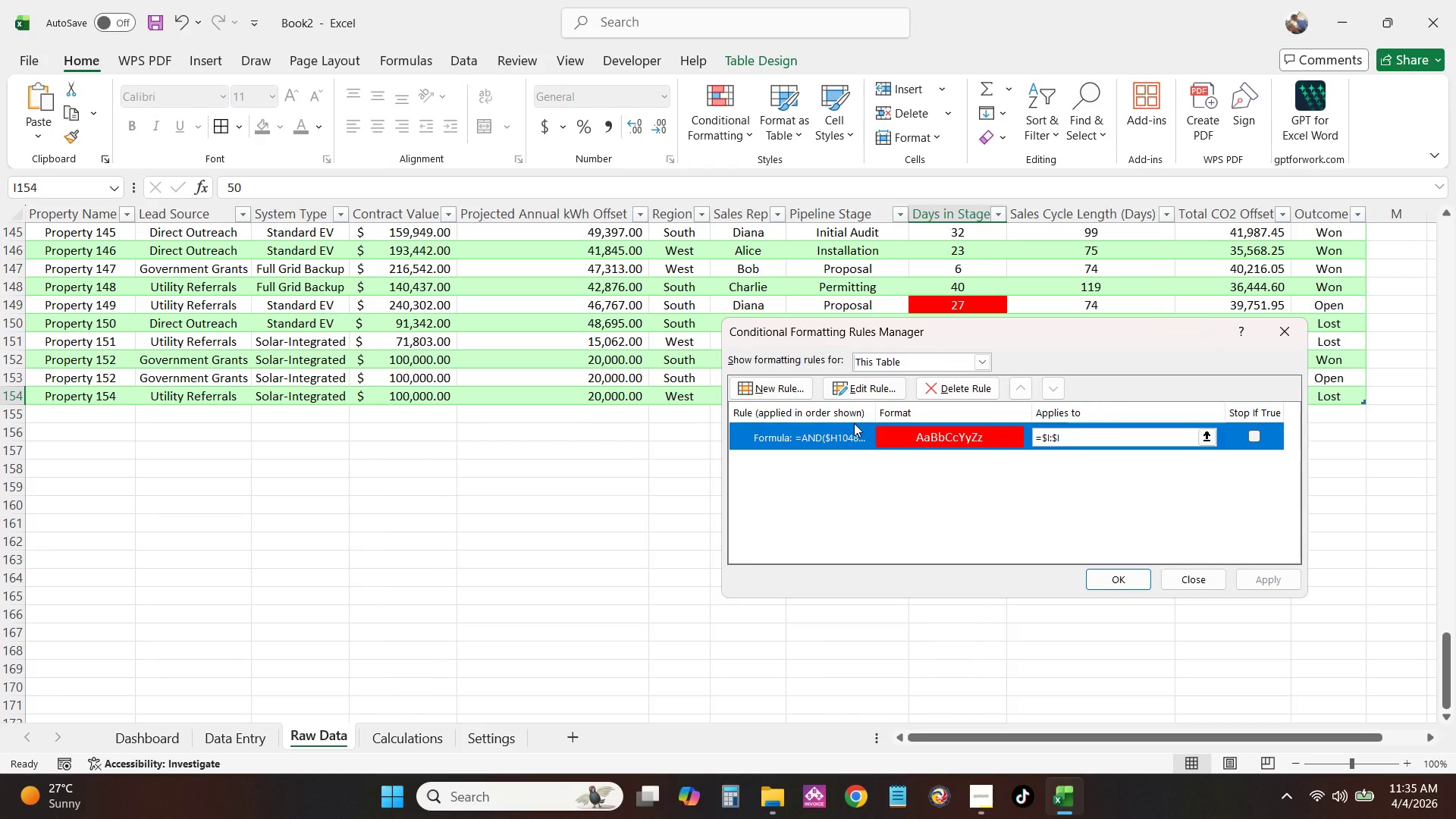 
left_click_drag(start_coordinate=[854, 423], to_coordinate=[850, 428])
 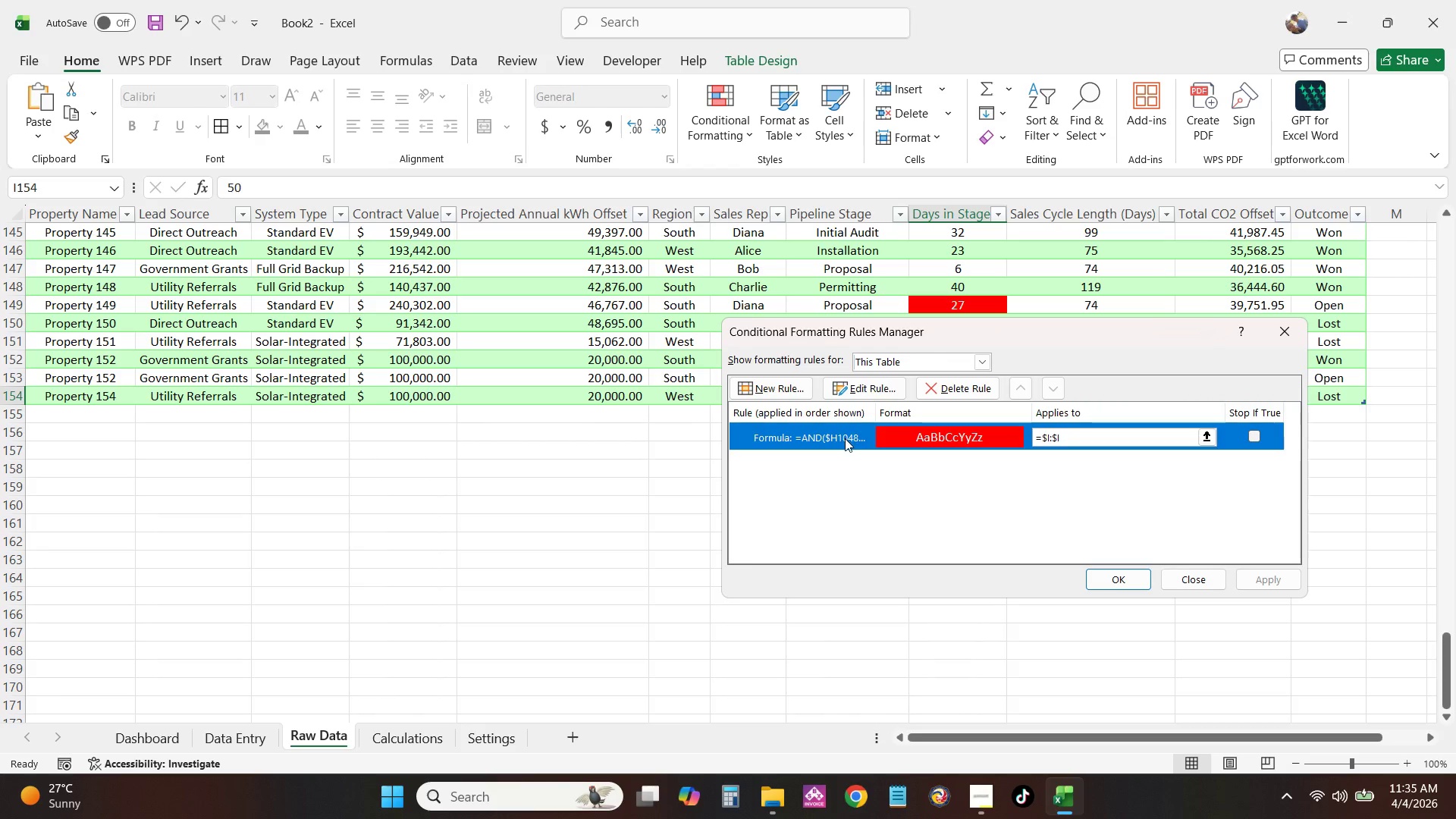 
double_click([845, 438])
 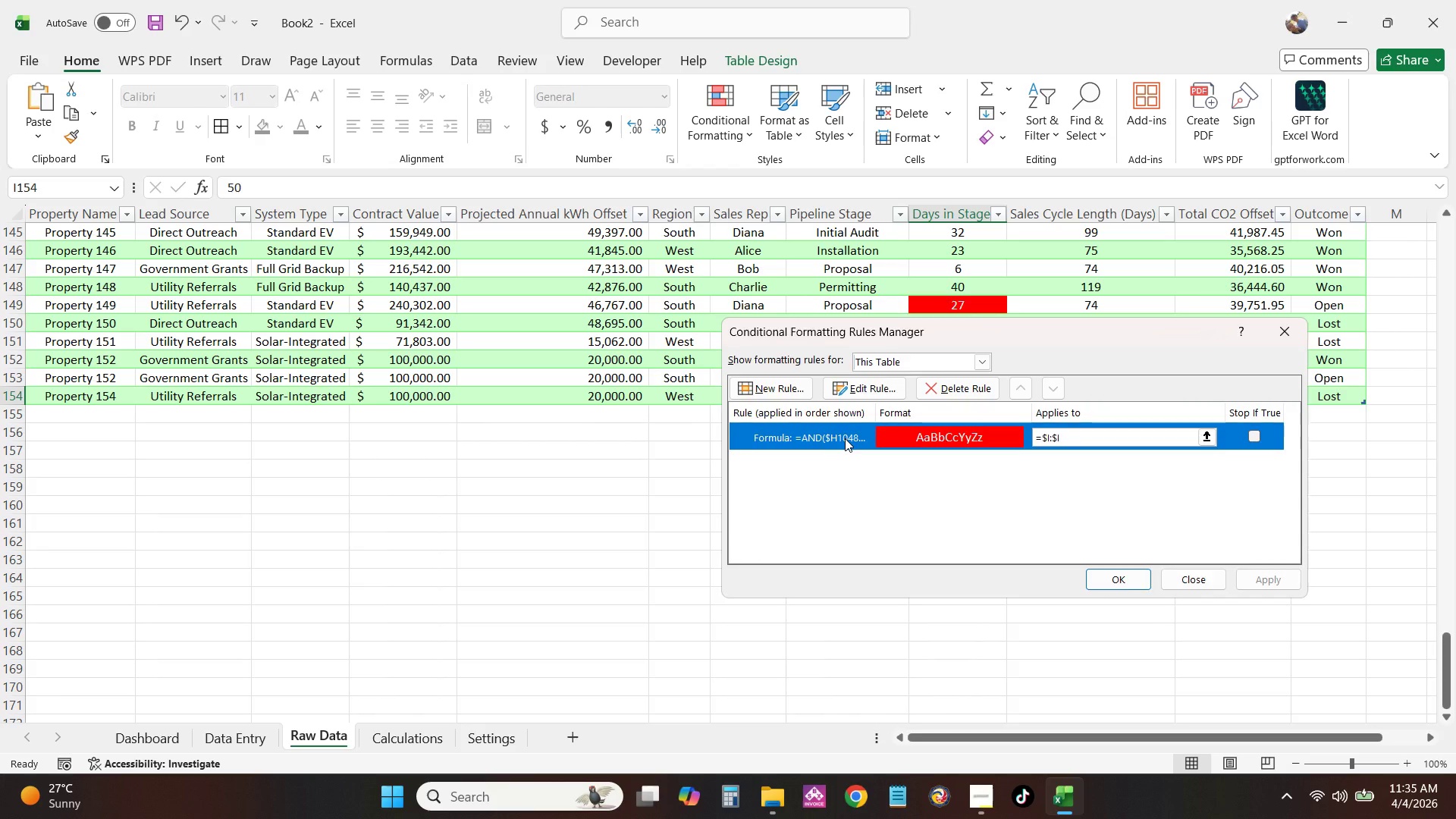 
triple_click([845, 438])
 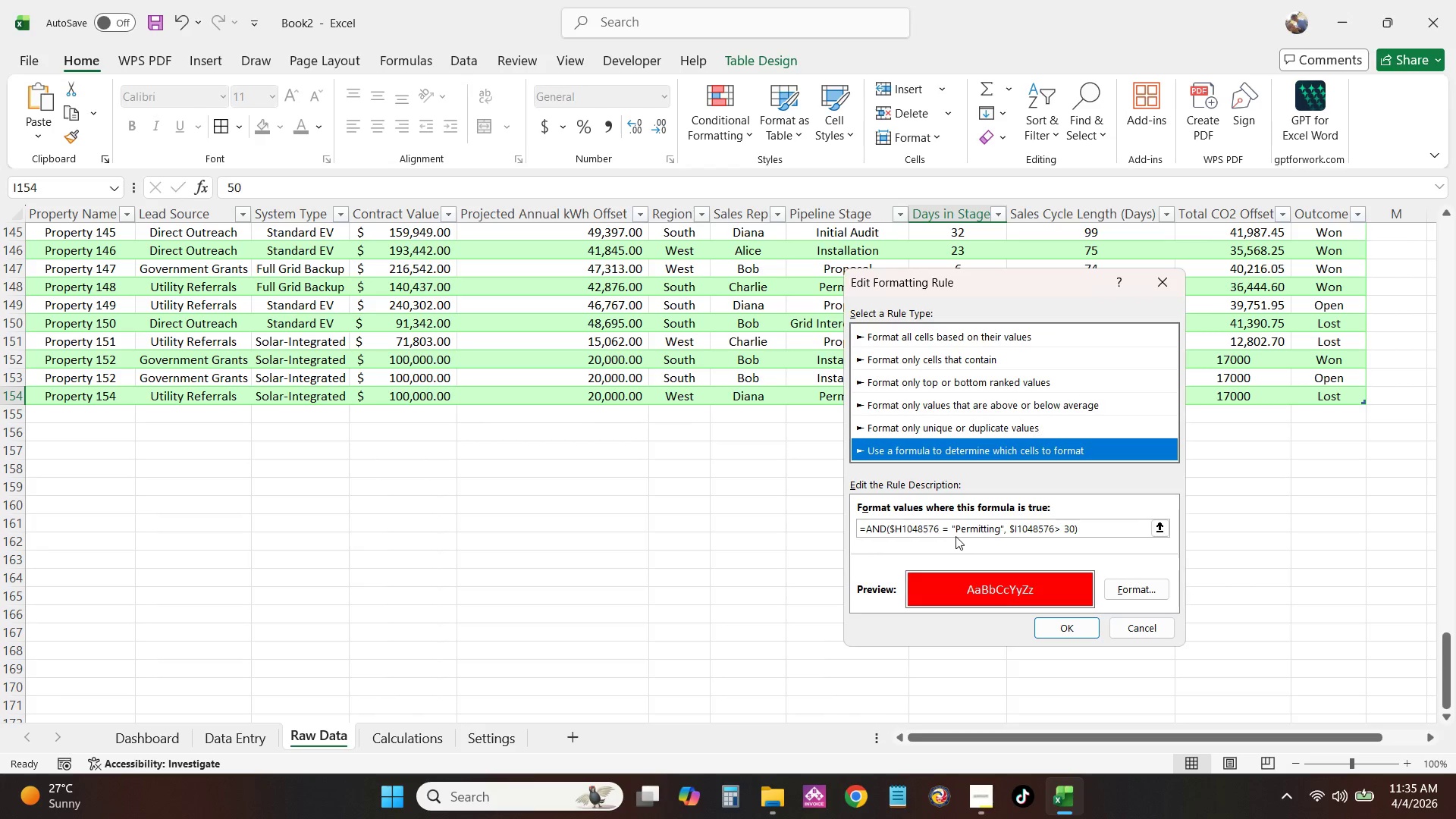 
left_click([937, 529])
 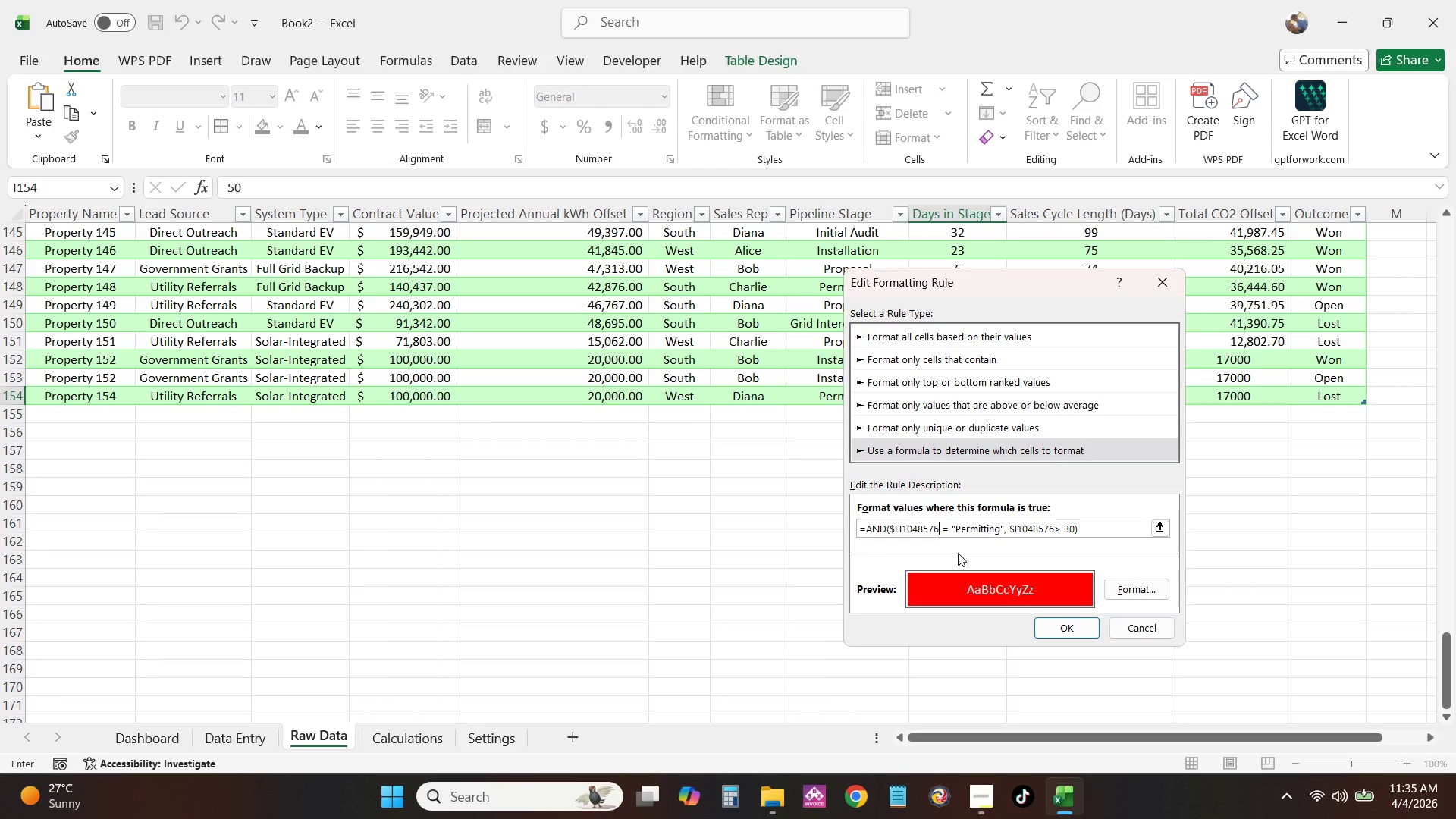 
key(Backspace)
 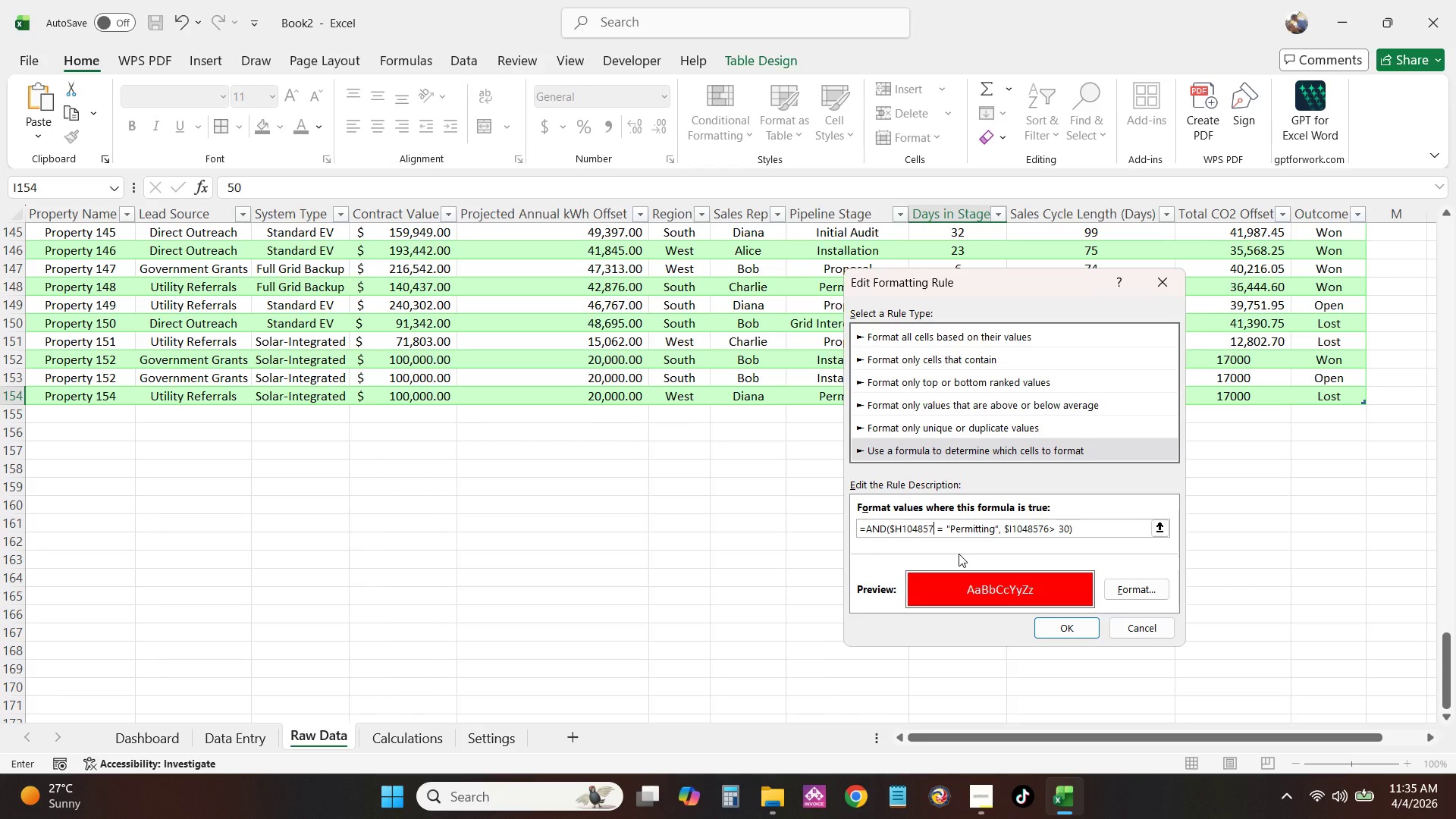 
key(Backspace)
 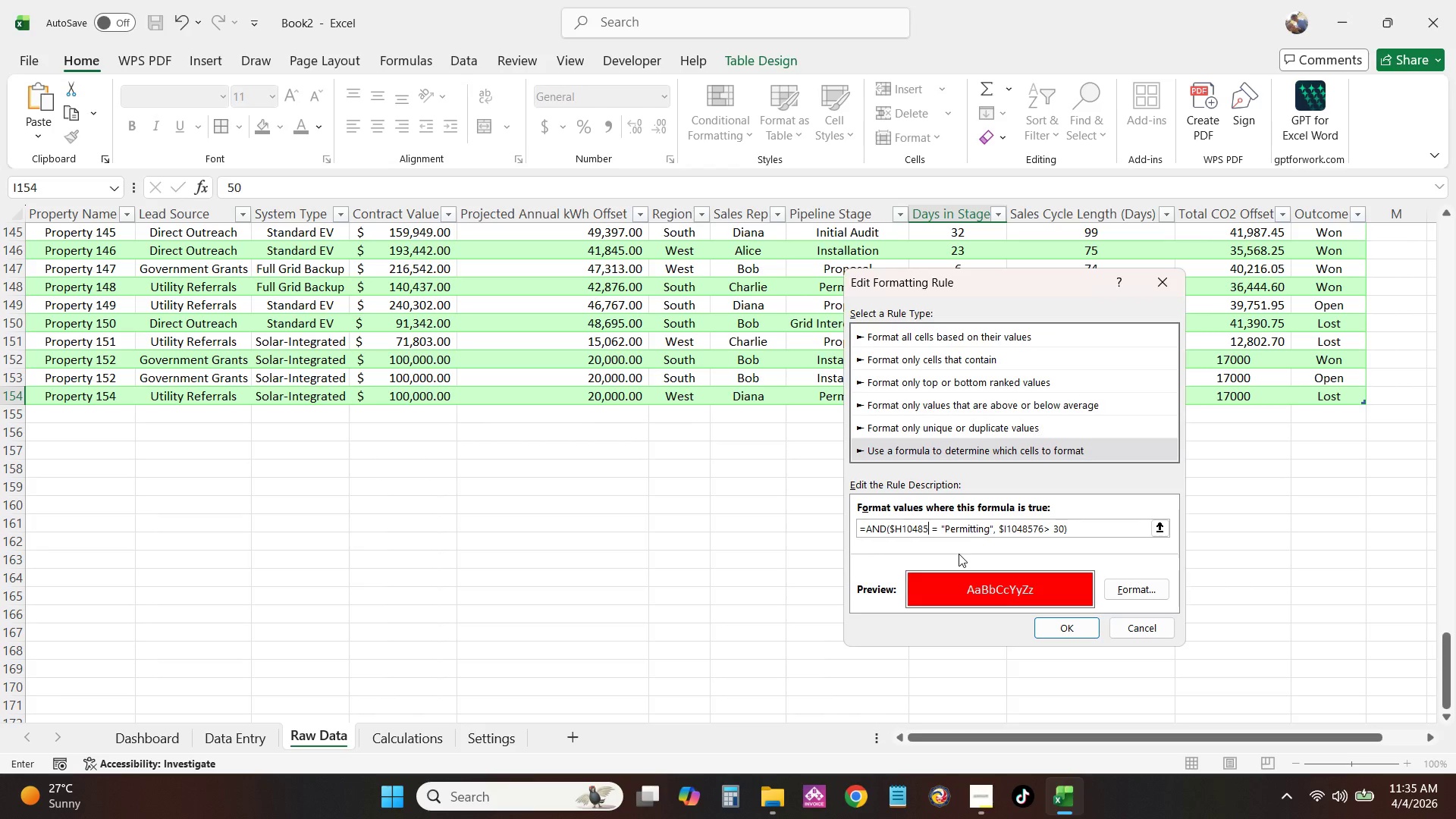 
key(Backspace)
 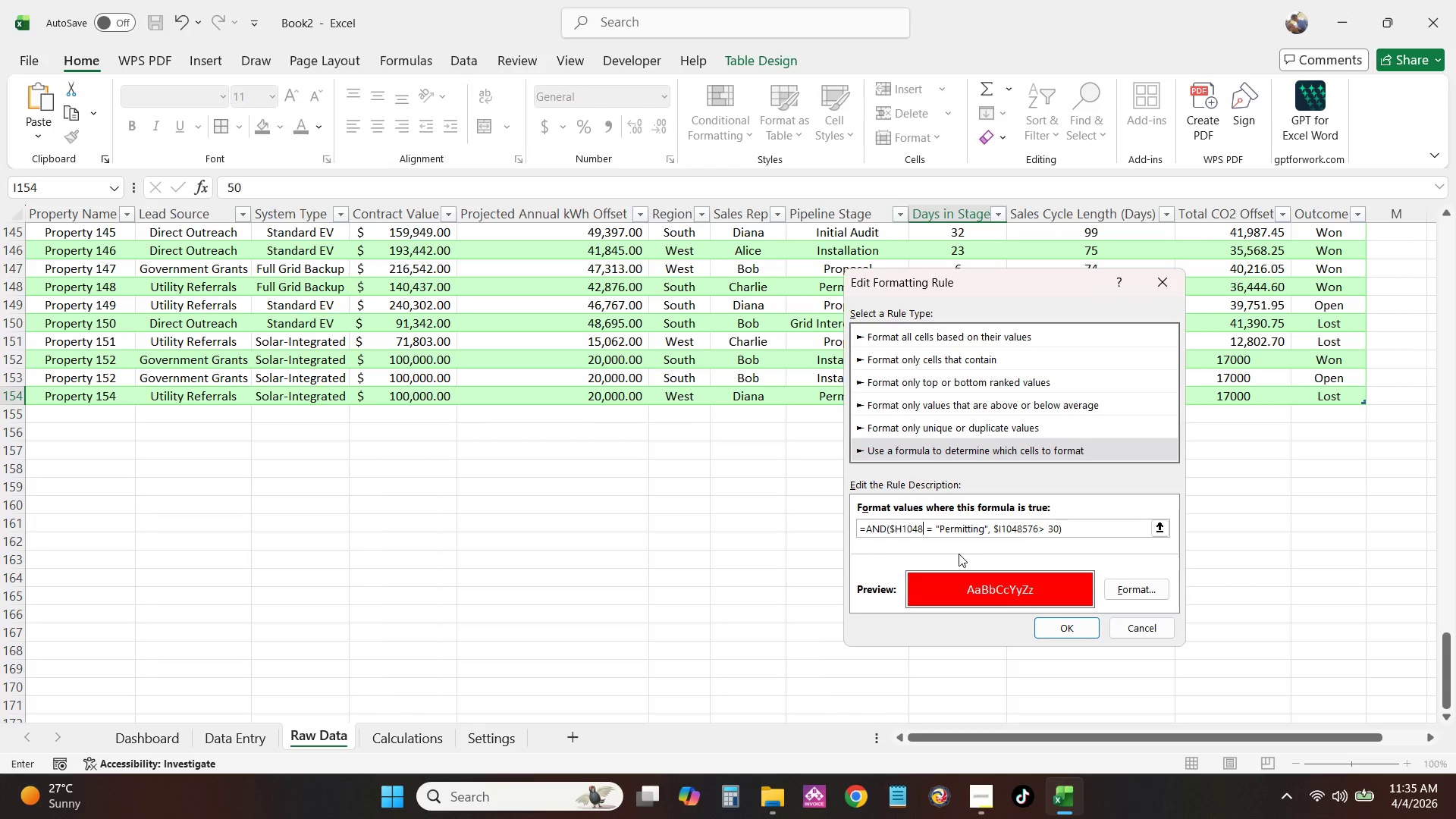 
key(Backspace)
 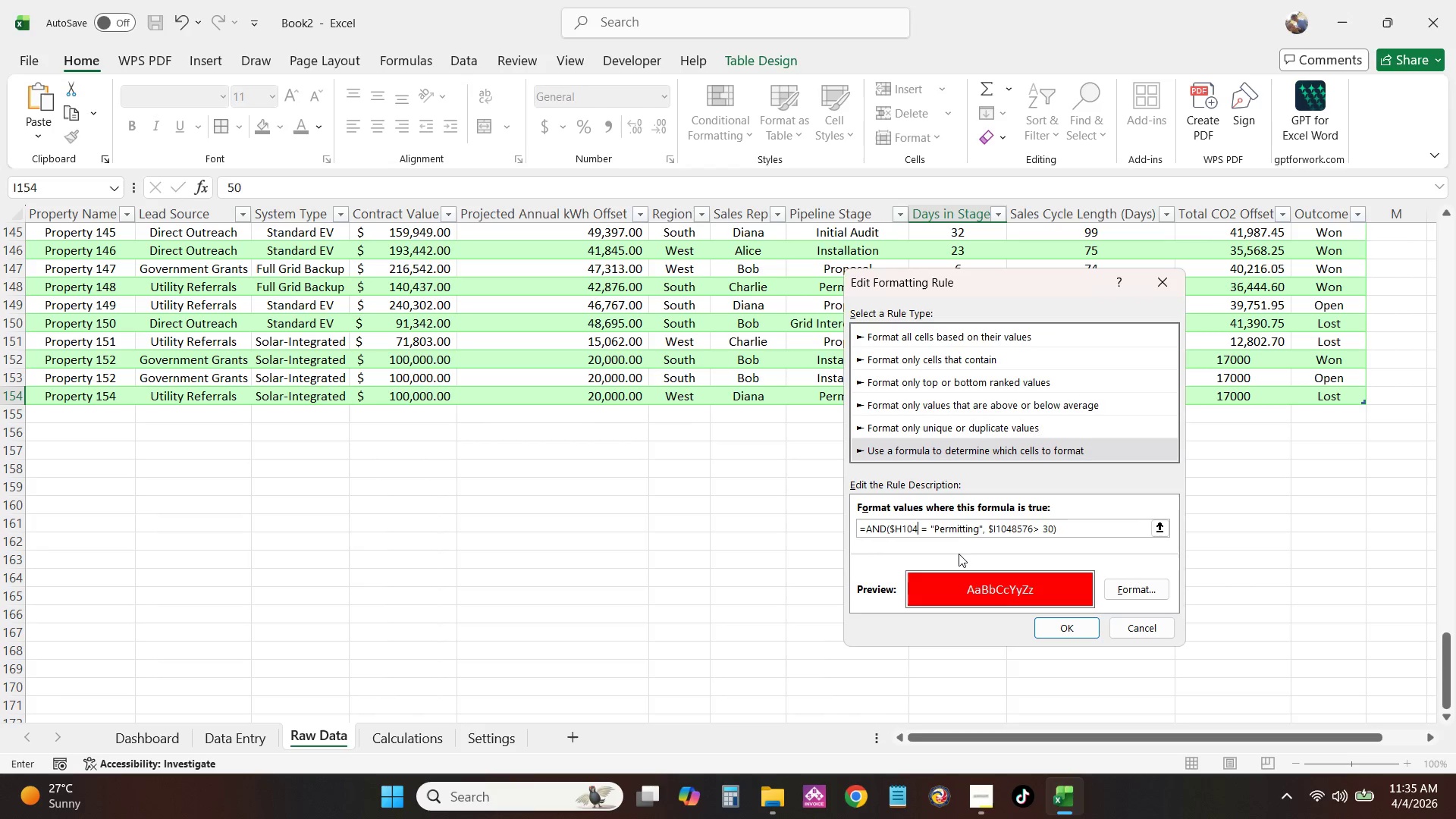 
key(Backspace)
 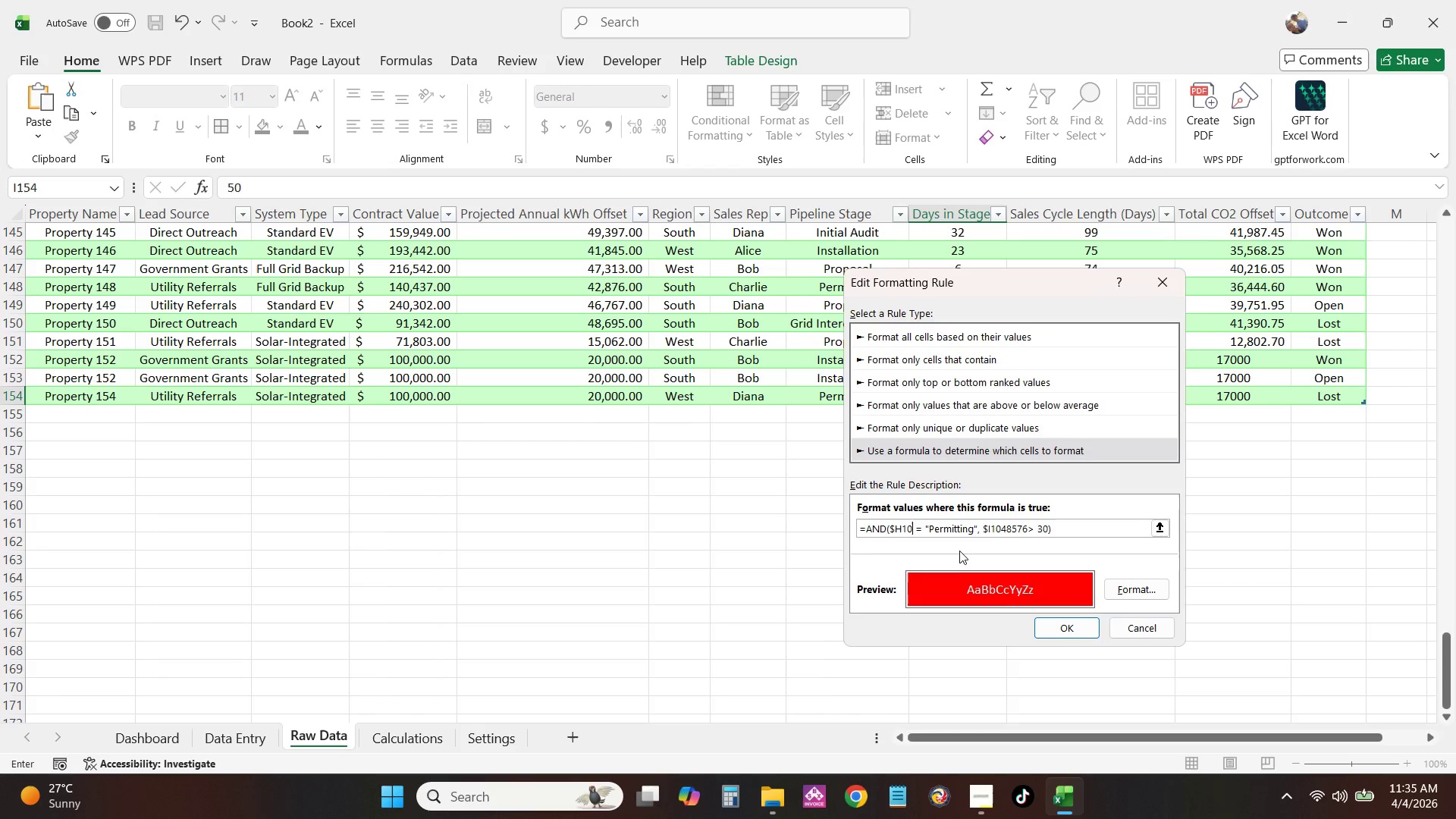 
key(Backspace)
 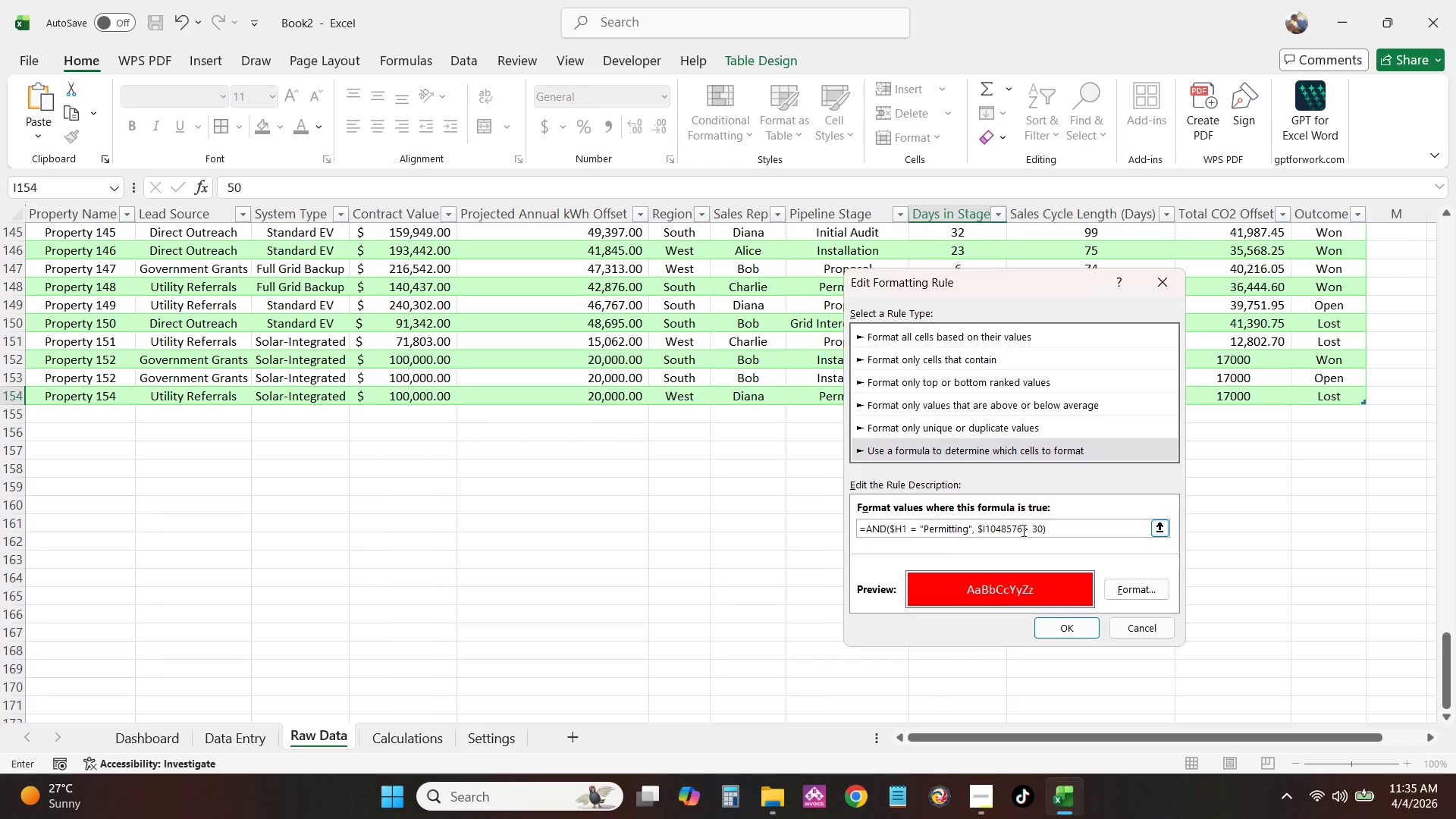 
left_click([1023, 530])
 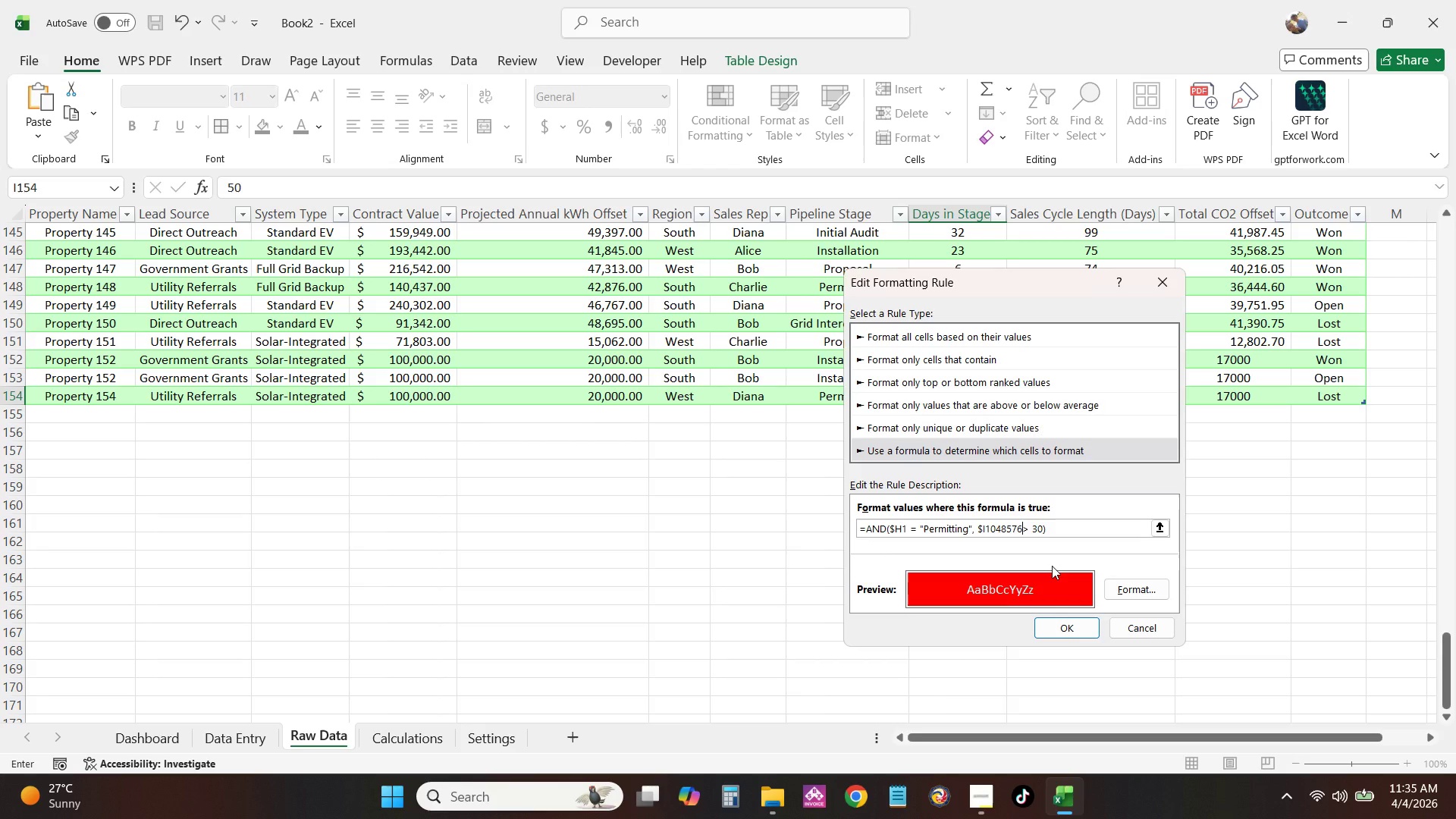 
key(Backspace)
 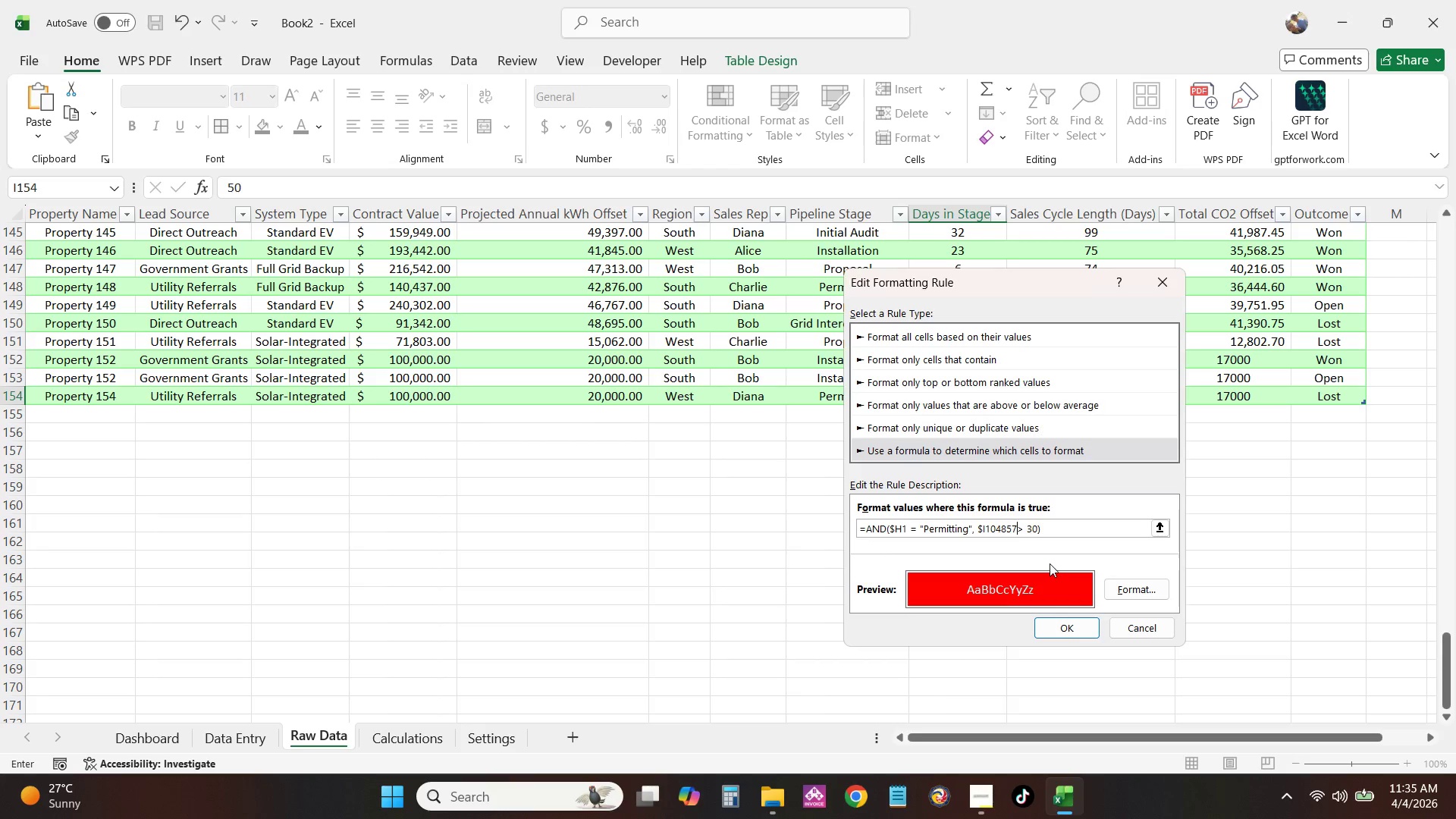 
key(Backspace)
 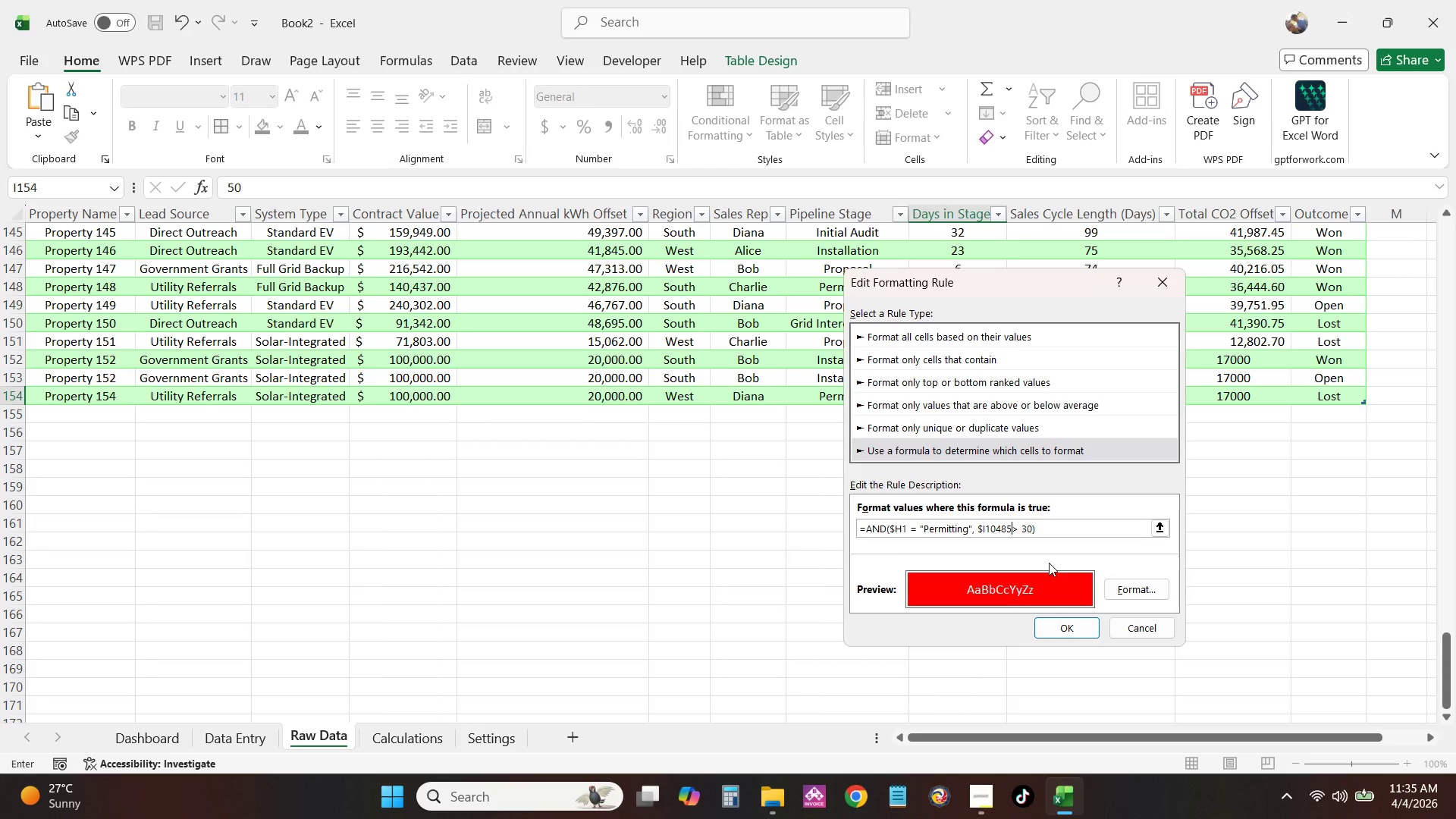 
key(Backspace)
 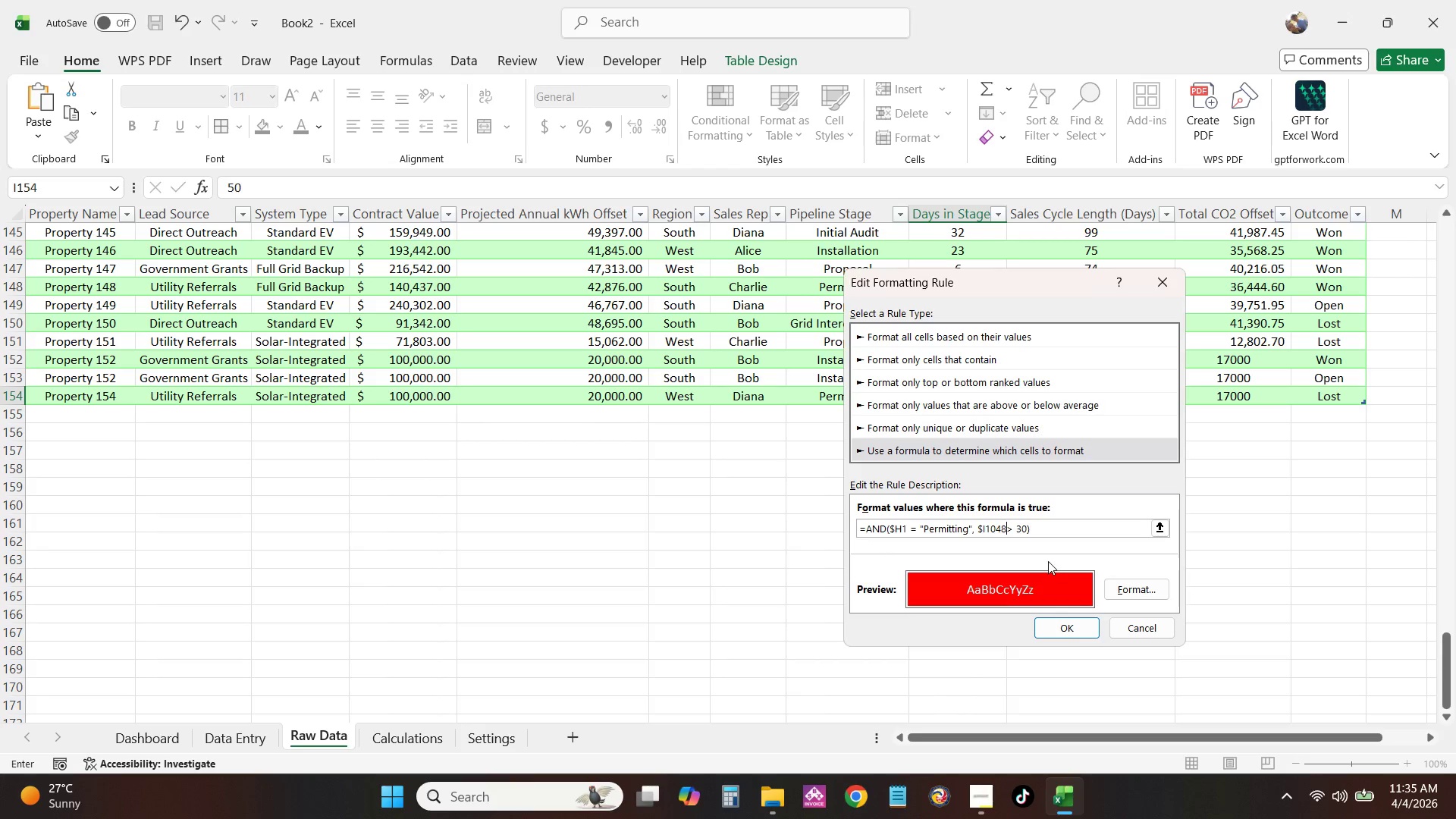 
key(Backspace)
 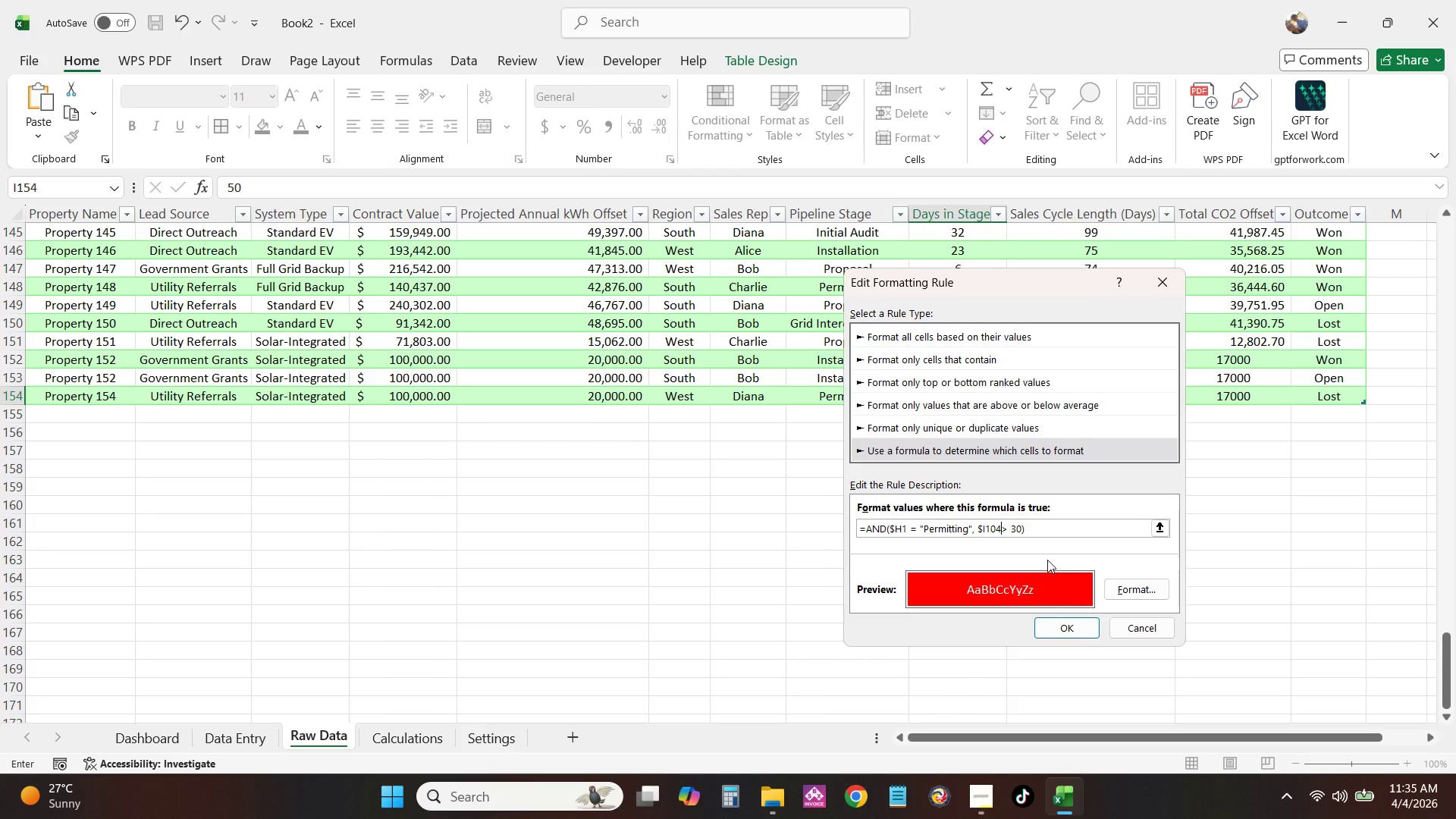 
key(Backspace)
 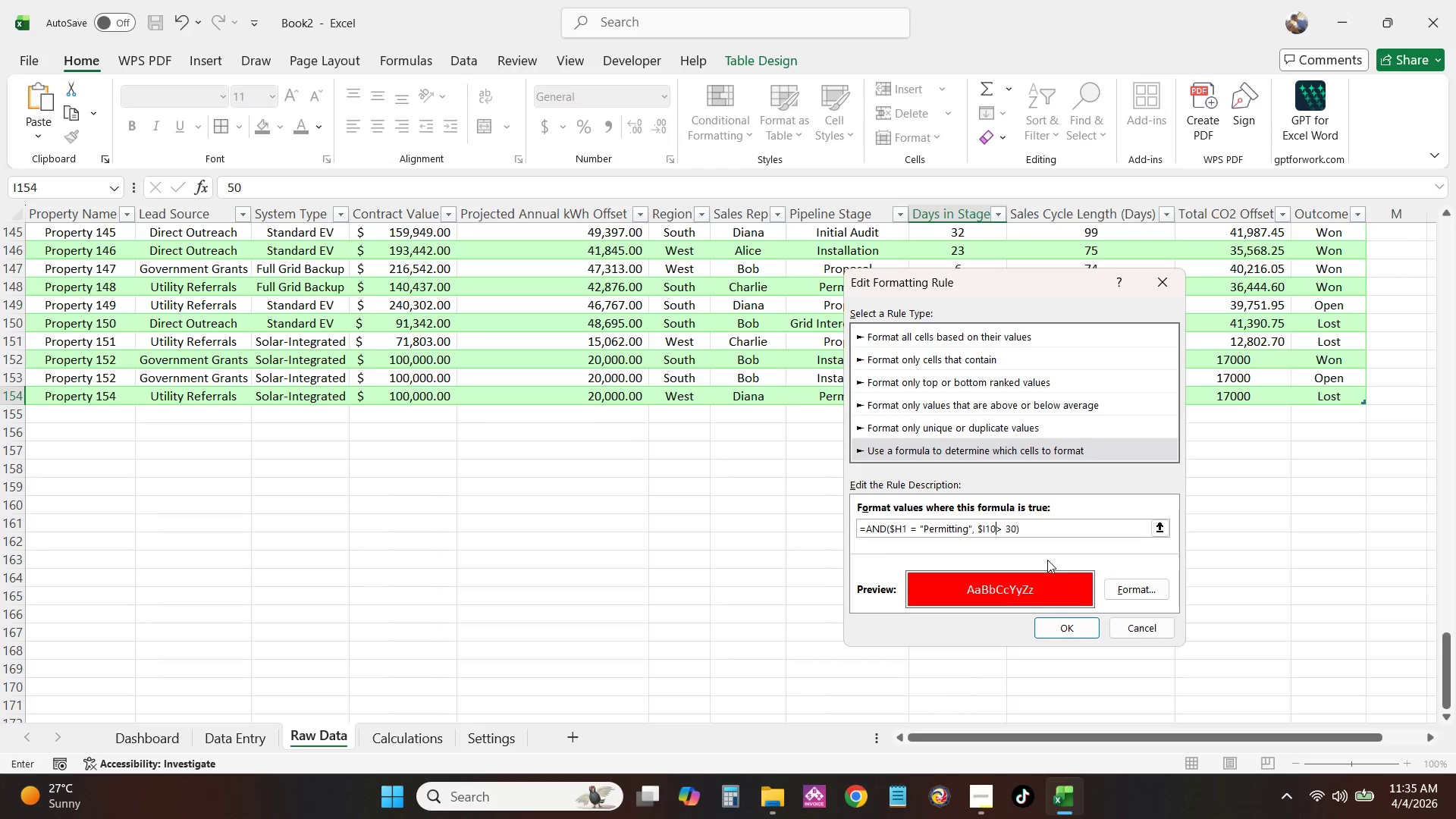 
key(Backspace)
 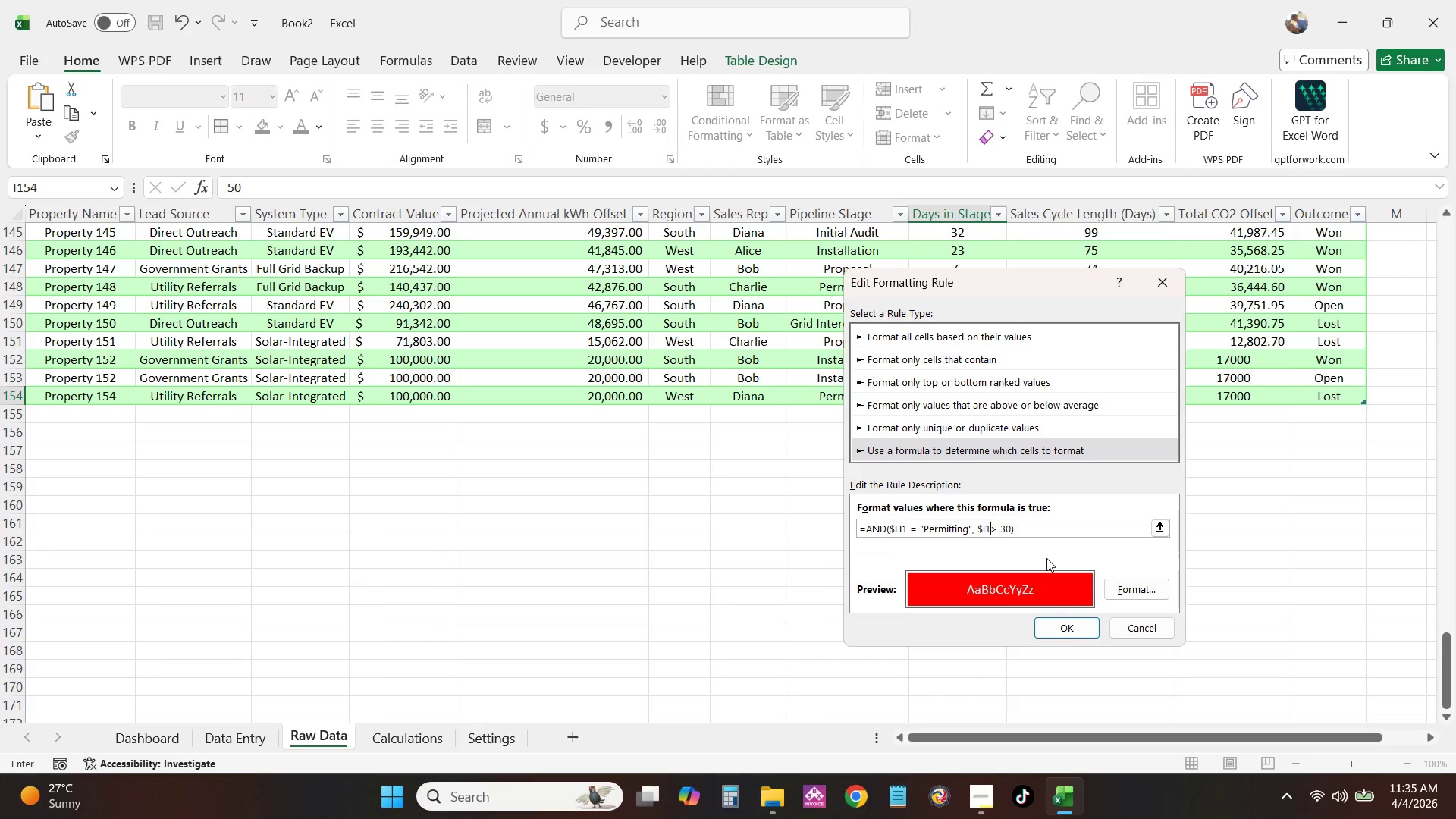 
key(Backspace)
 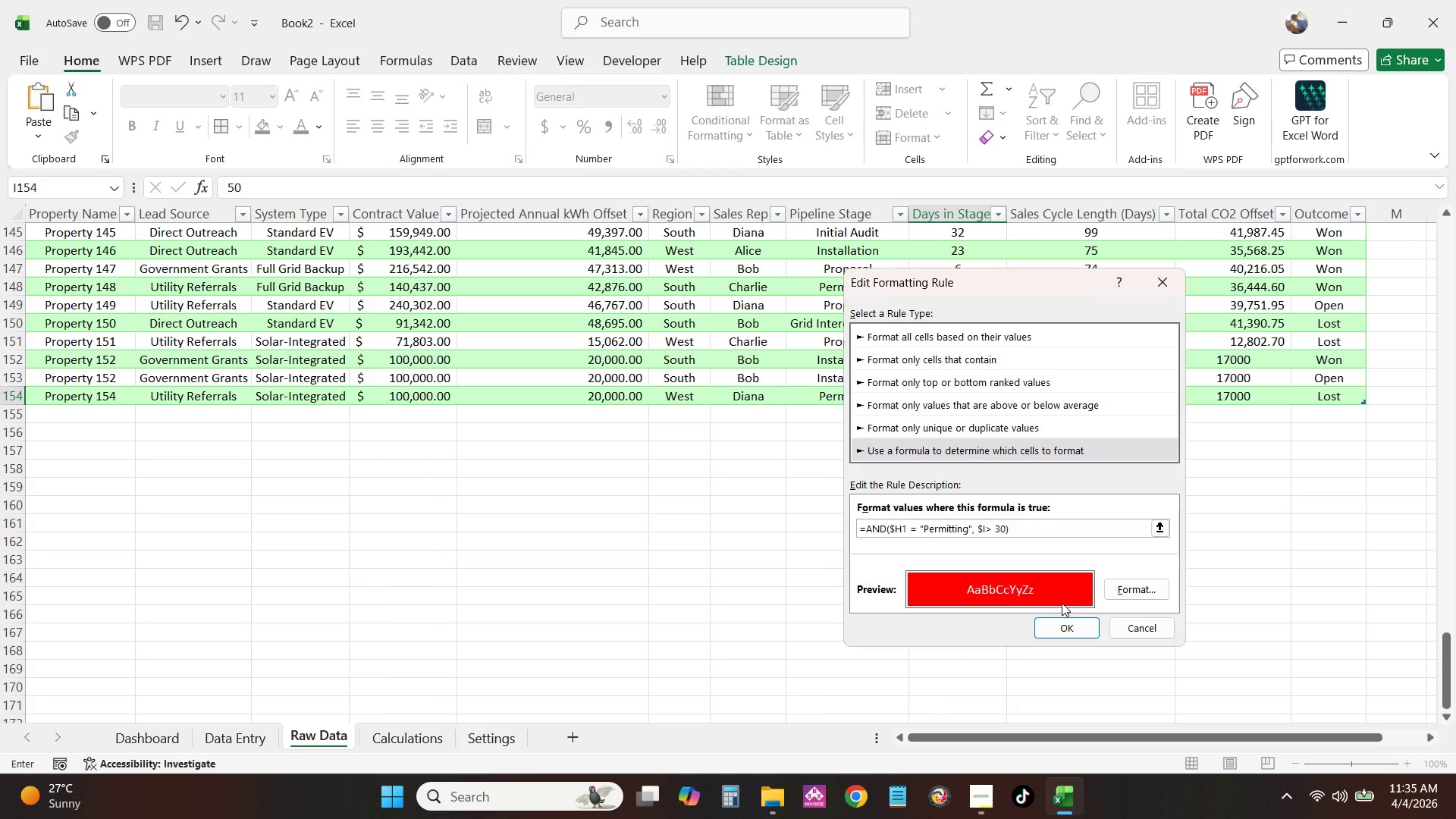 
key(1)
 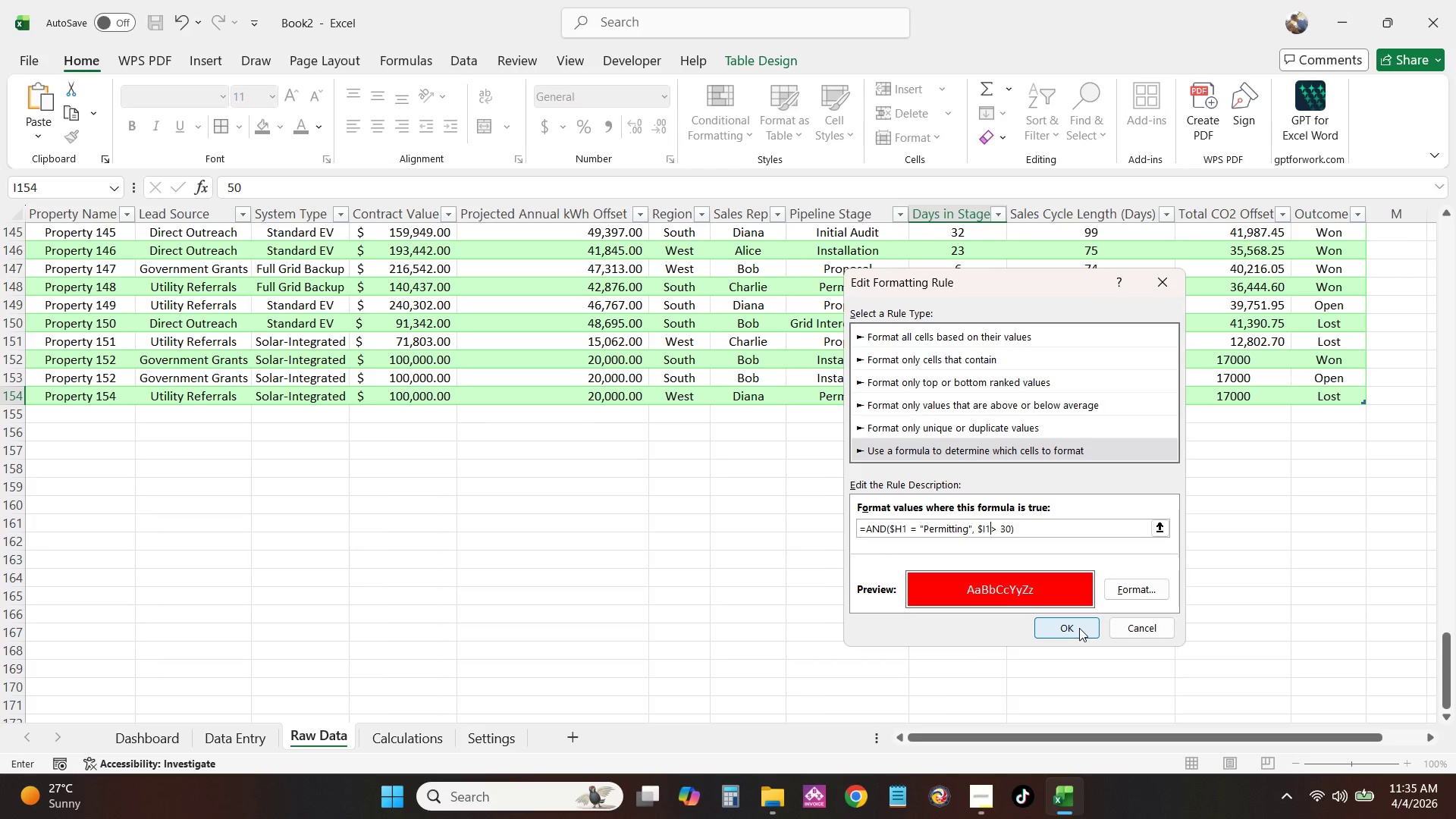 
left_click([1079, 628])
 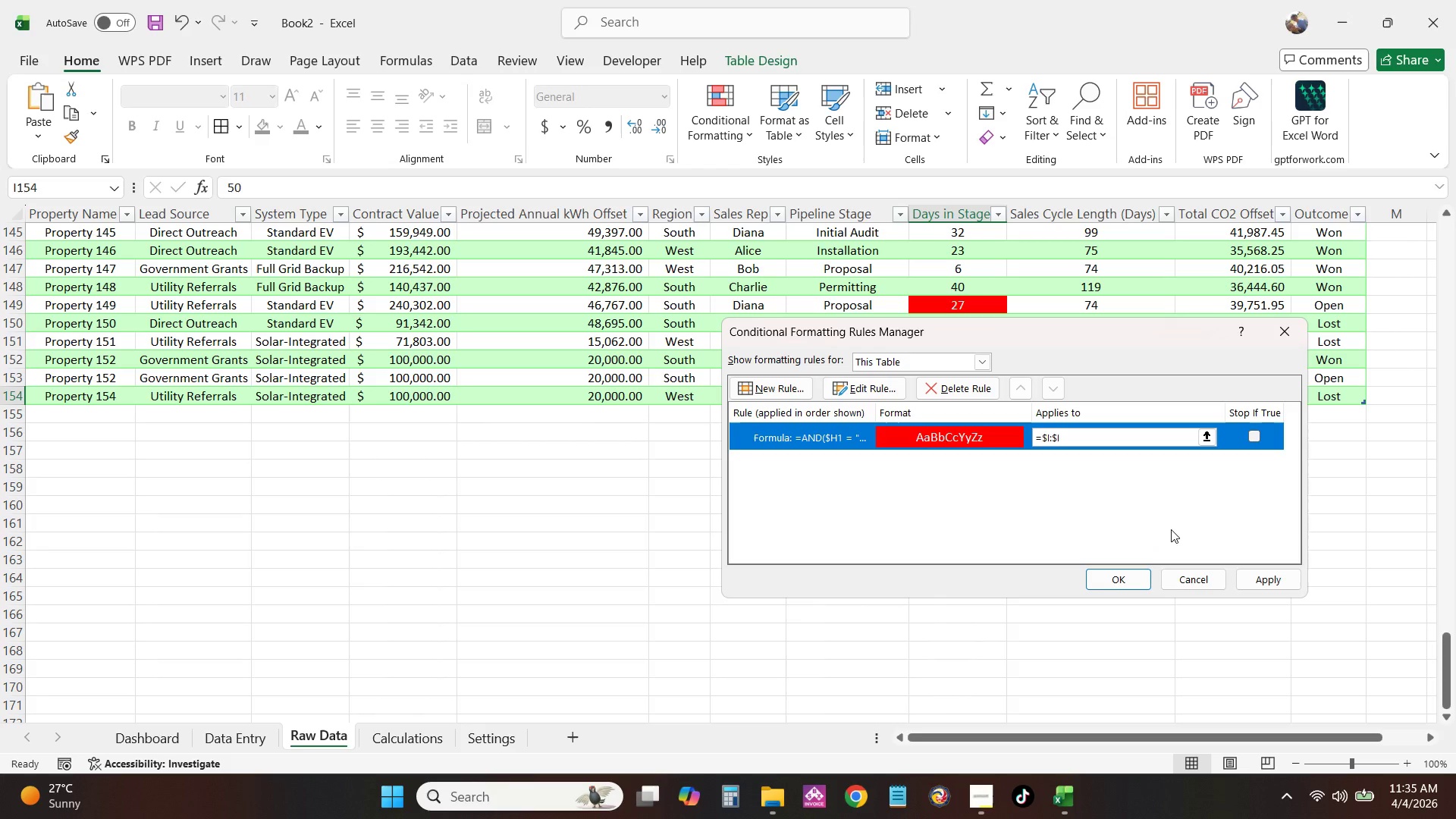 
left_click([1266, 576])
 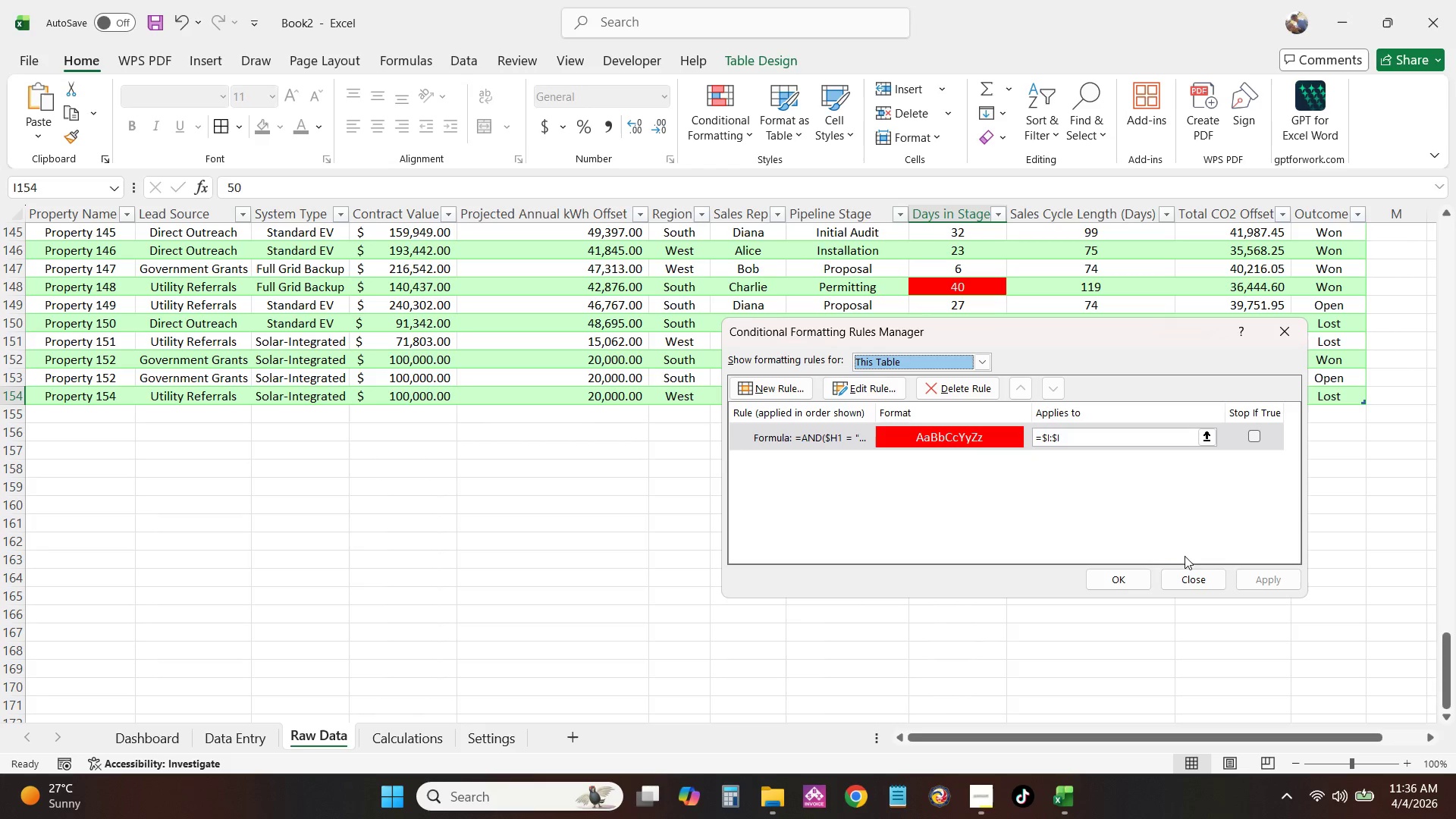 
left_click([1131, 574])
 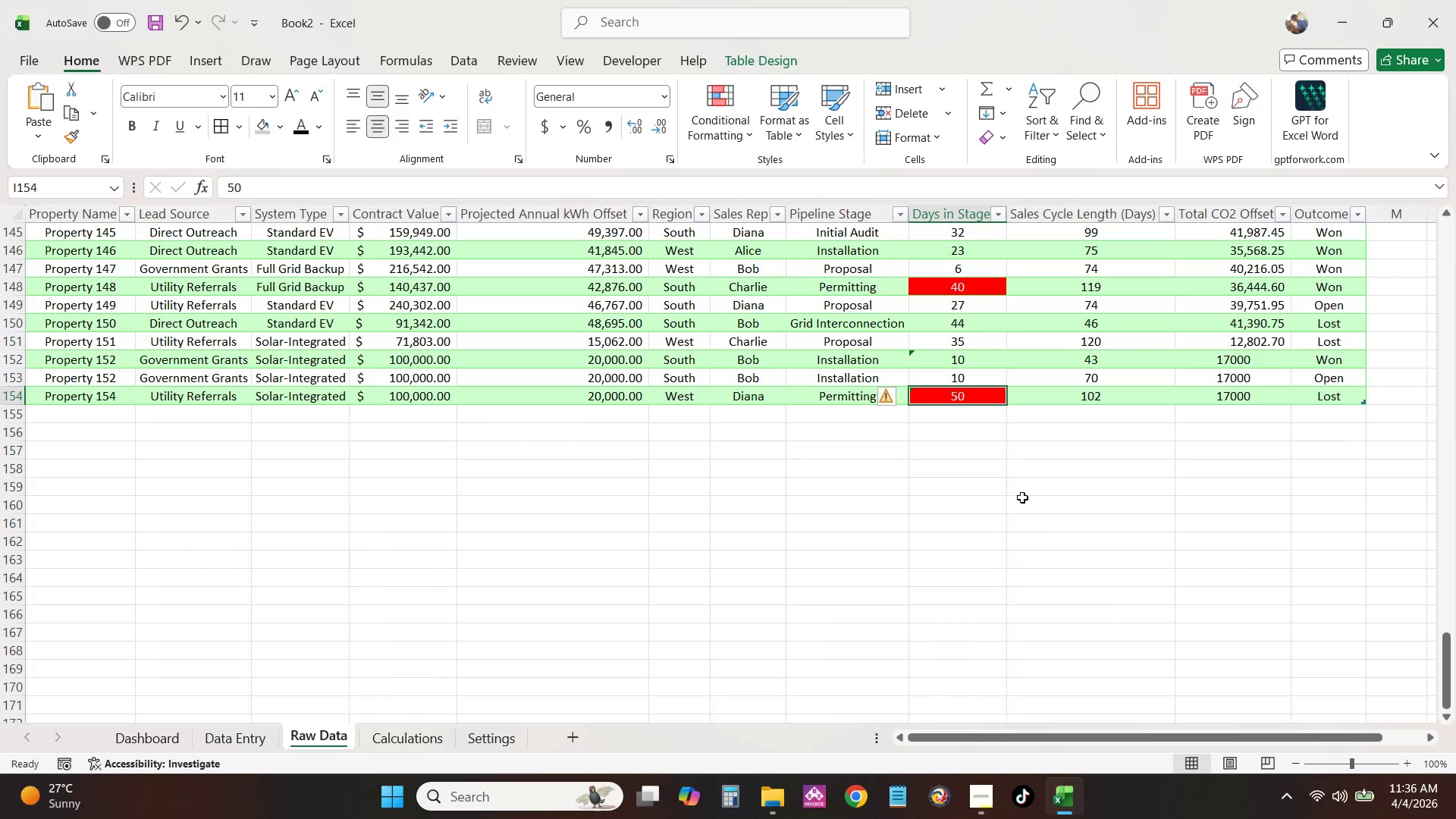 
left_click([1005, 475])
 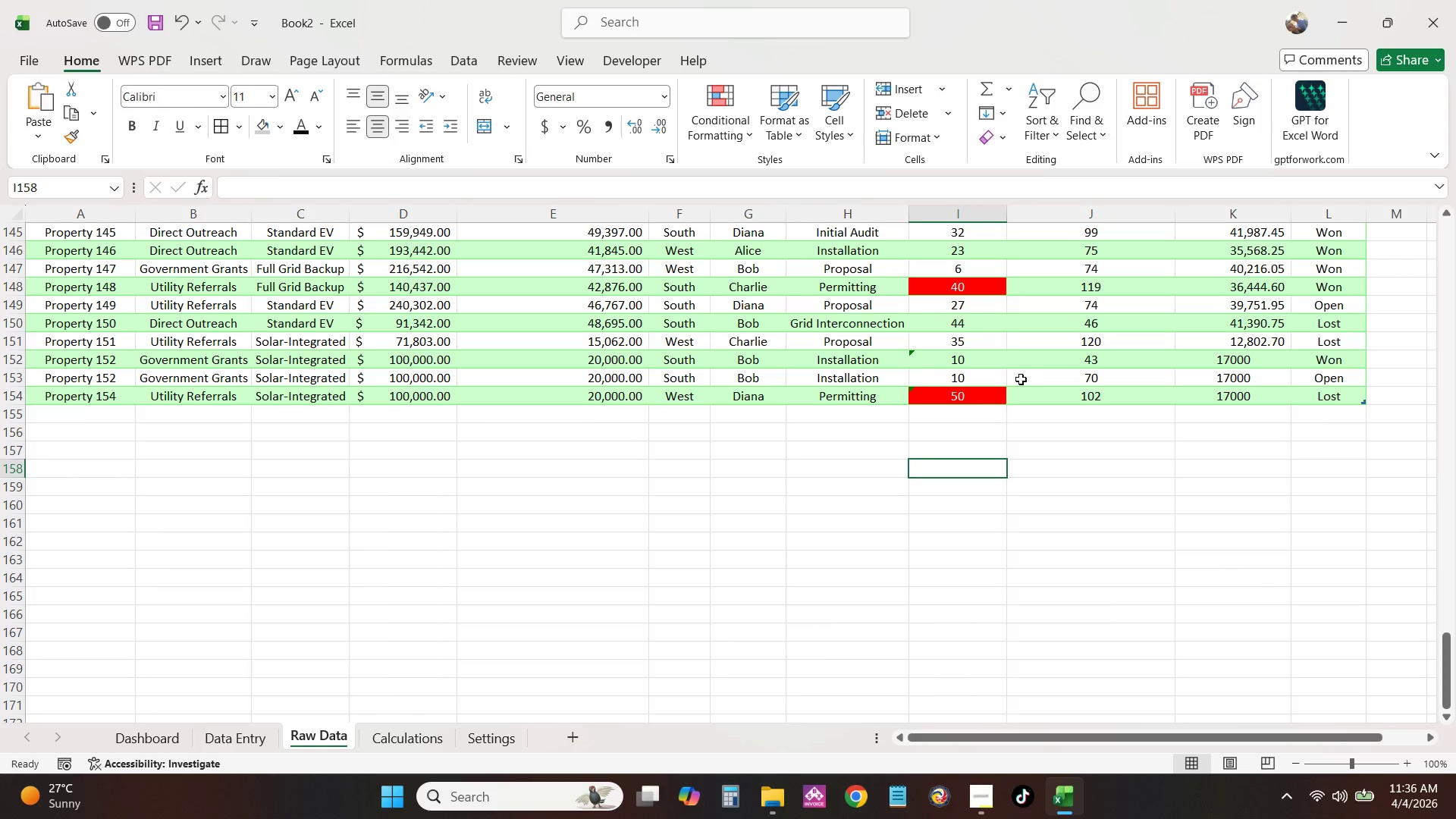 
scroll: coordinate [919, 591], scroll_direction: up, amount: 54.0
 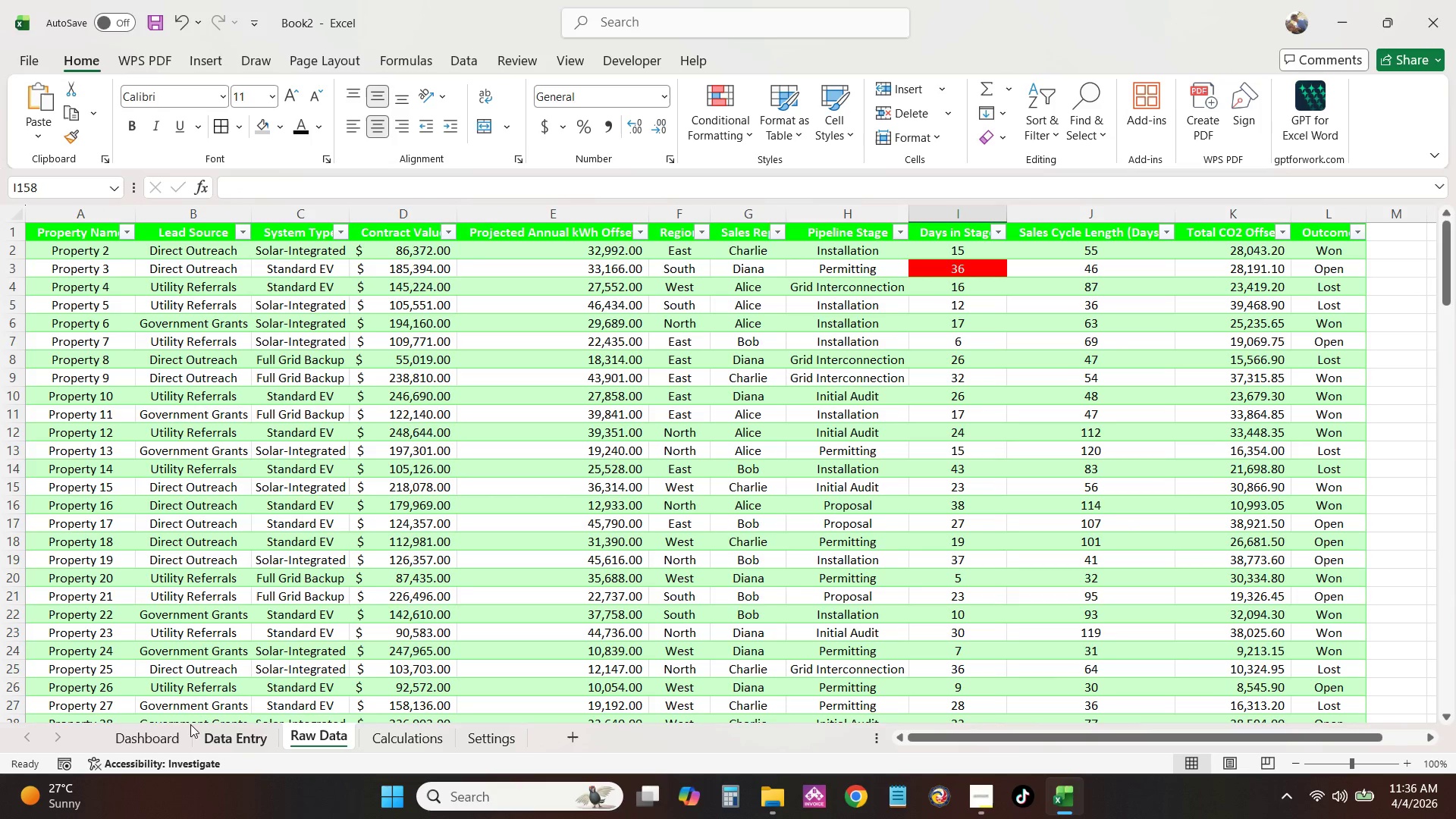 
left_click([168, 739])
 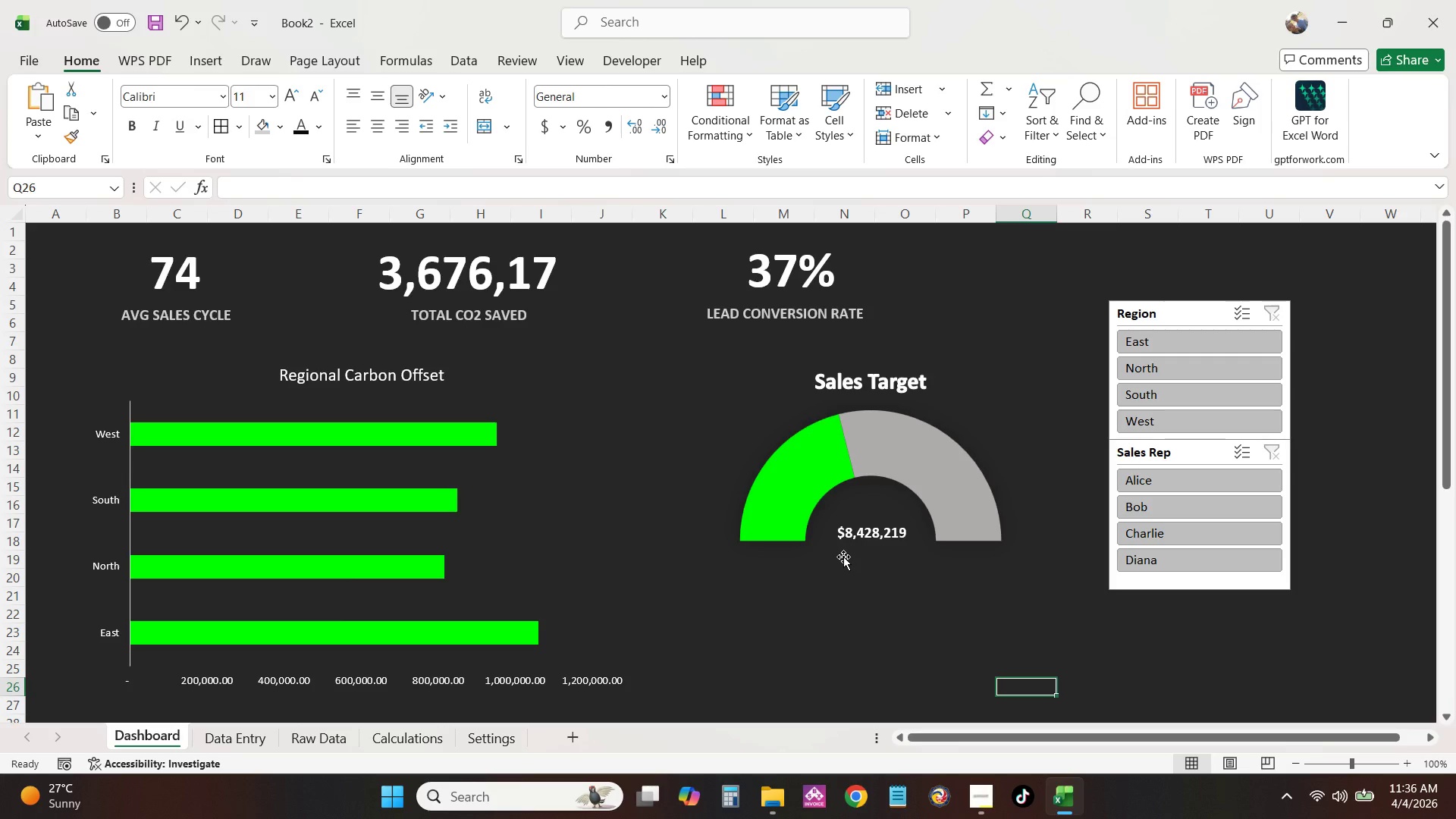 
left_click([1175, 477])
 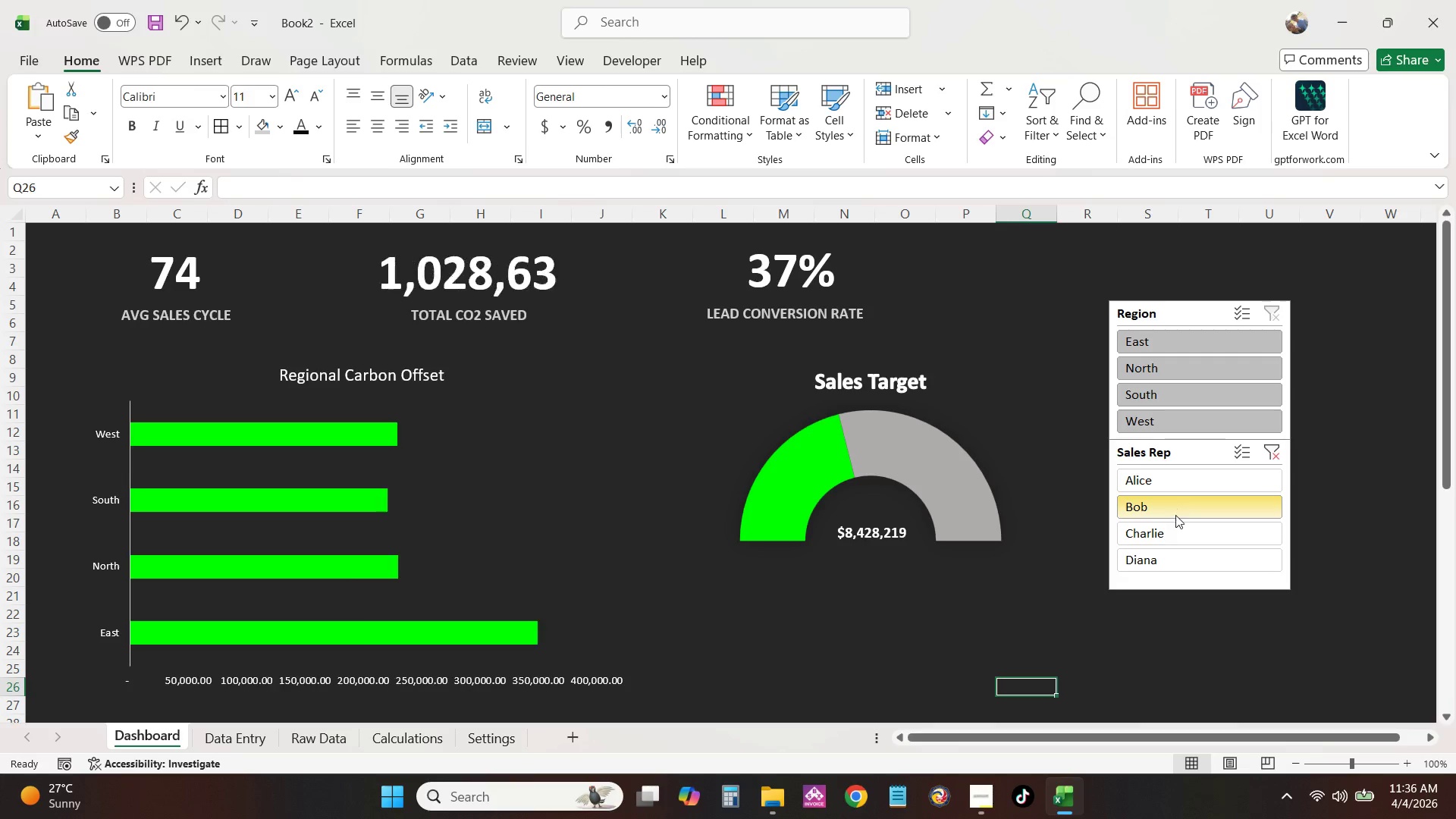 
double_click([1176, 521])
 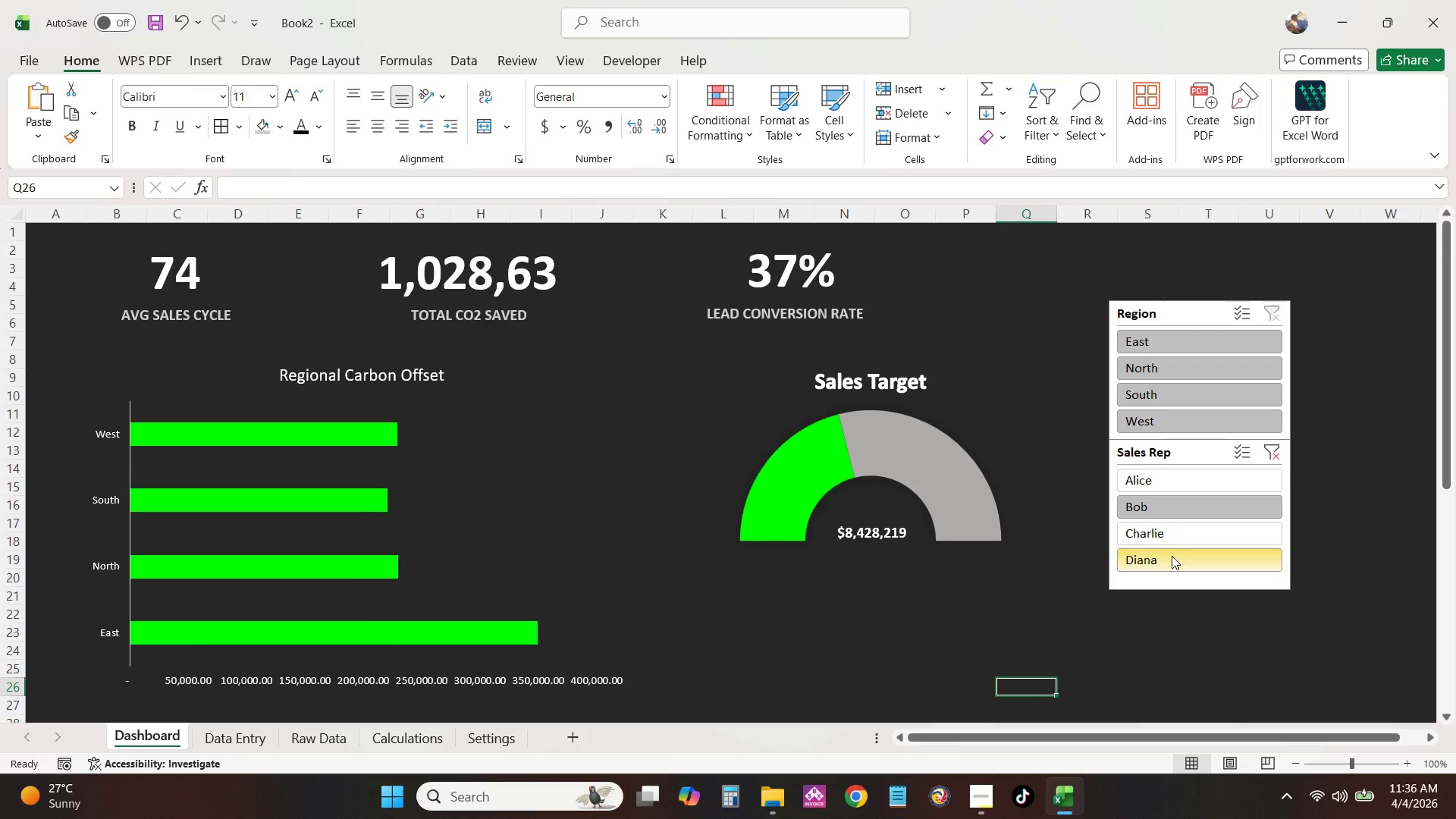 
triple_click([1172, 557])
 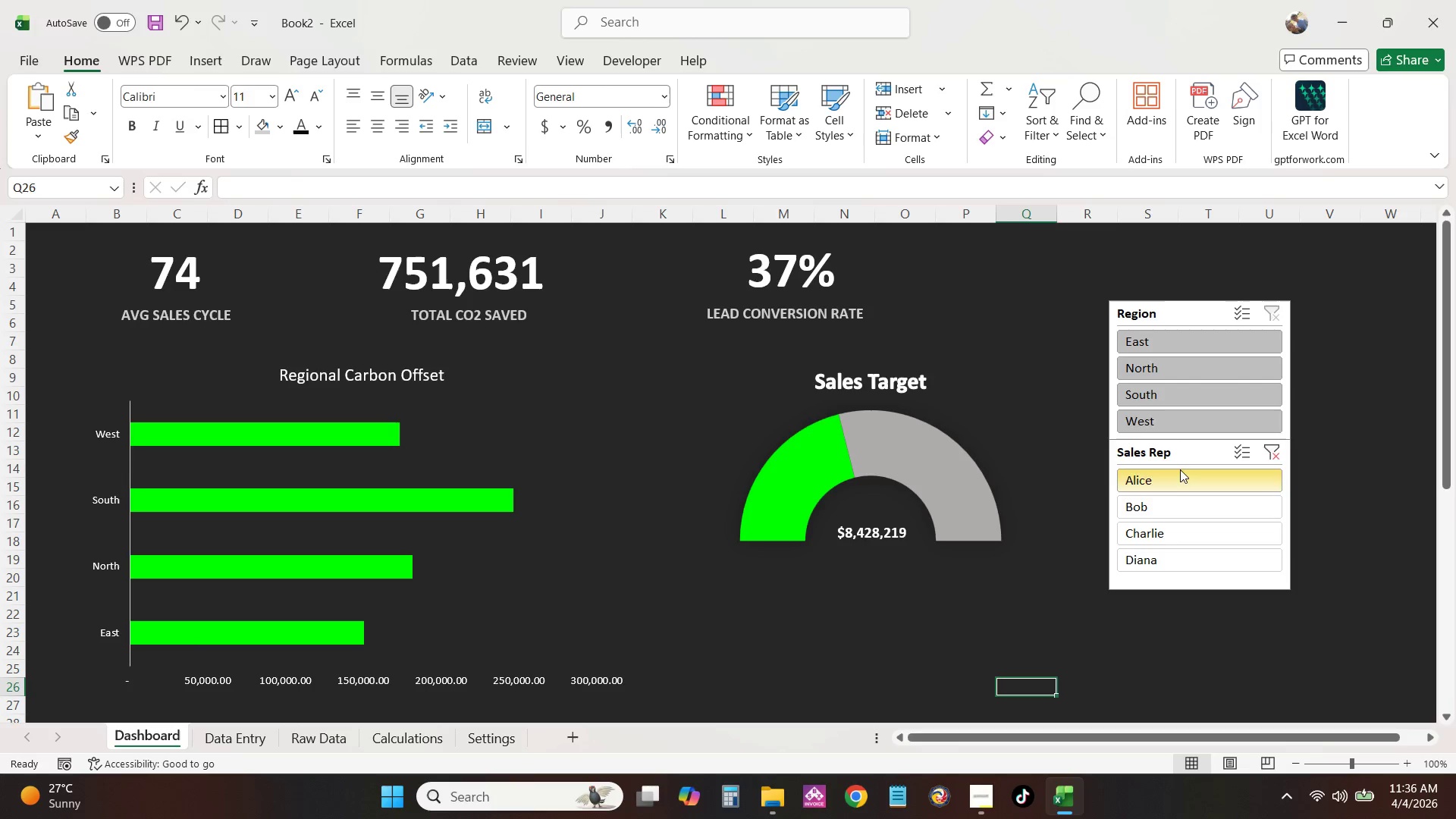 
left_click([1185, 359])
 